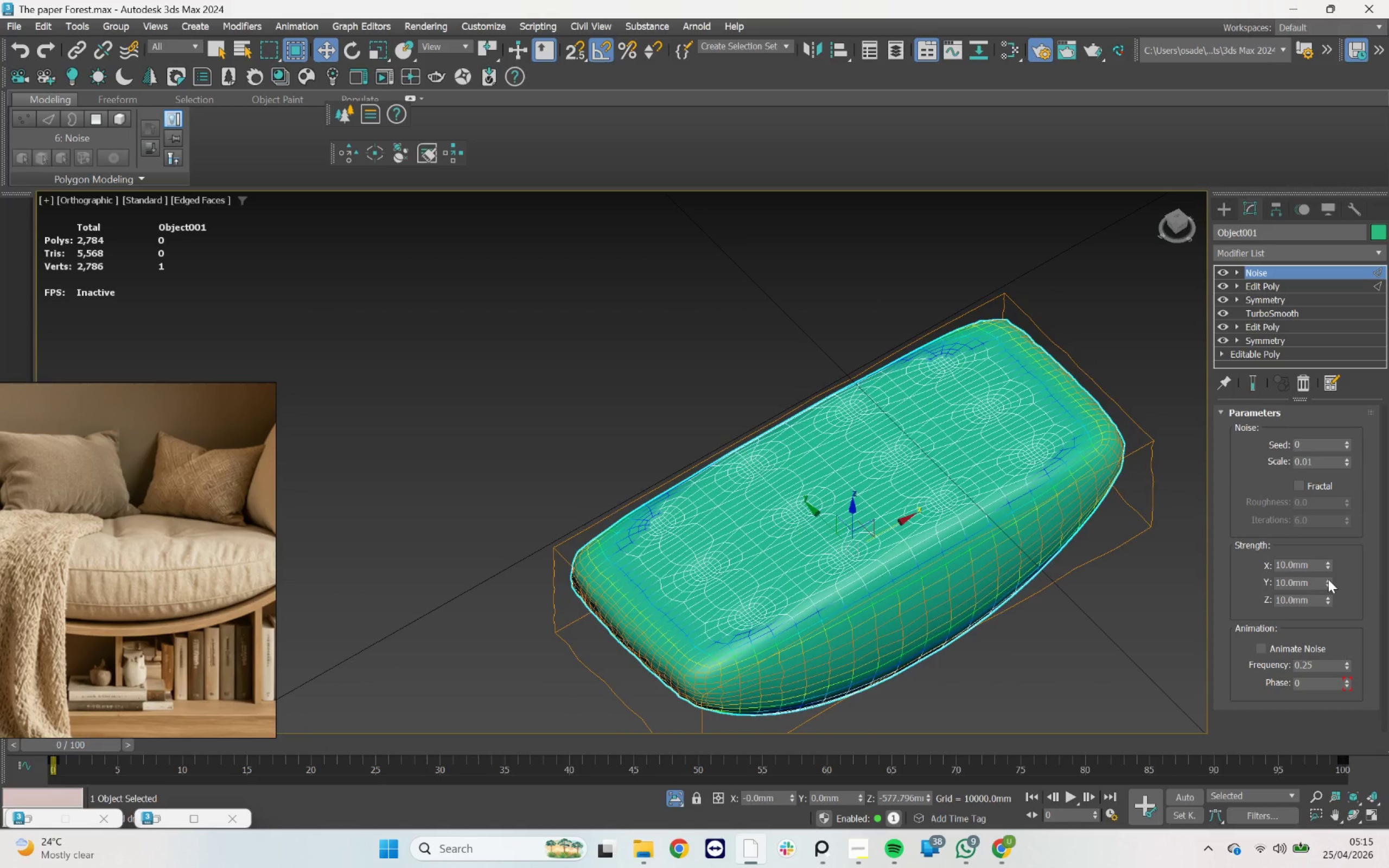 
double_click([1328, 579])
 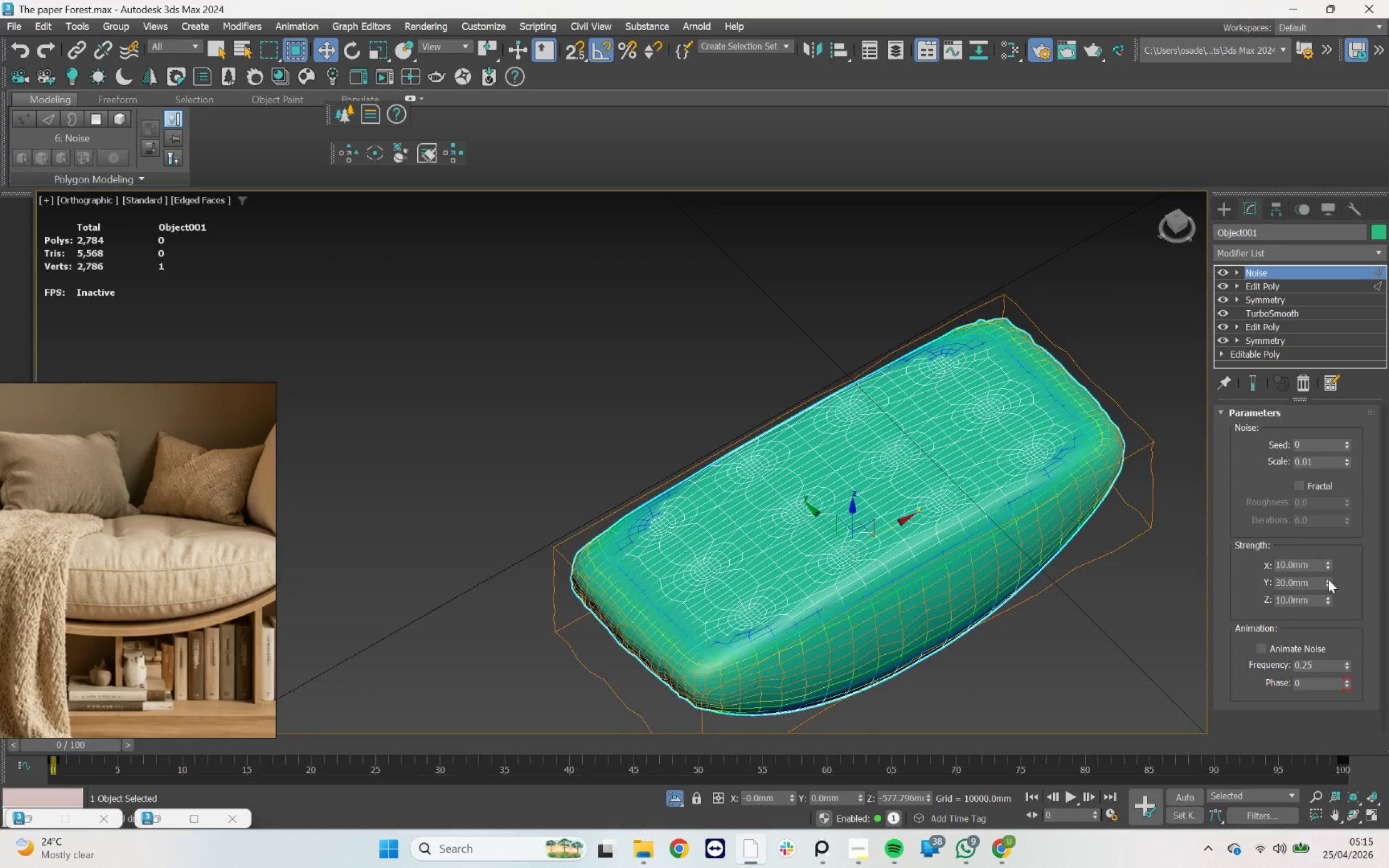 
triple_click([1328, 579])
 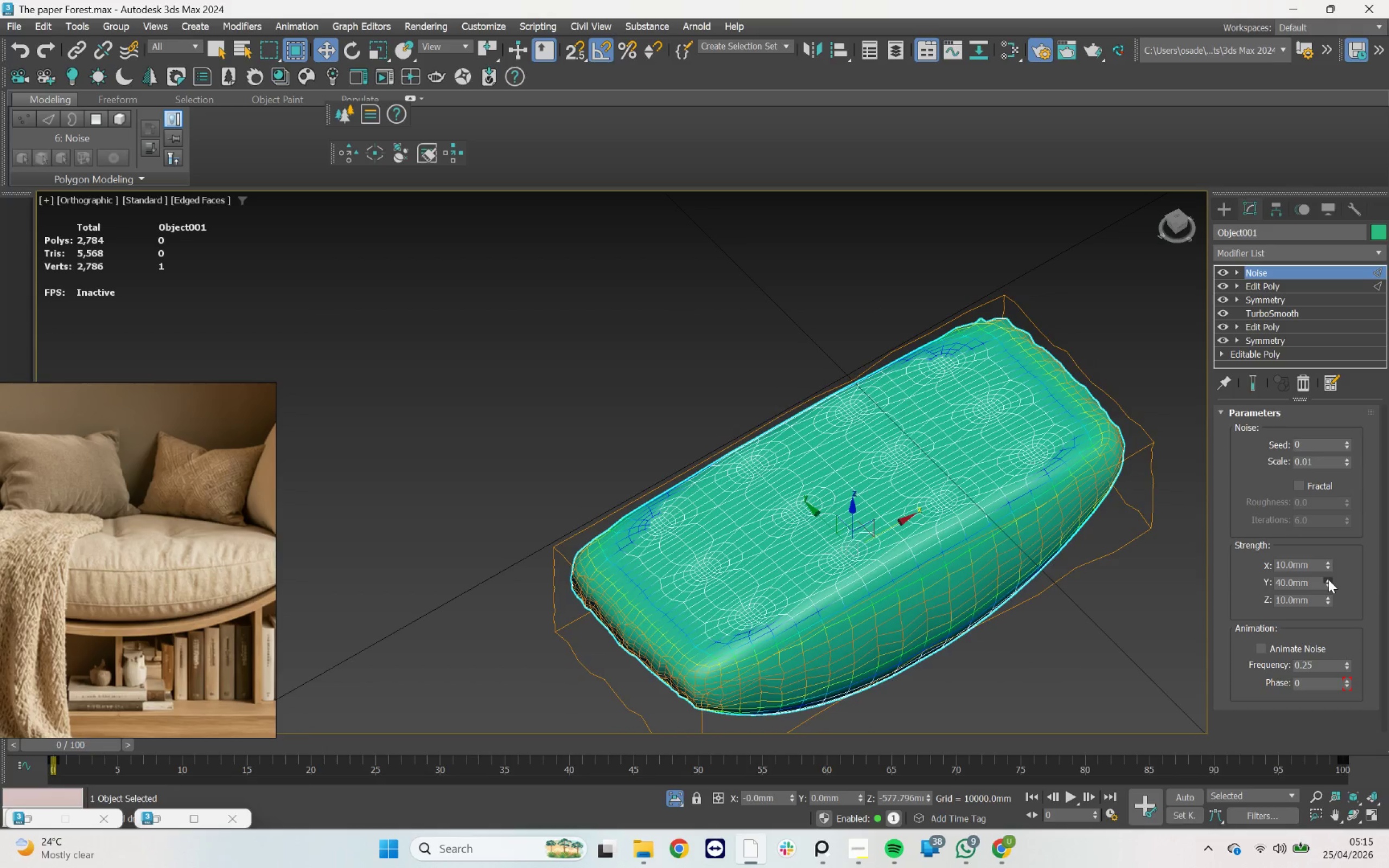 
triple_click([1328, 579])
 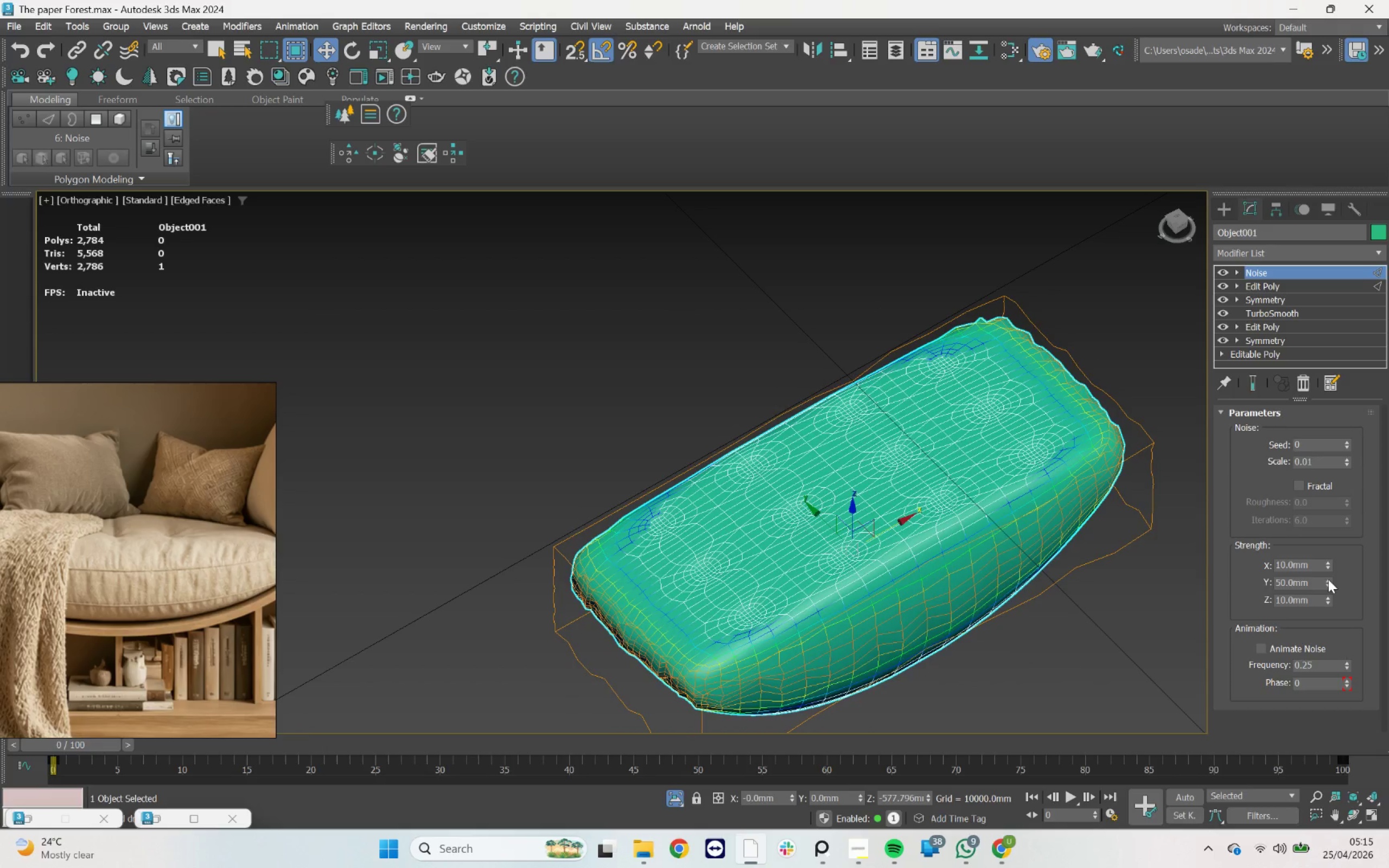 
triple_click([1328, 579])
 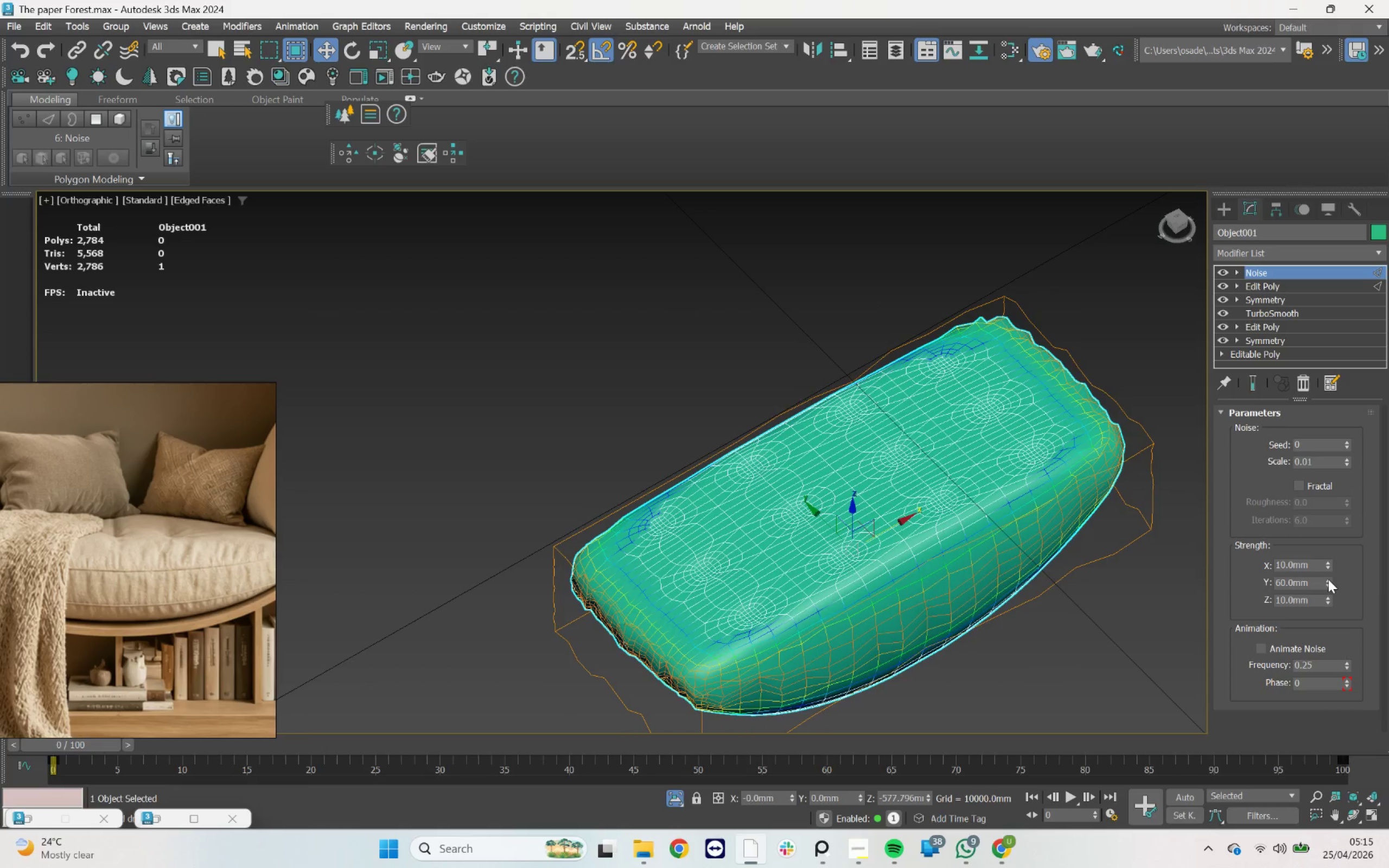 
triple_click([1328, 579])
 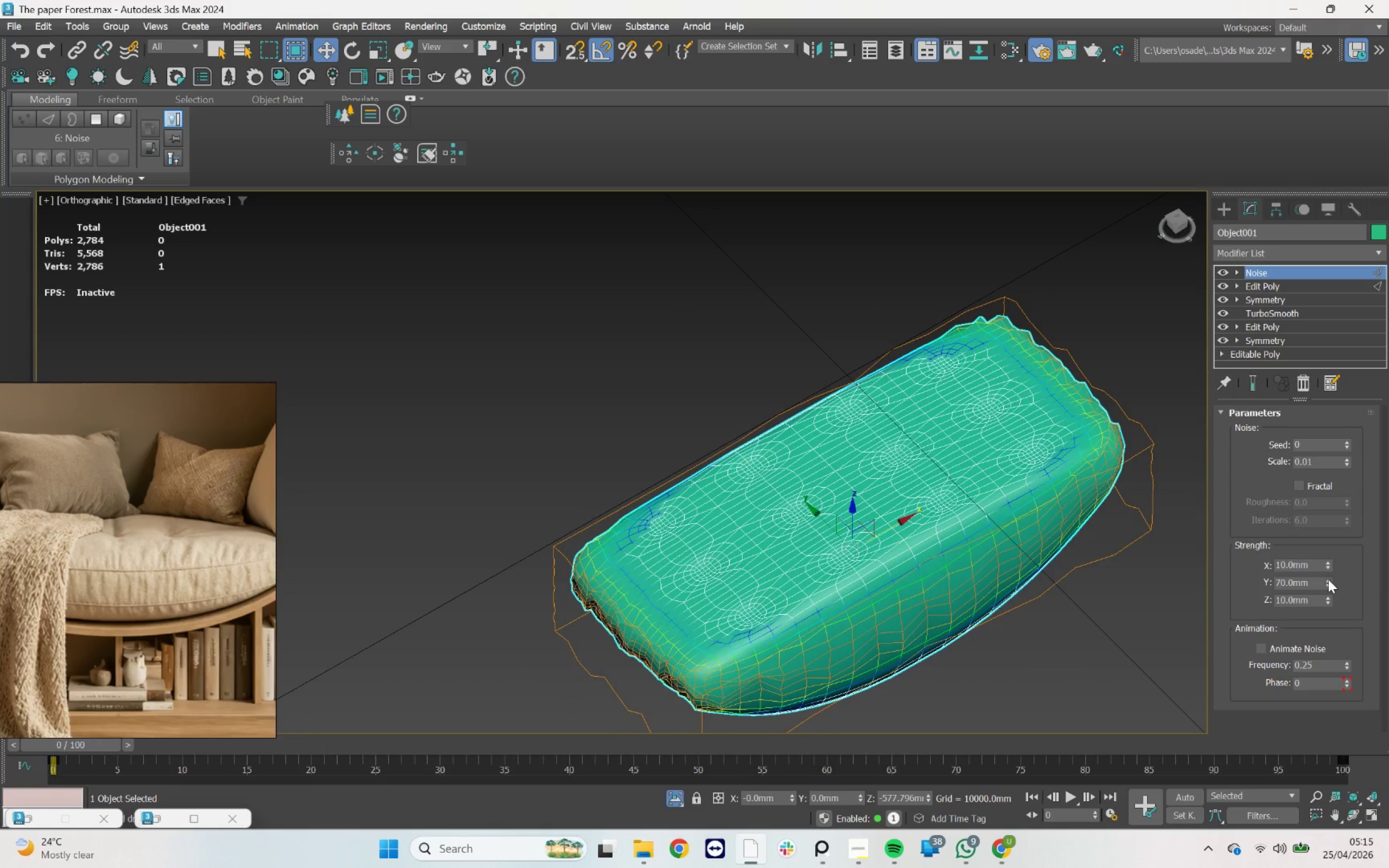 
triple_click([1328, 579])
 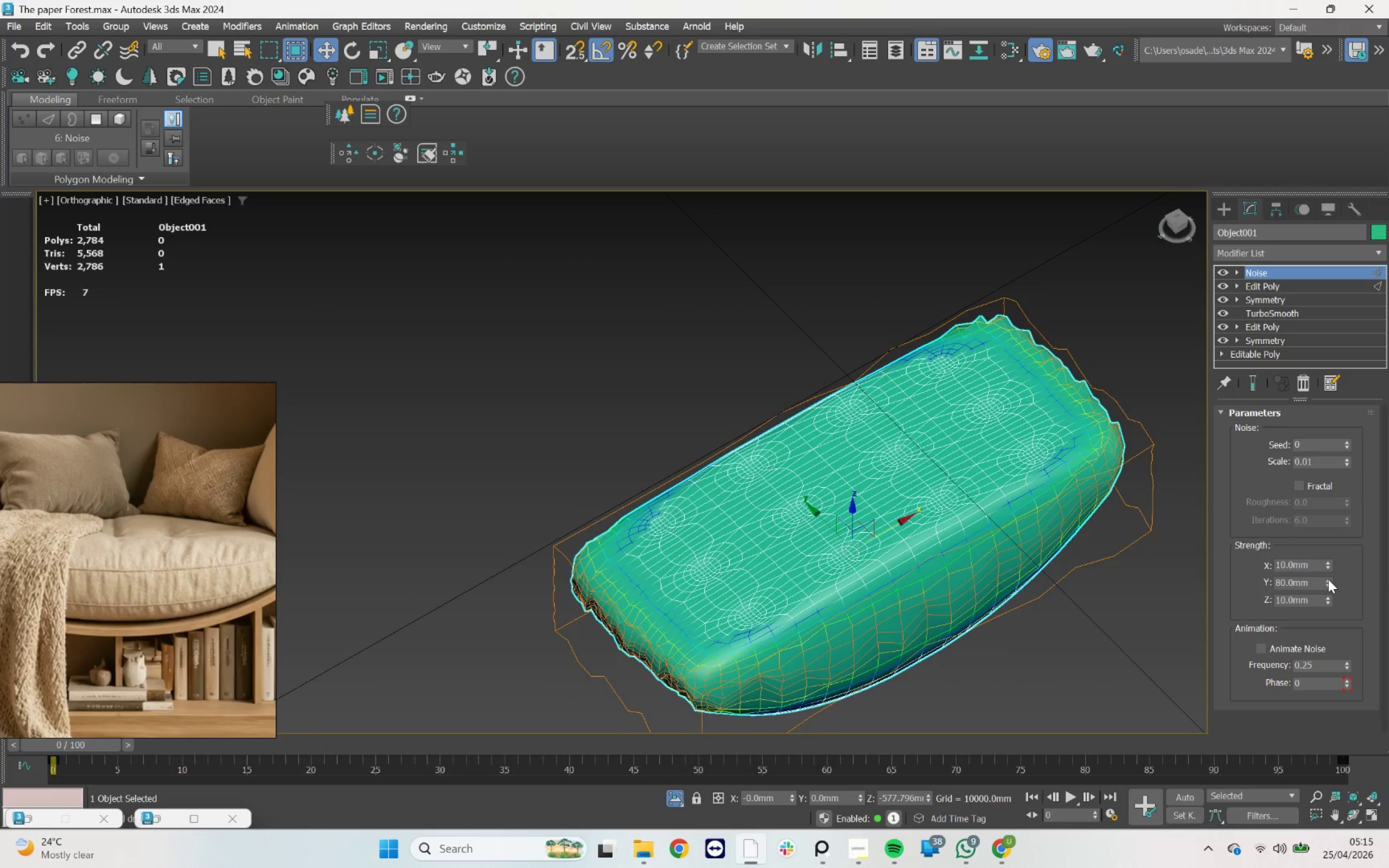 
triple_click([1328, 579])
 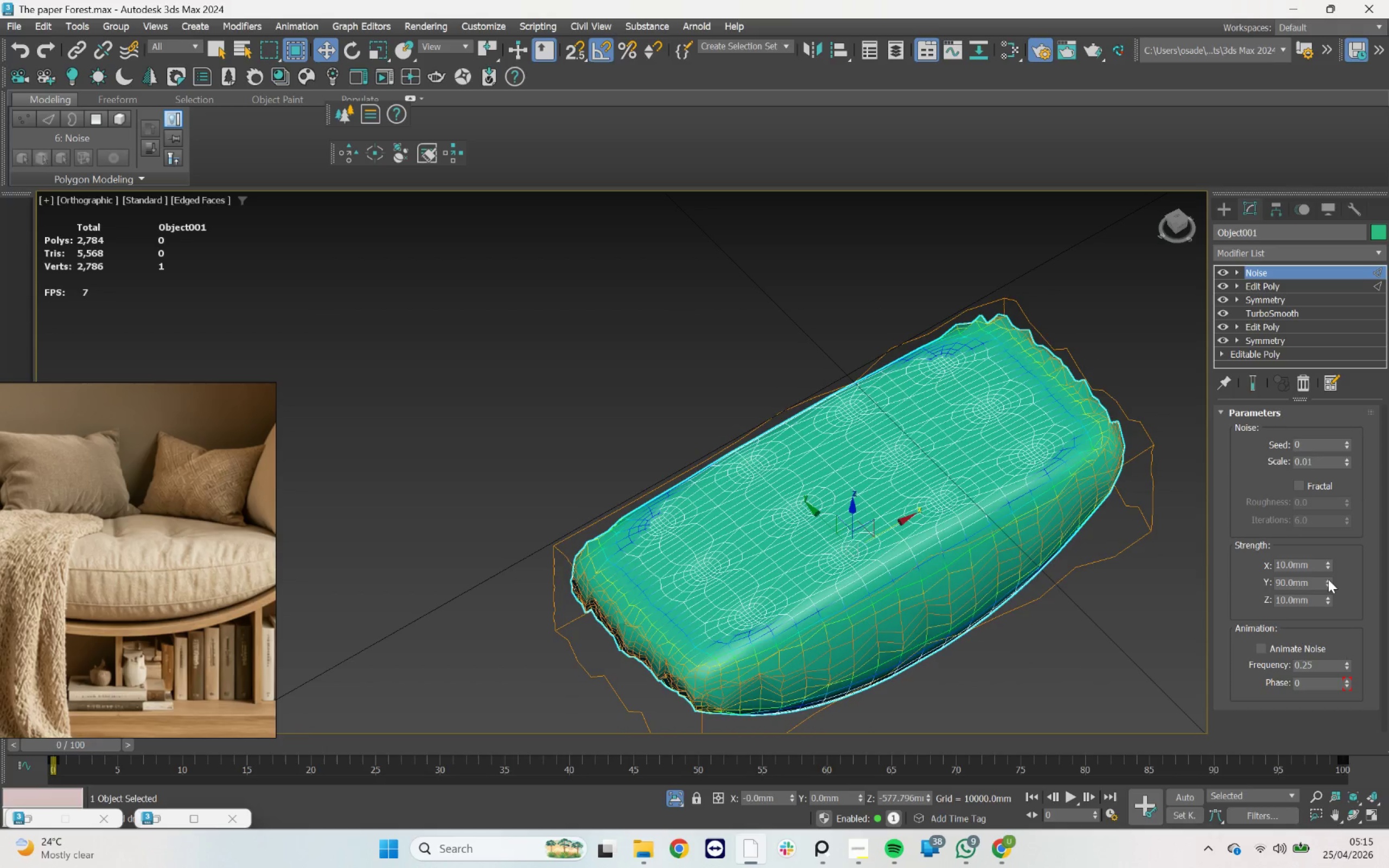 
triple_click([1328, 579])
 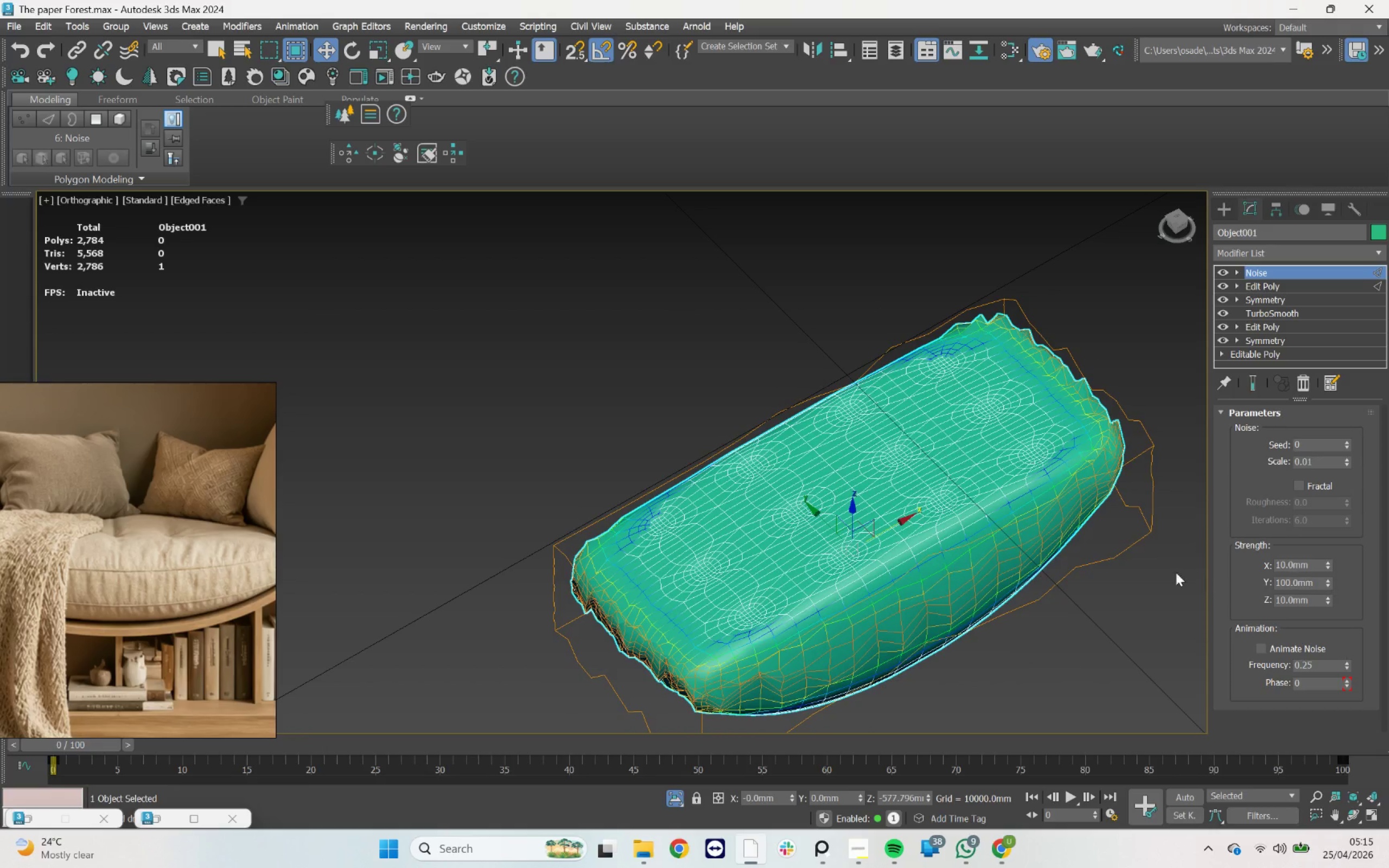 
hold_key(key=AltLeft, duration=1.76)
 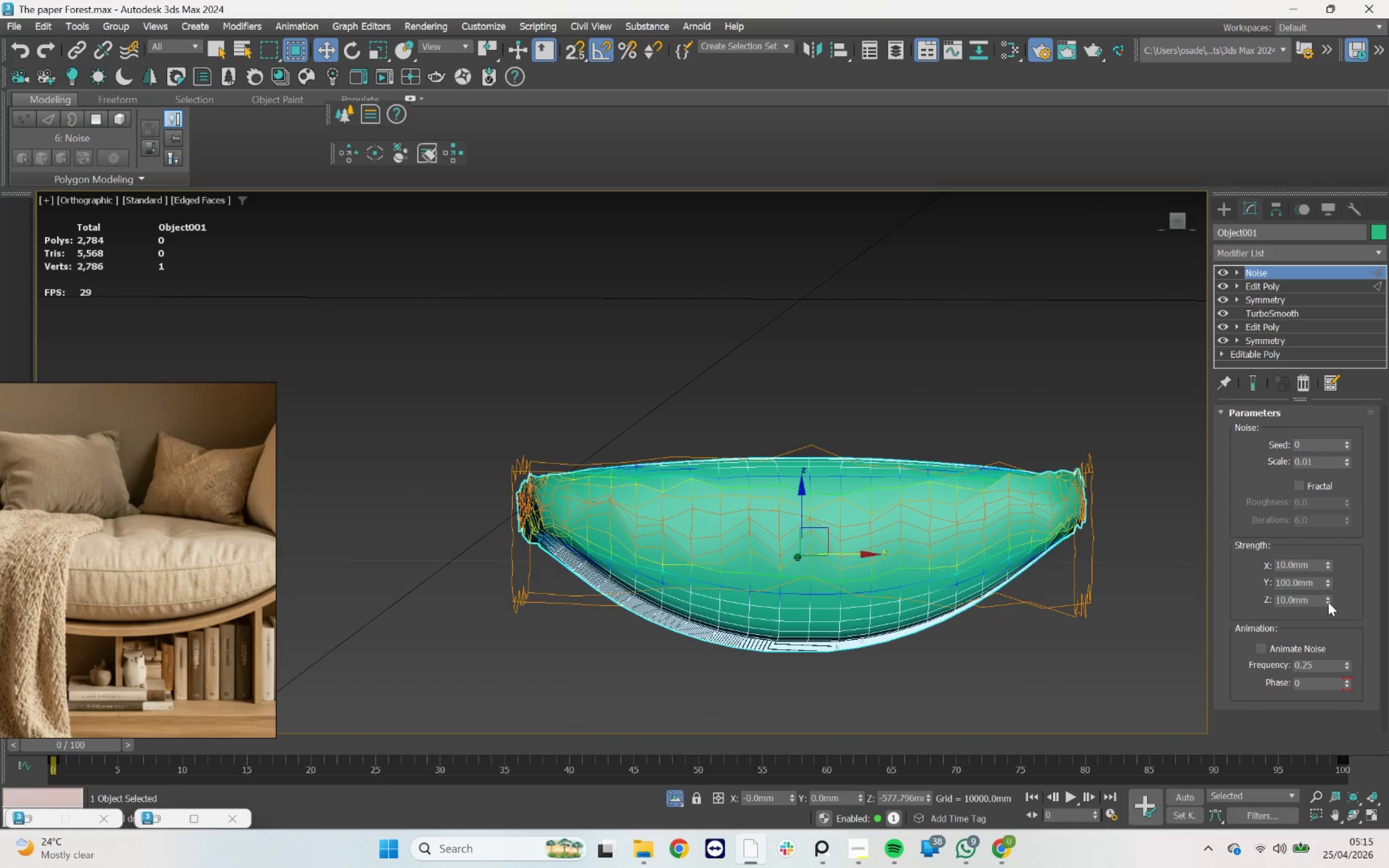 
left_click([1327, 602])
 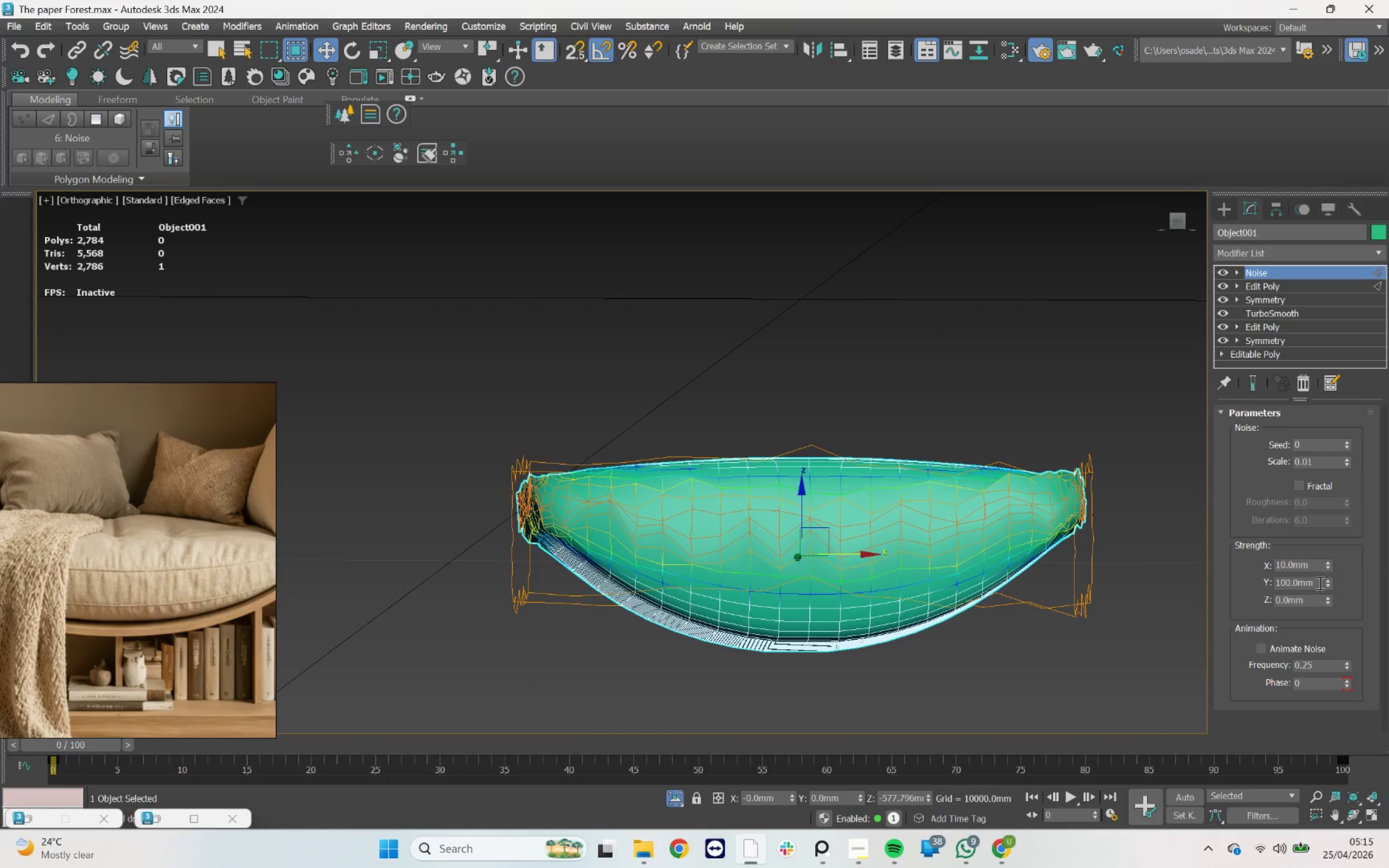 
left_click([1324, 567])
 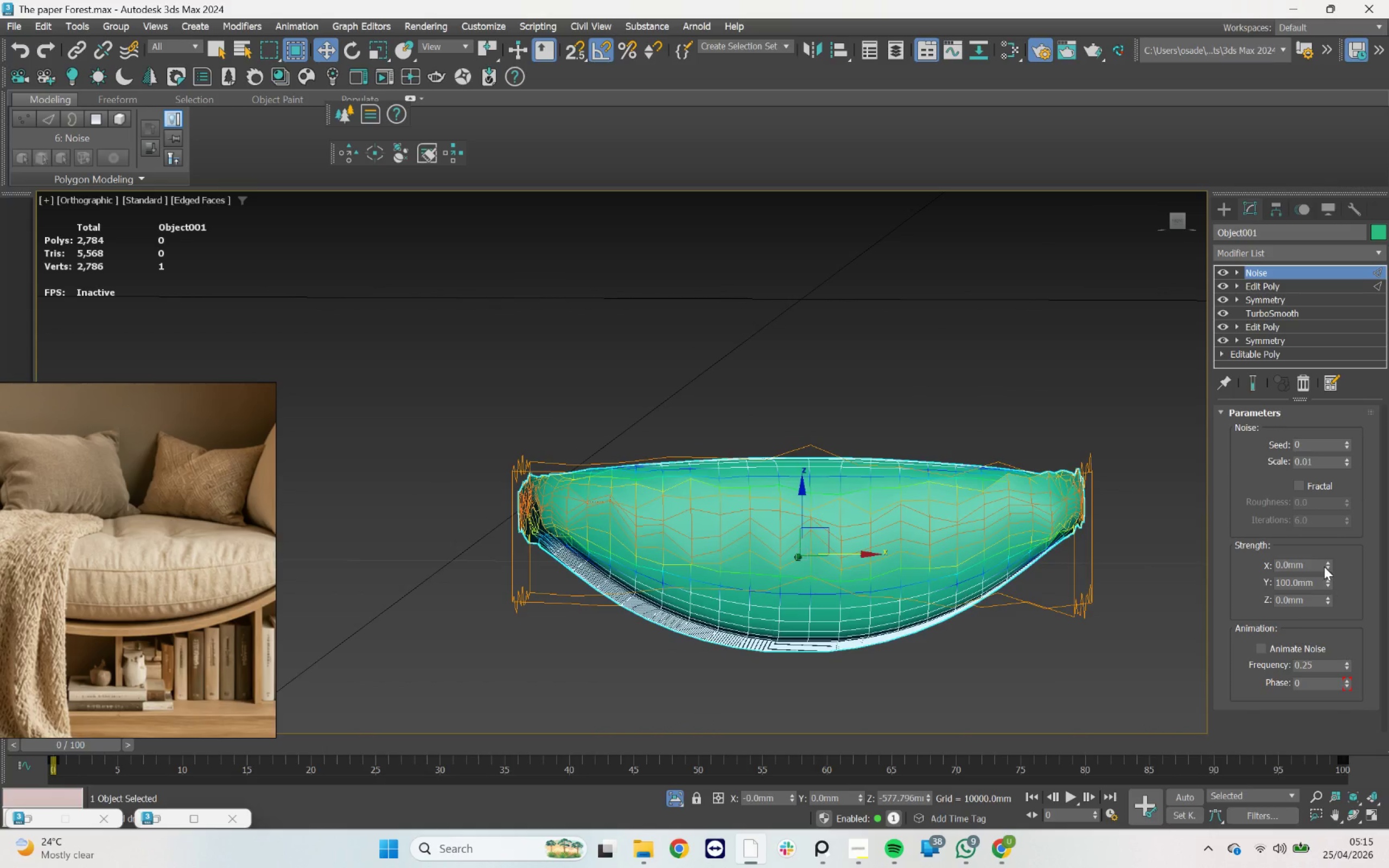 
hold_key(key=AltLeft, duration=0.96)
 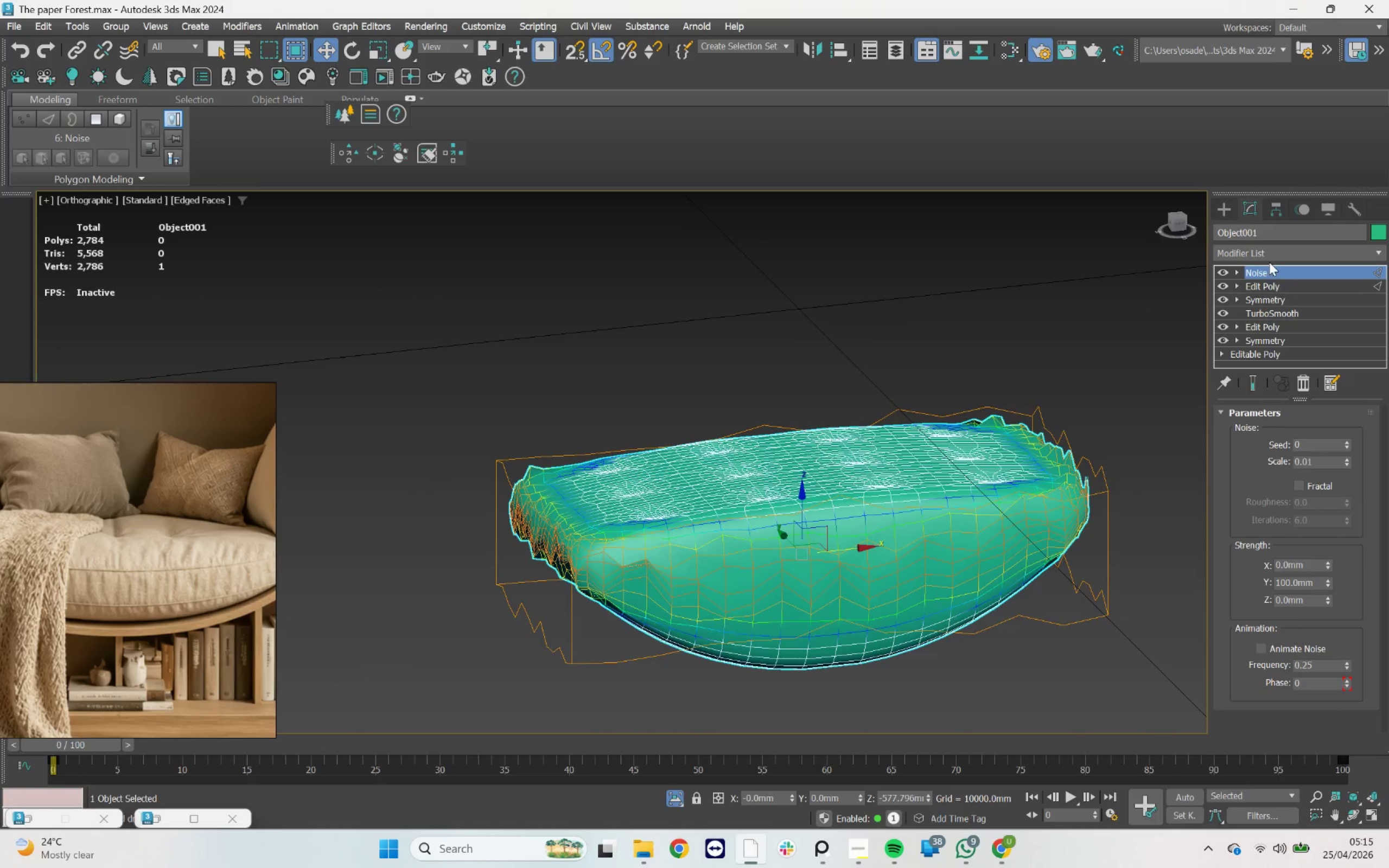 
left_click([1271, 256])
 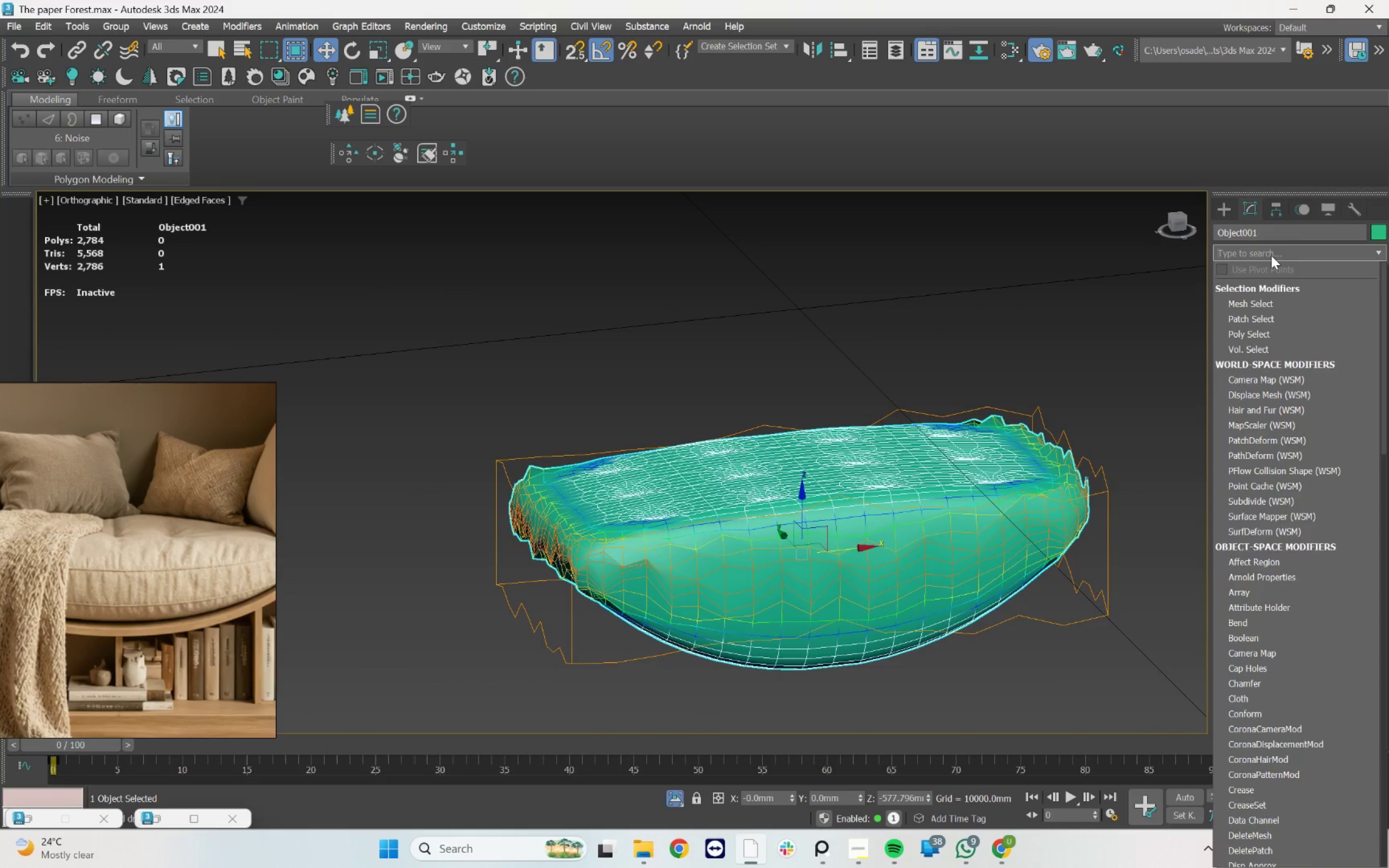 
type(ed)
 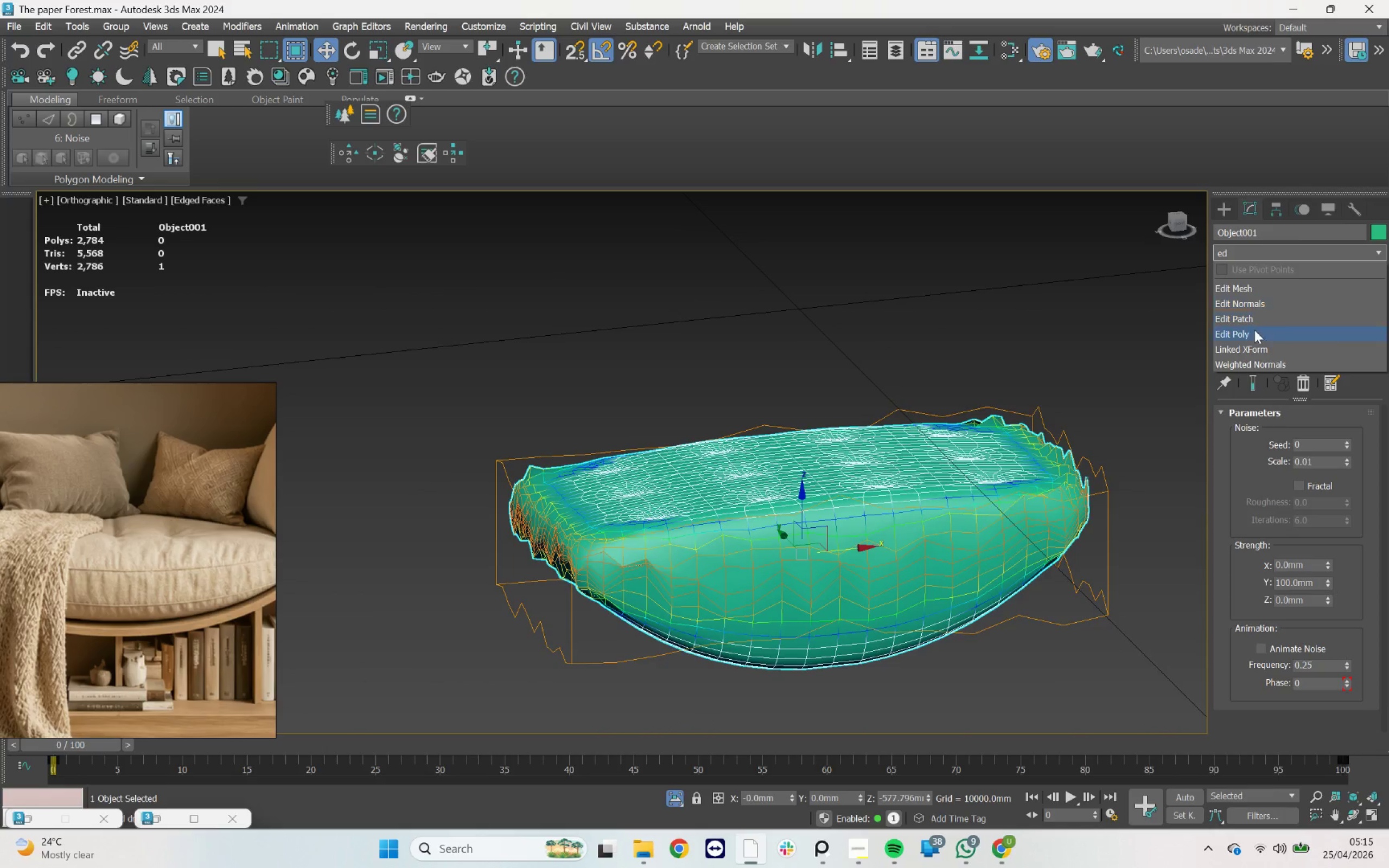 
left_click([1254, 331])
 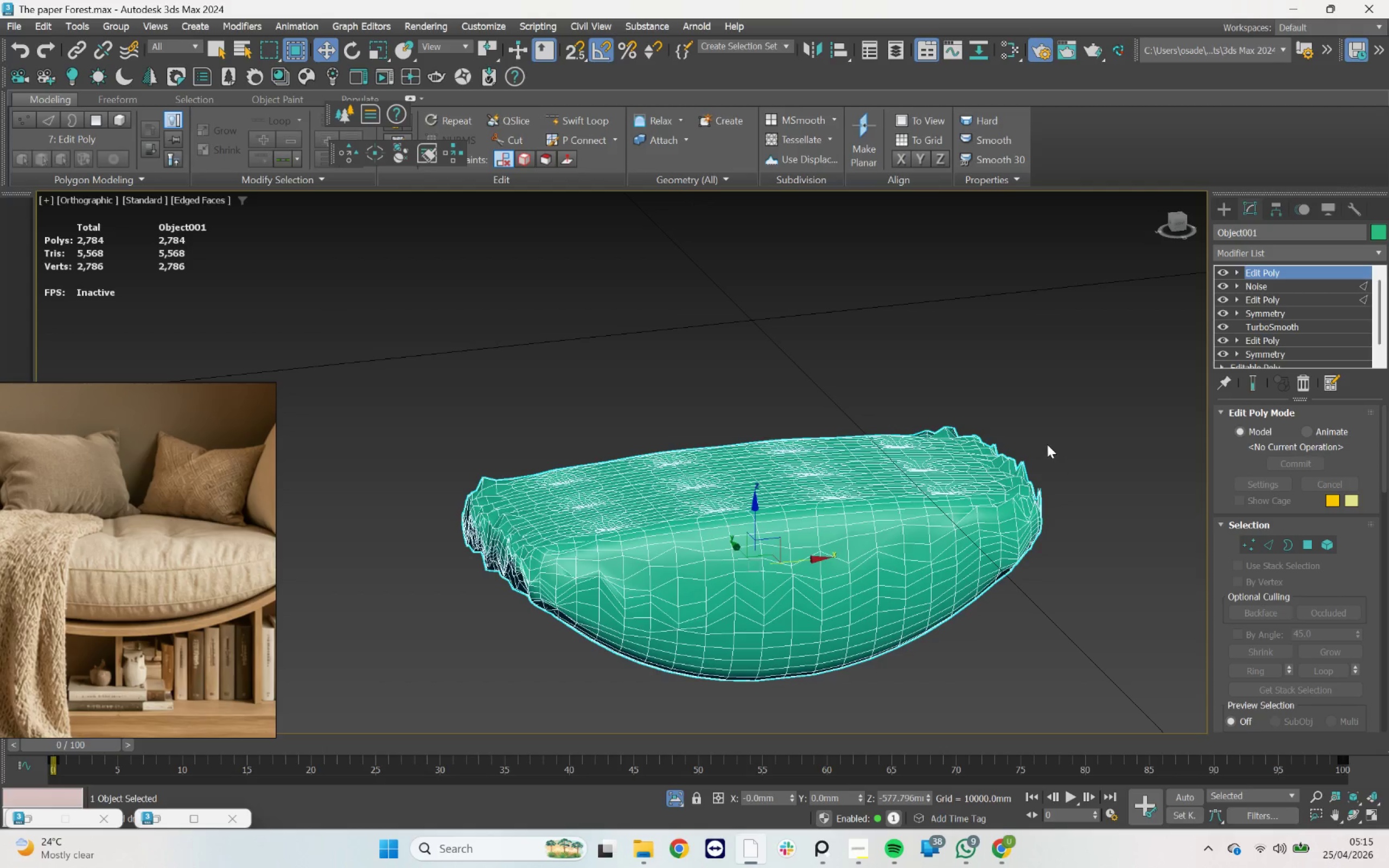 
key(F4)
 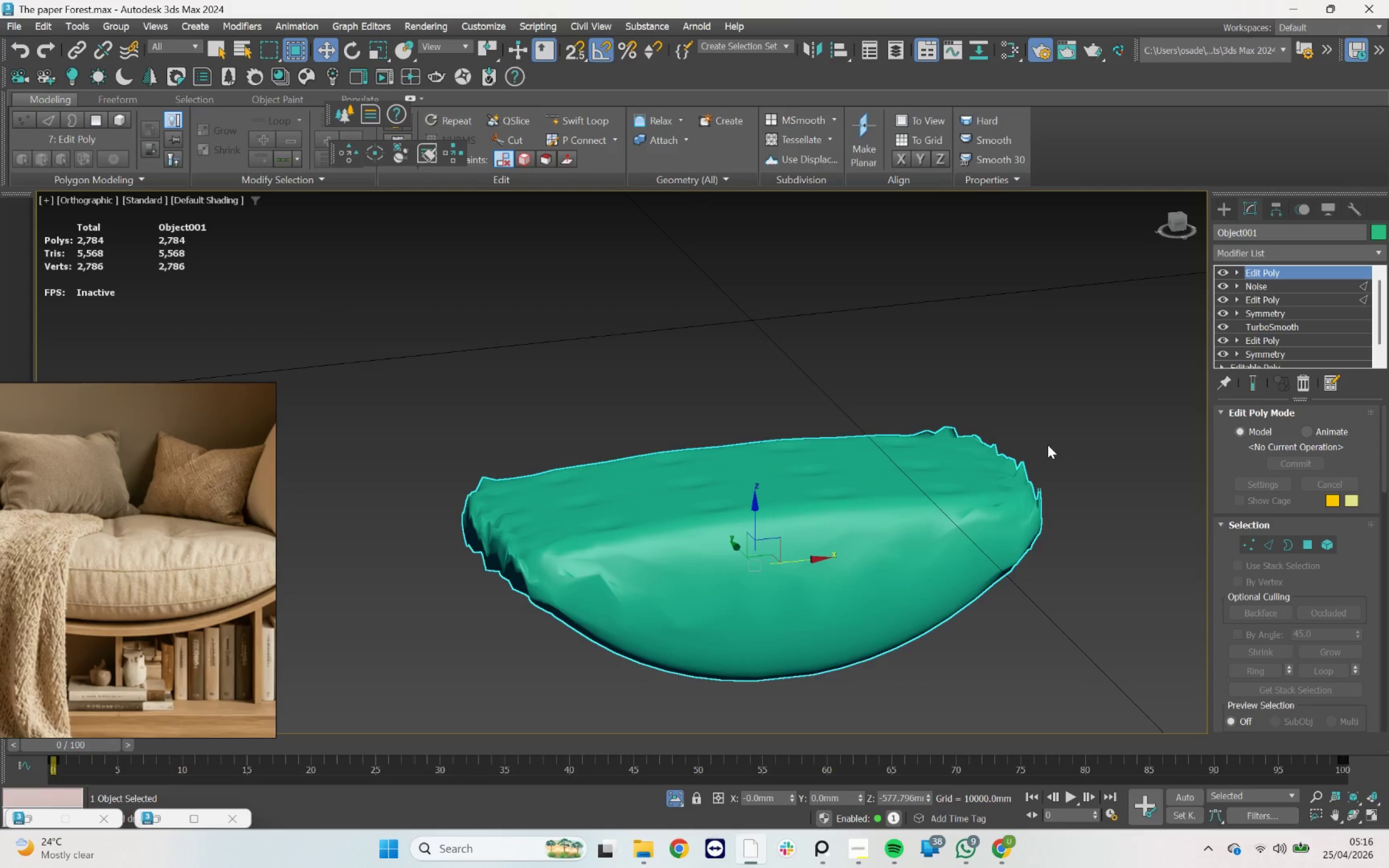 
hold_key(key=AltLeft, duration=1.14)
 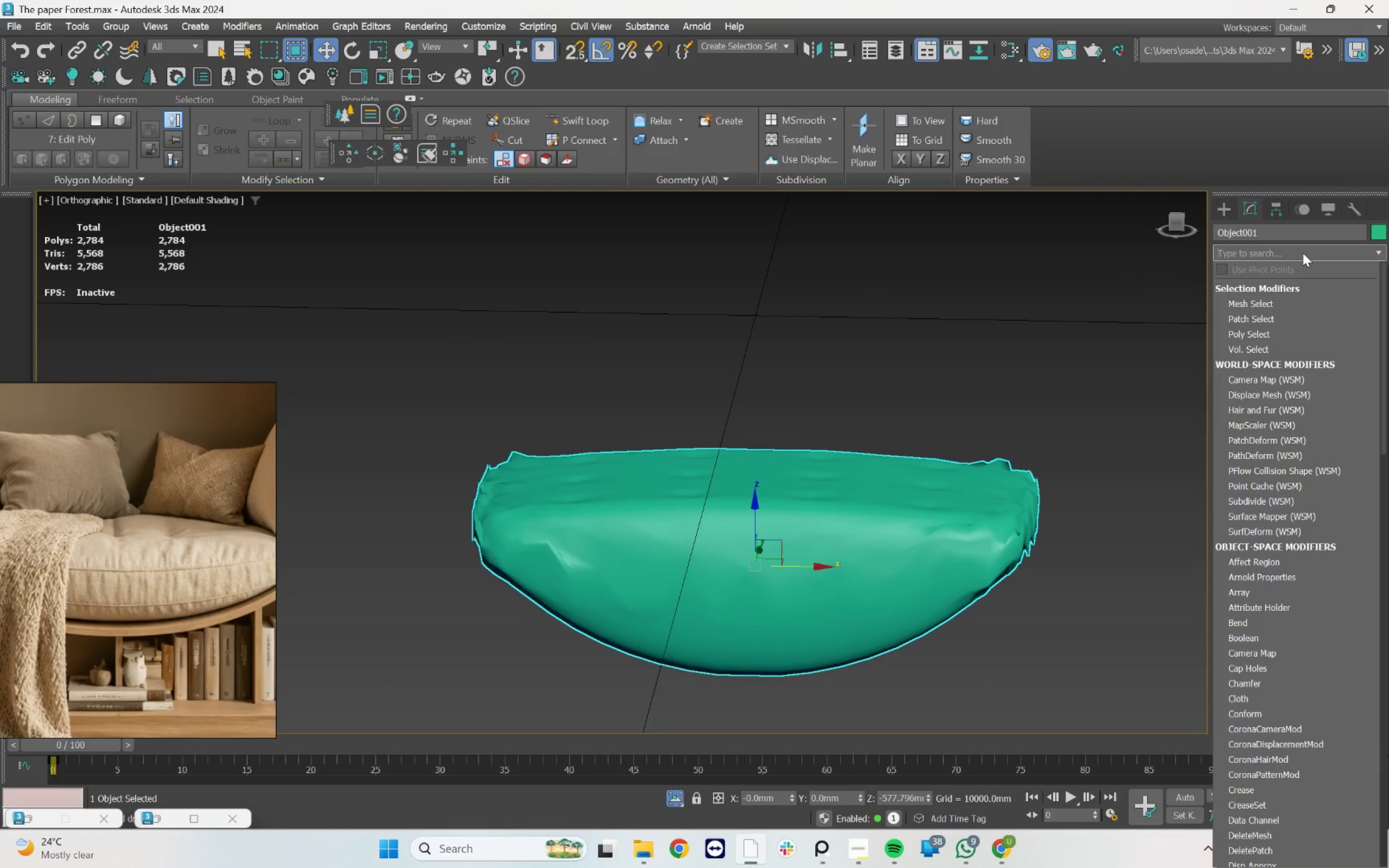 
type(tu)
 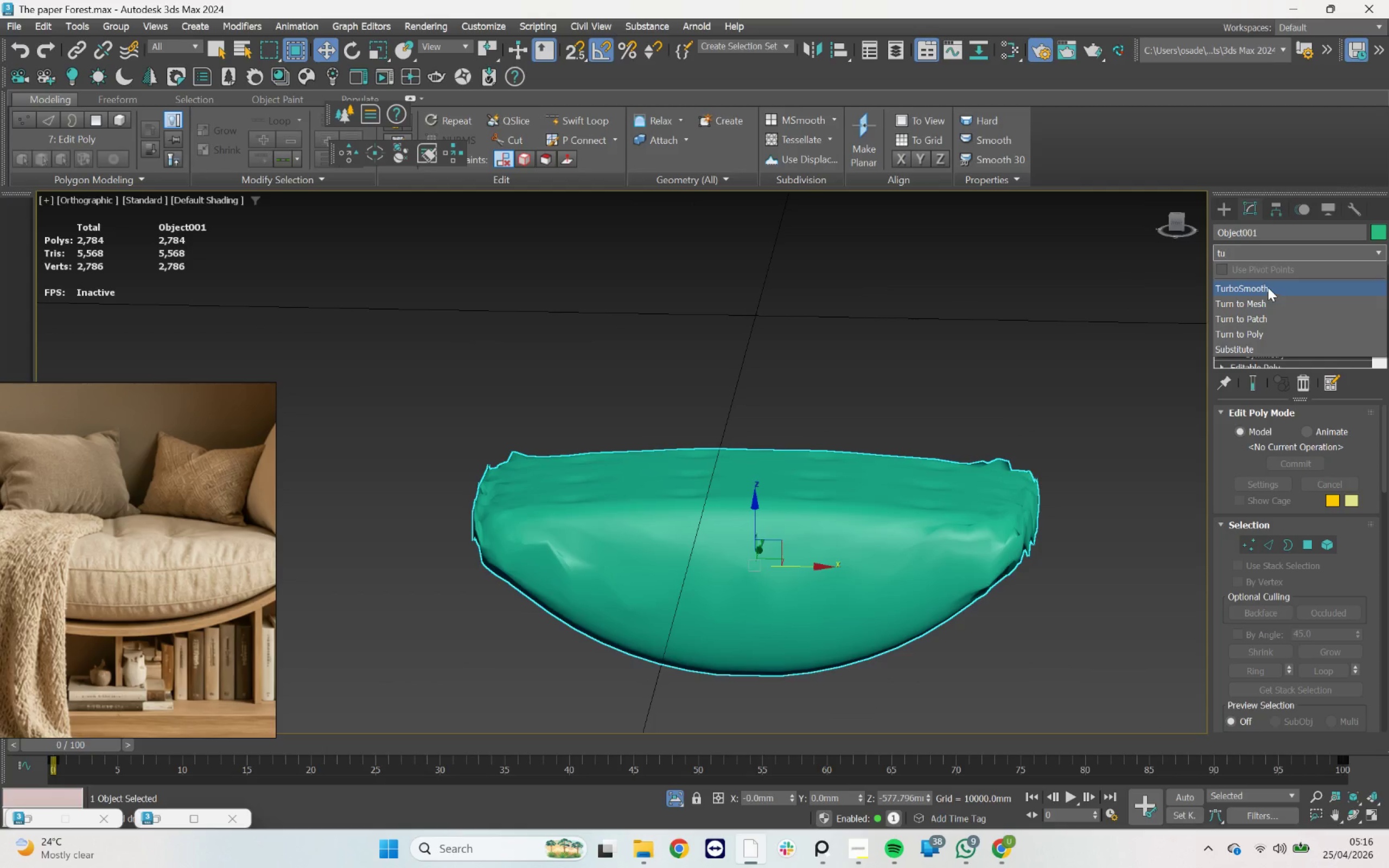 
left_click([1268, 288])
 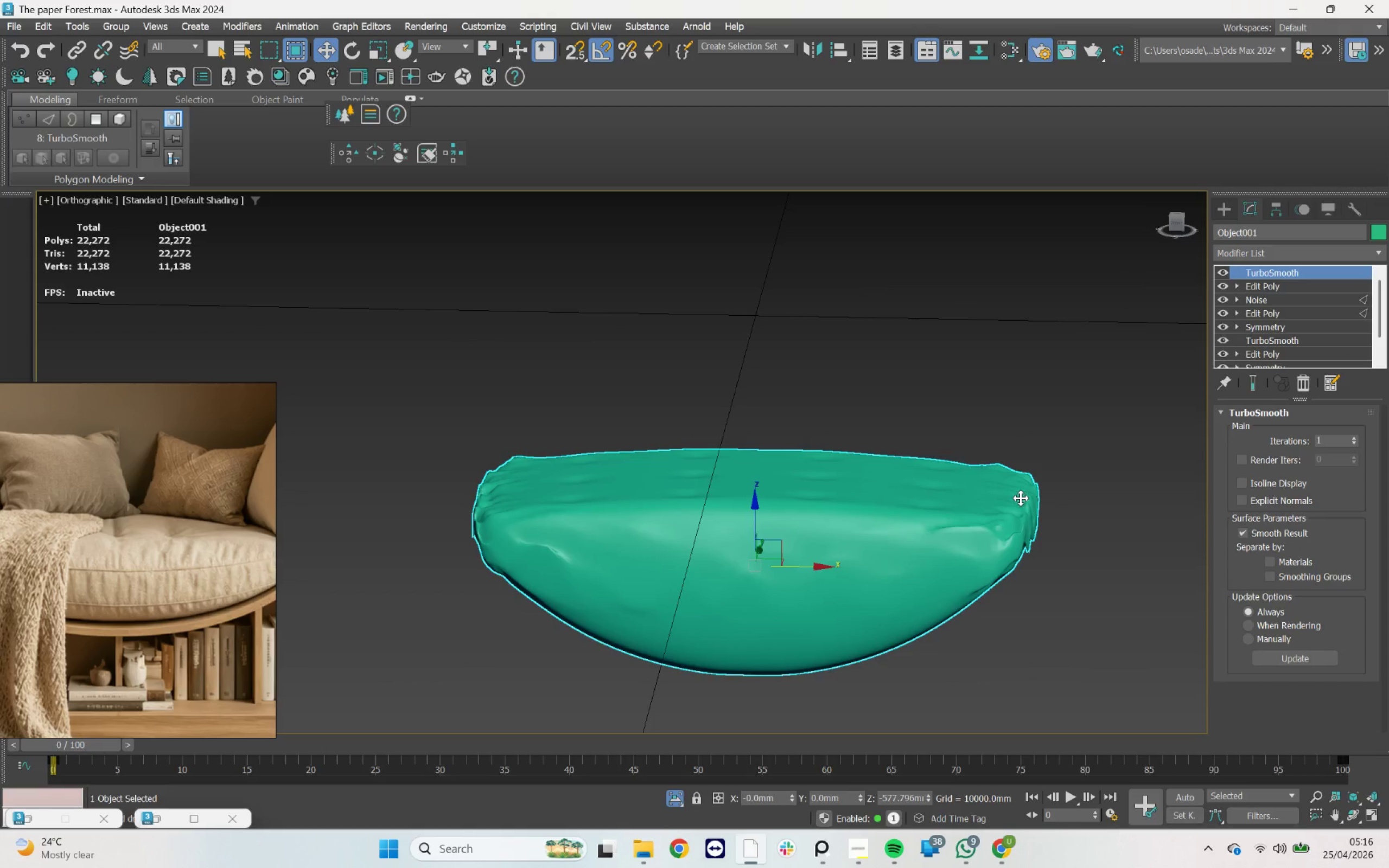 
hold_key(key=AltLeft, duration=2.56)
 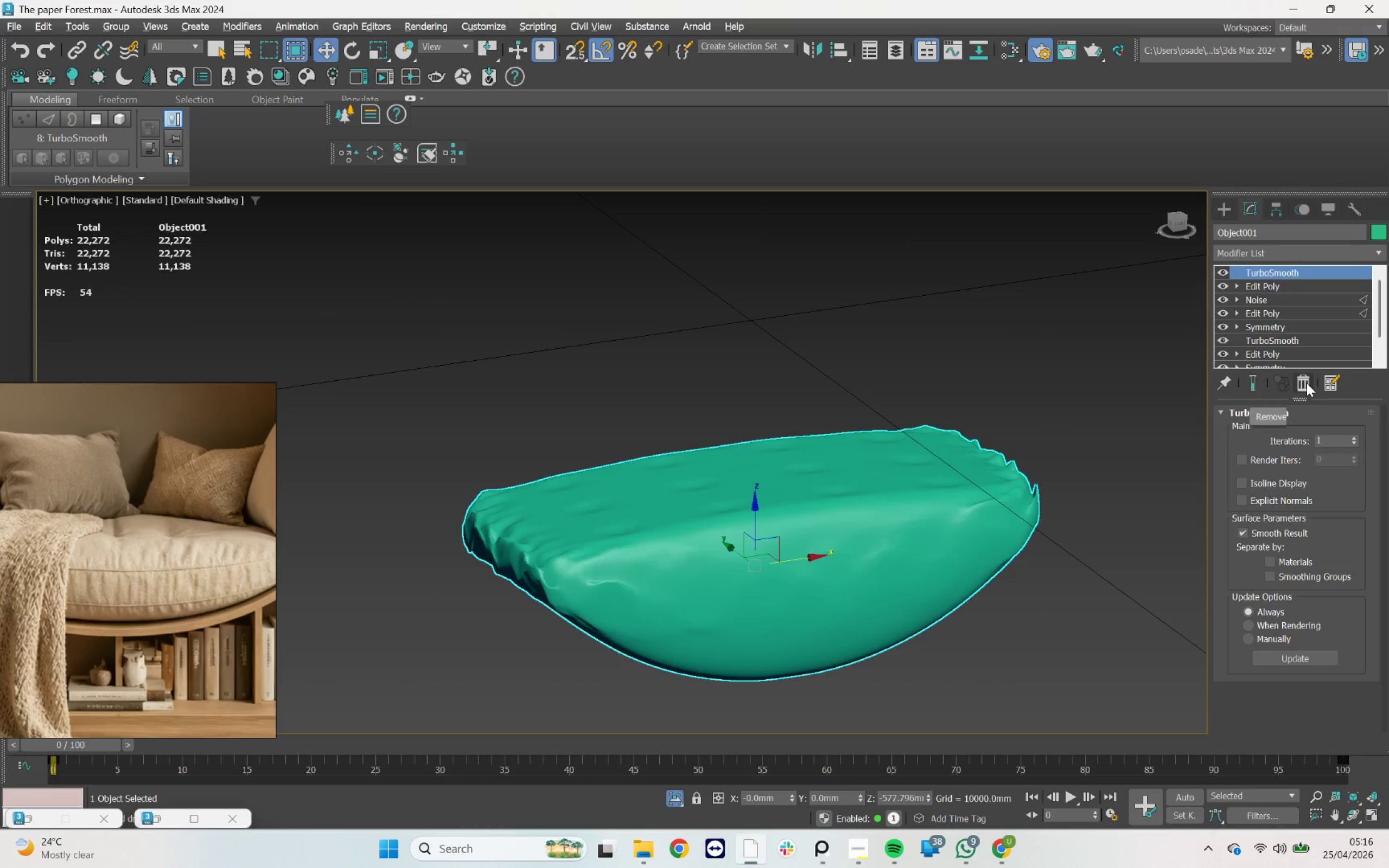 
left_click([1308, 384])
 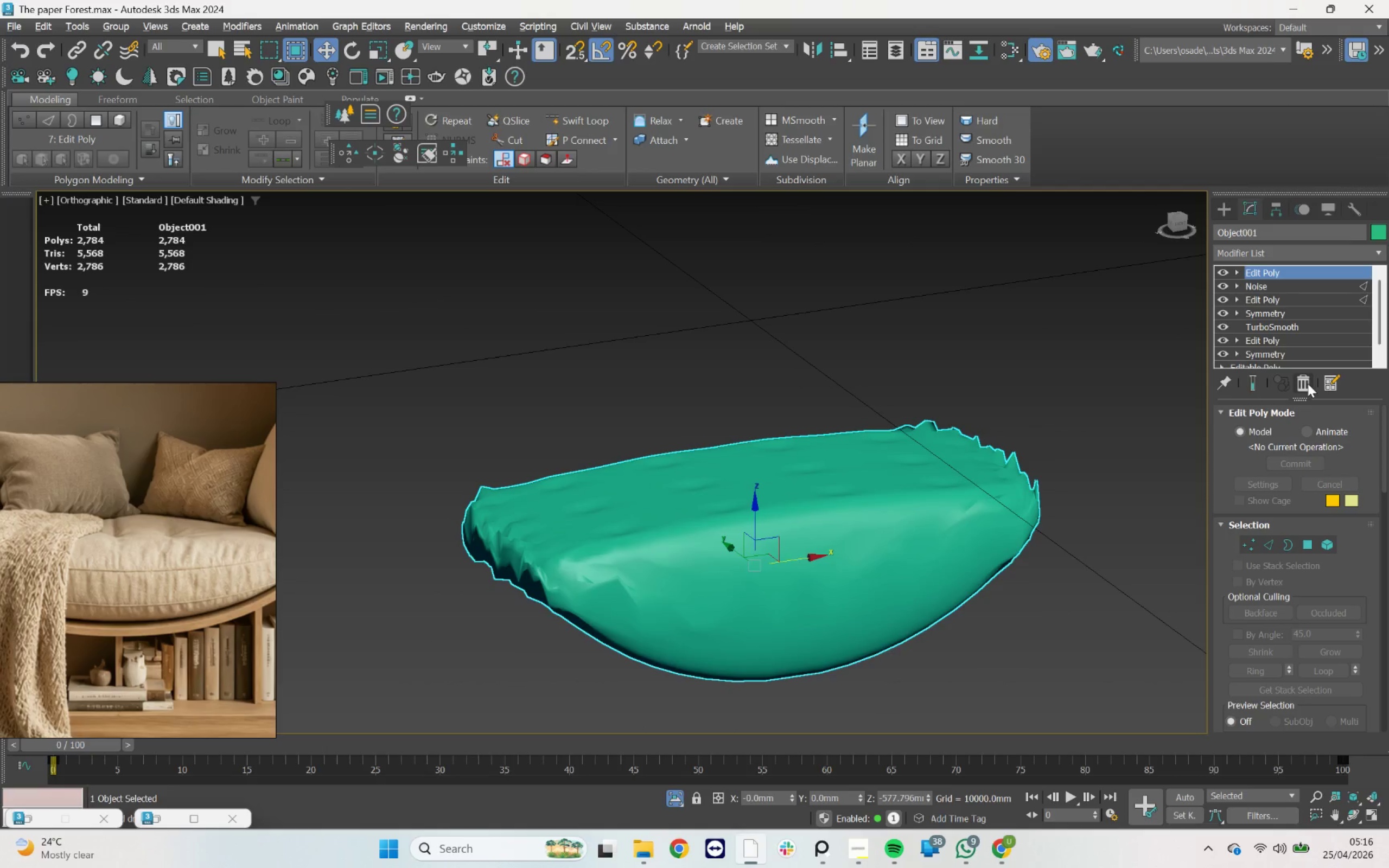 
left_click([1308, 384])
 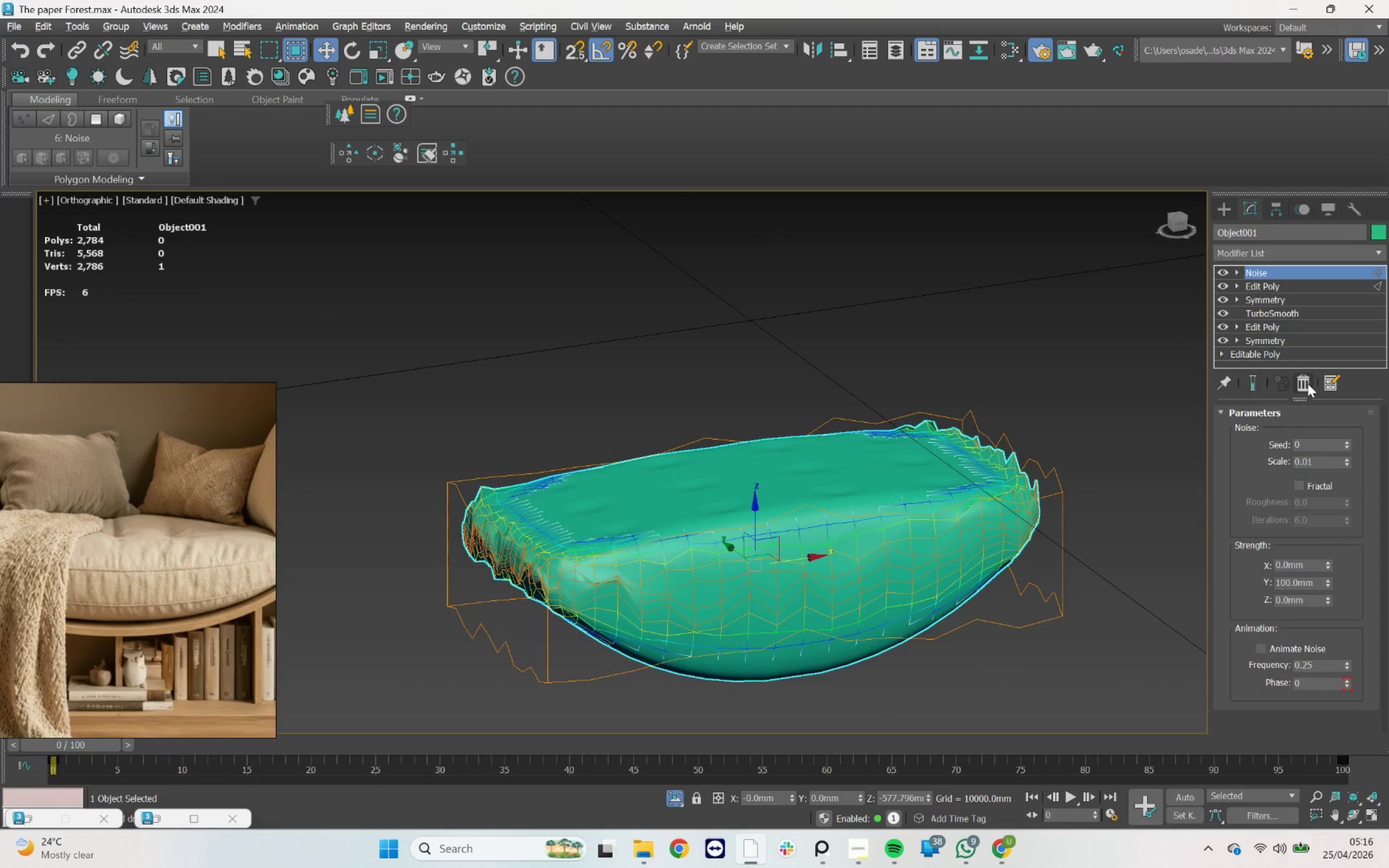 
left_click([1308, 384])
 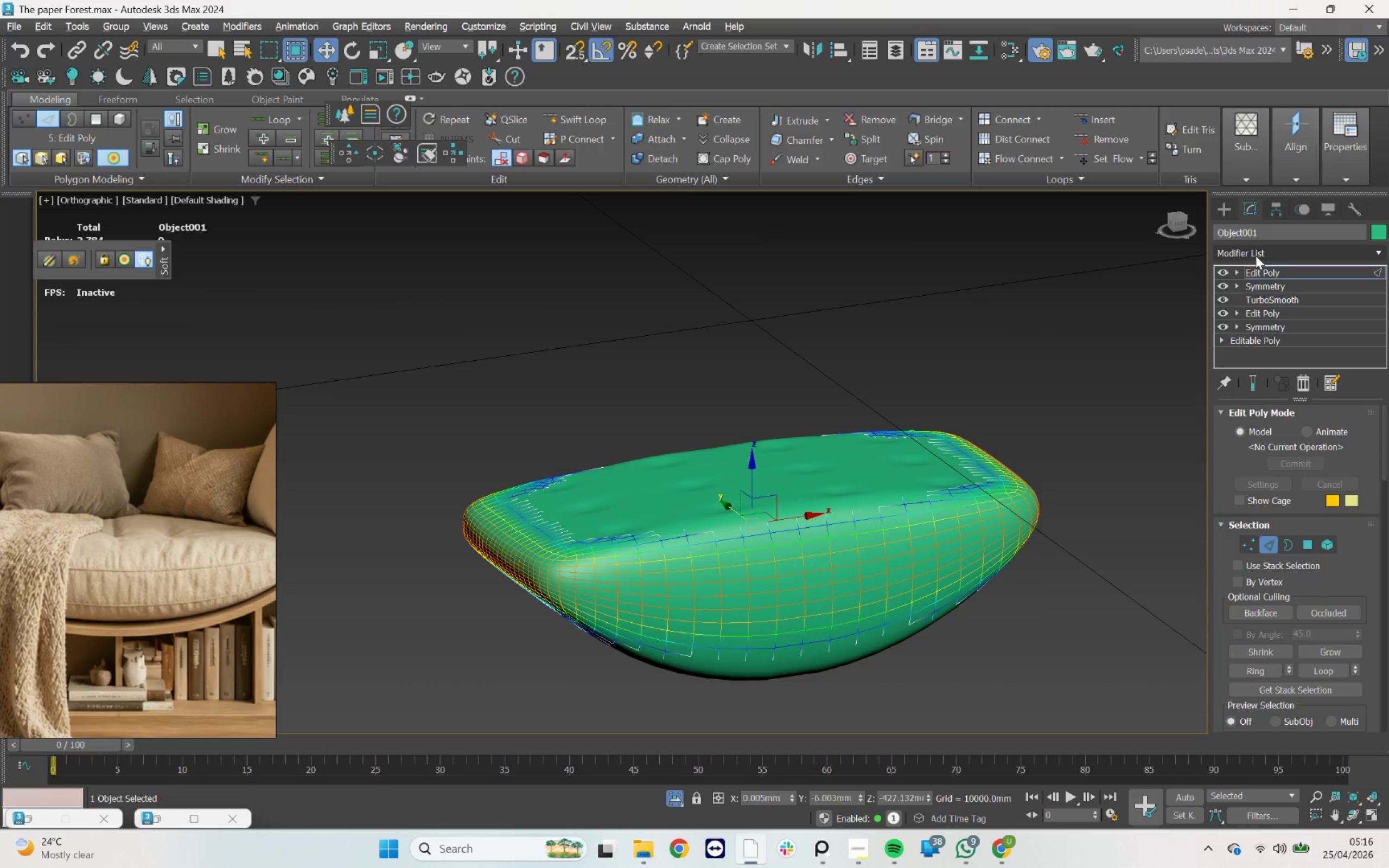 
left_click([1256, 256])
 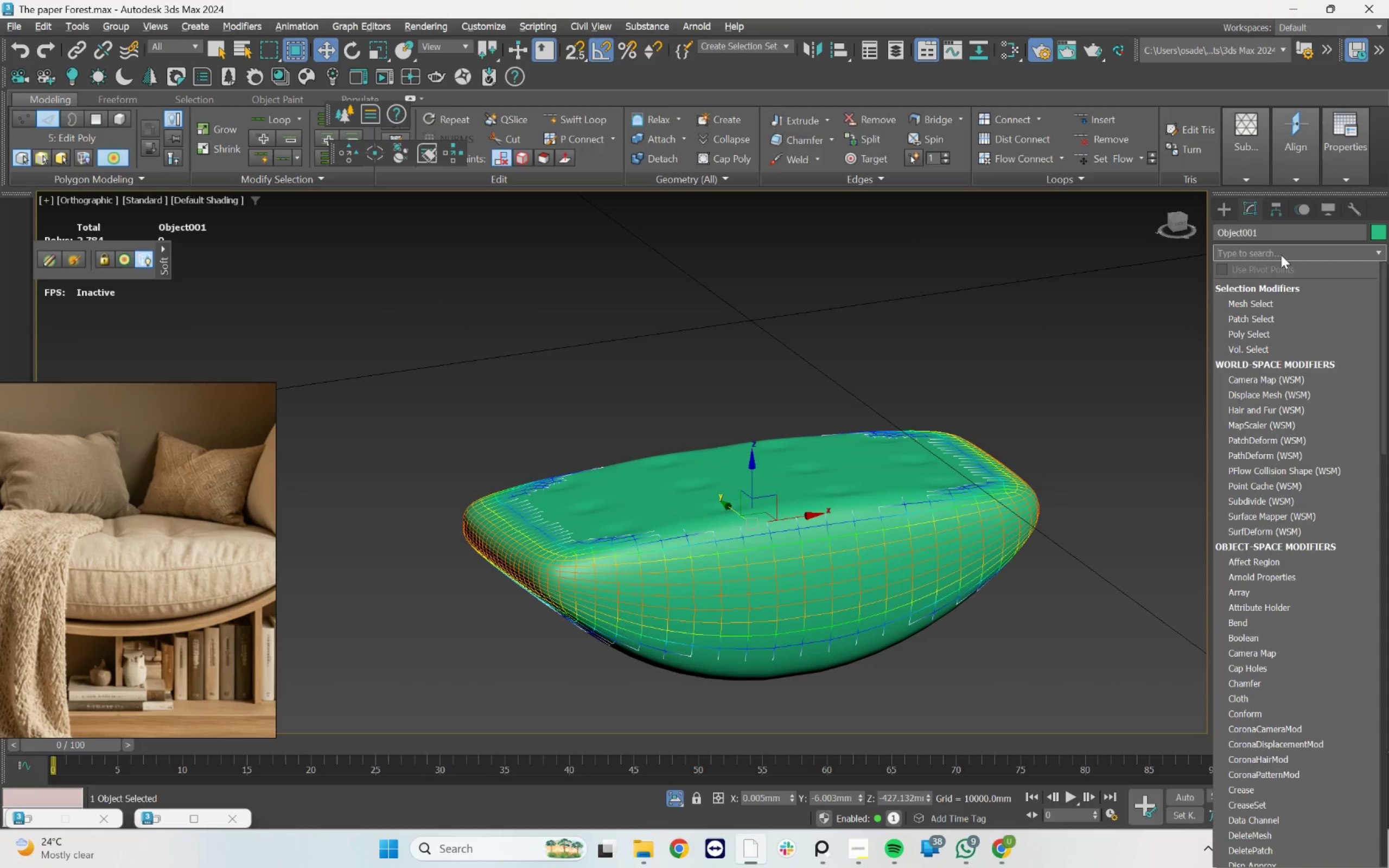 
type(w=riprip)
 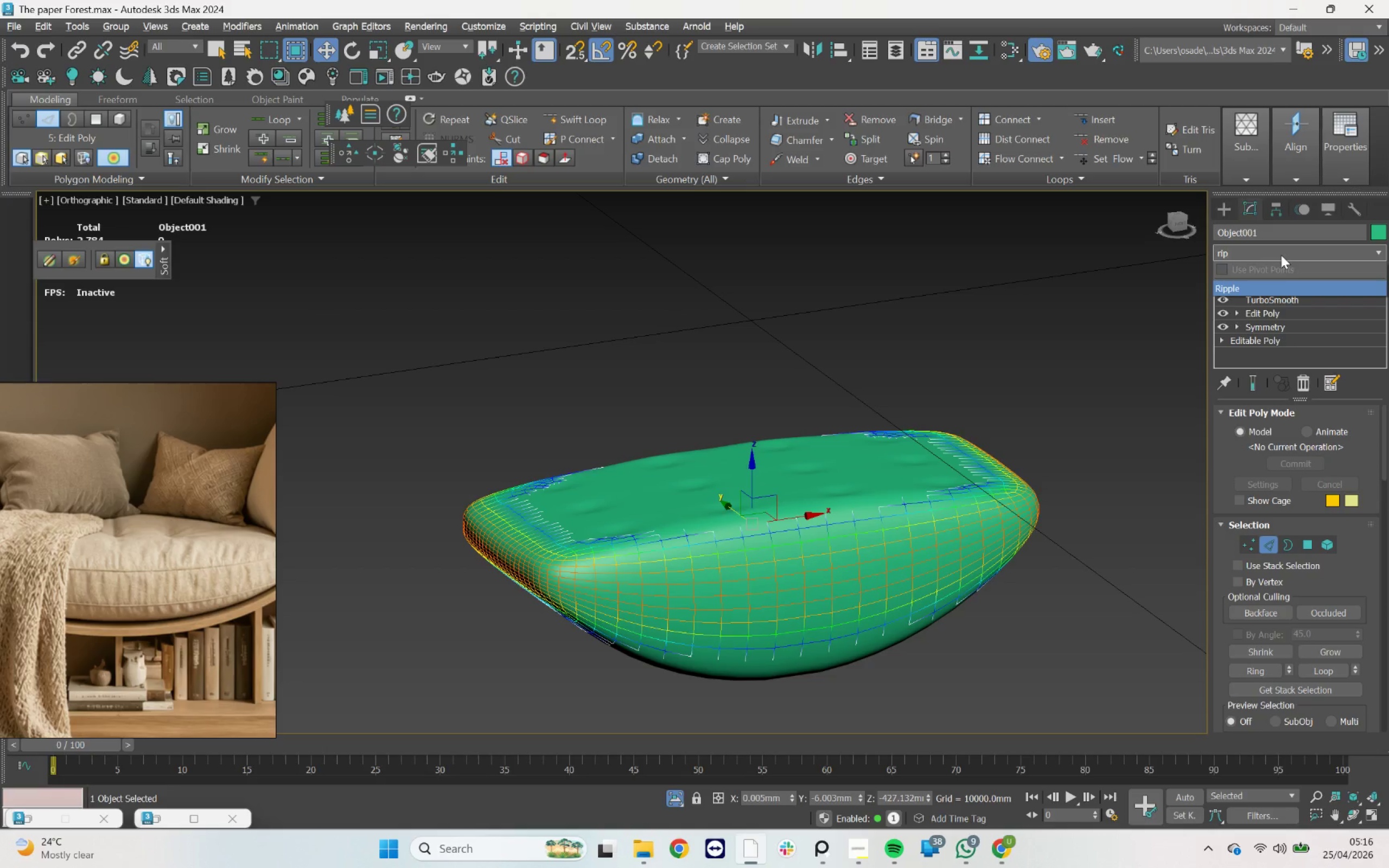 
hold_key(key=Backspace, duration=0.95)
 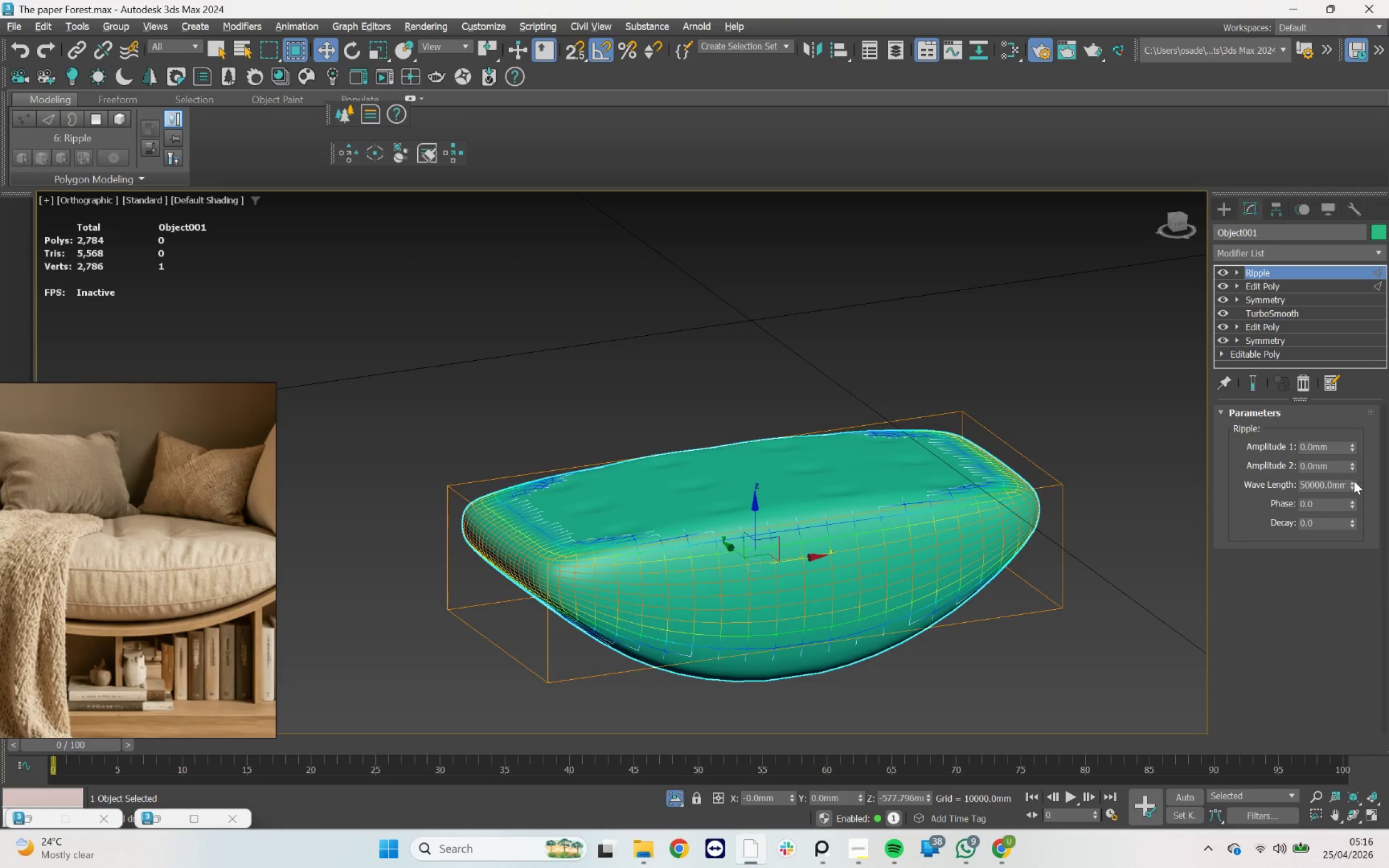 
left_click([1350, 463])
 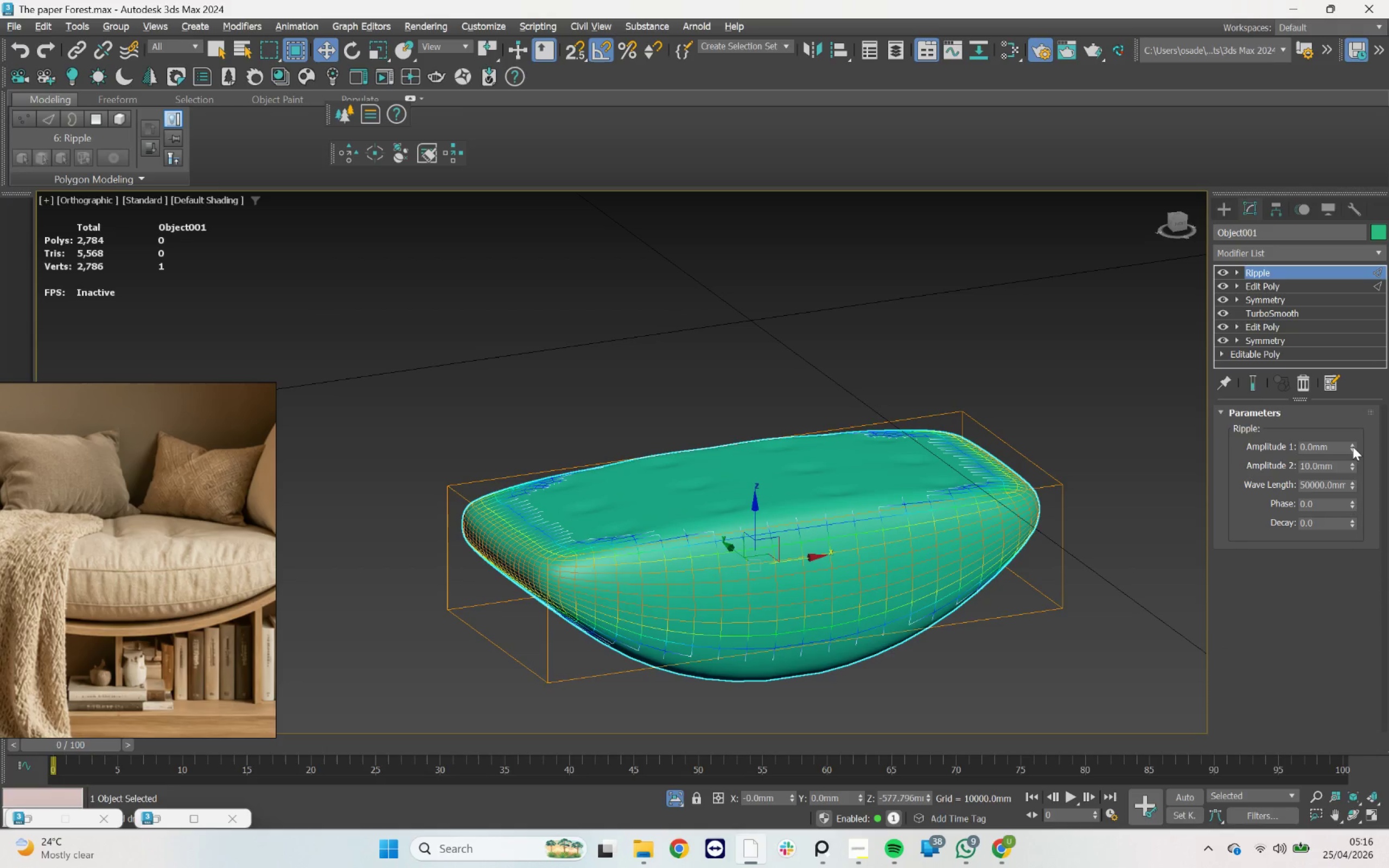 
left_click([1353, 443])
 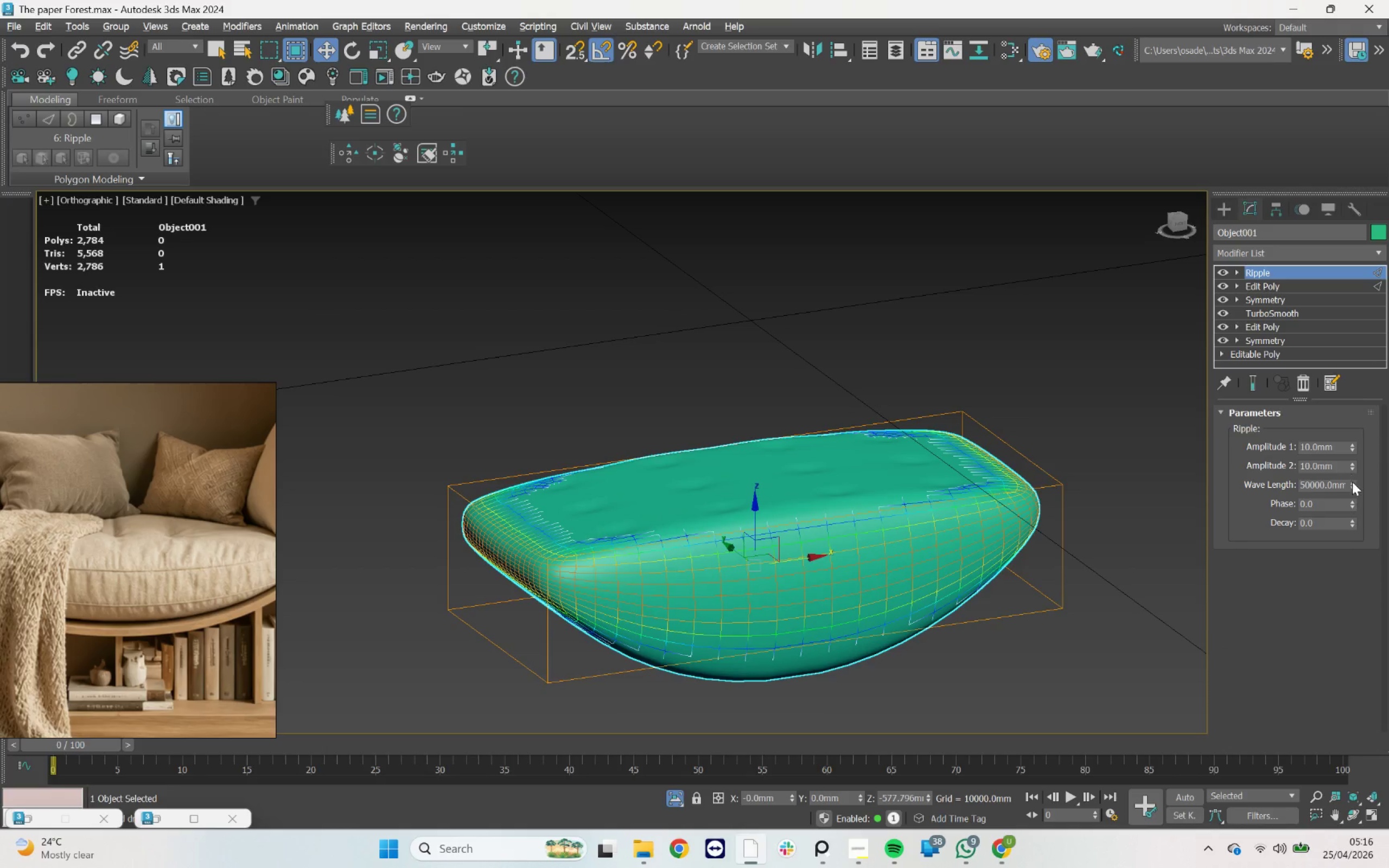 
right_click([1352, 486])
 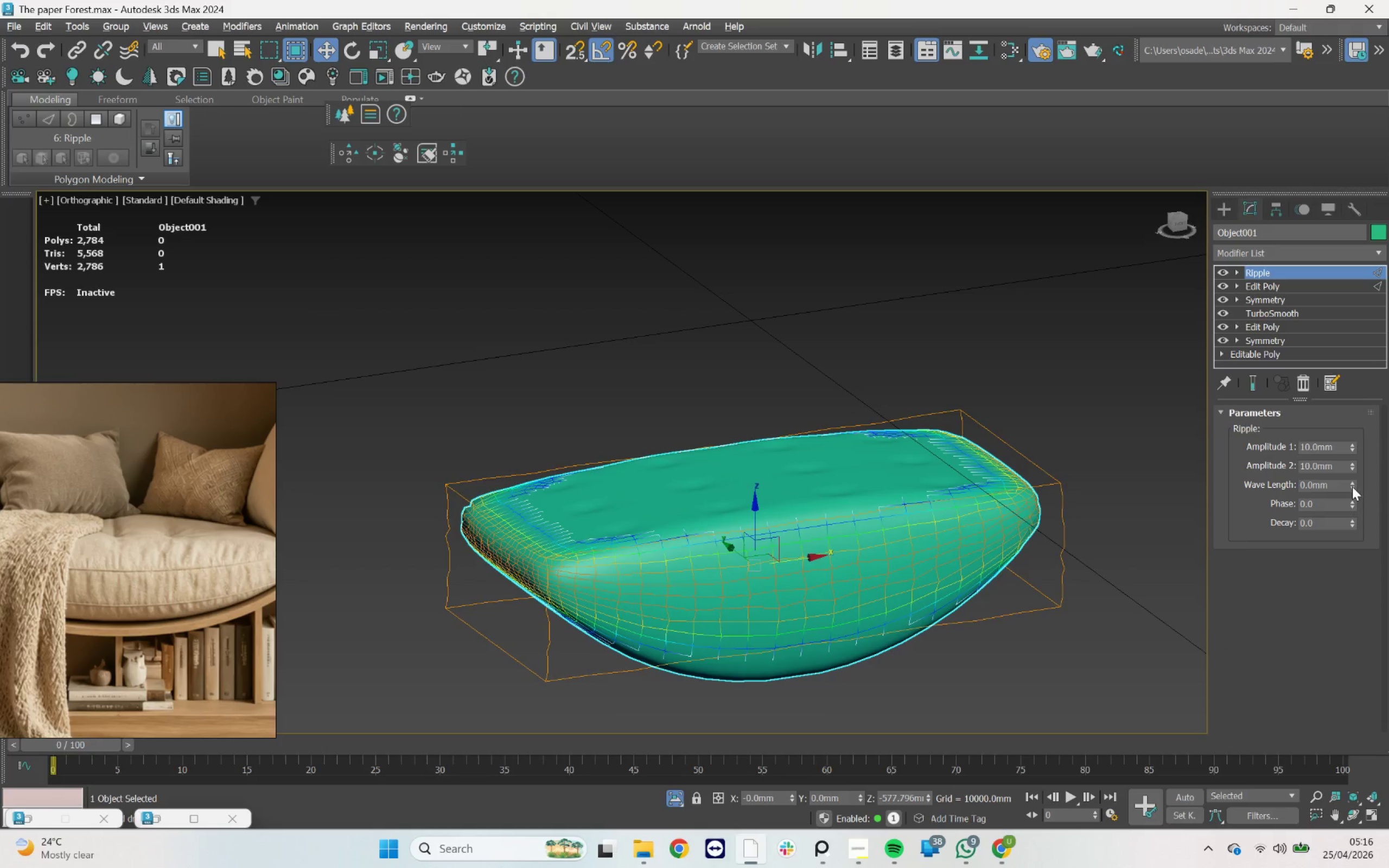 
left_click([1352, 487])
 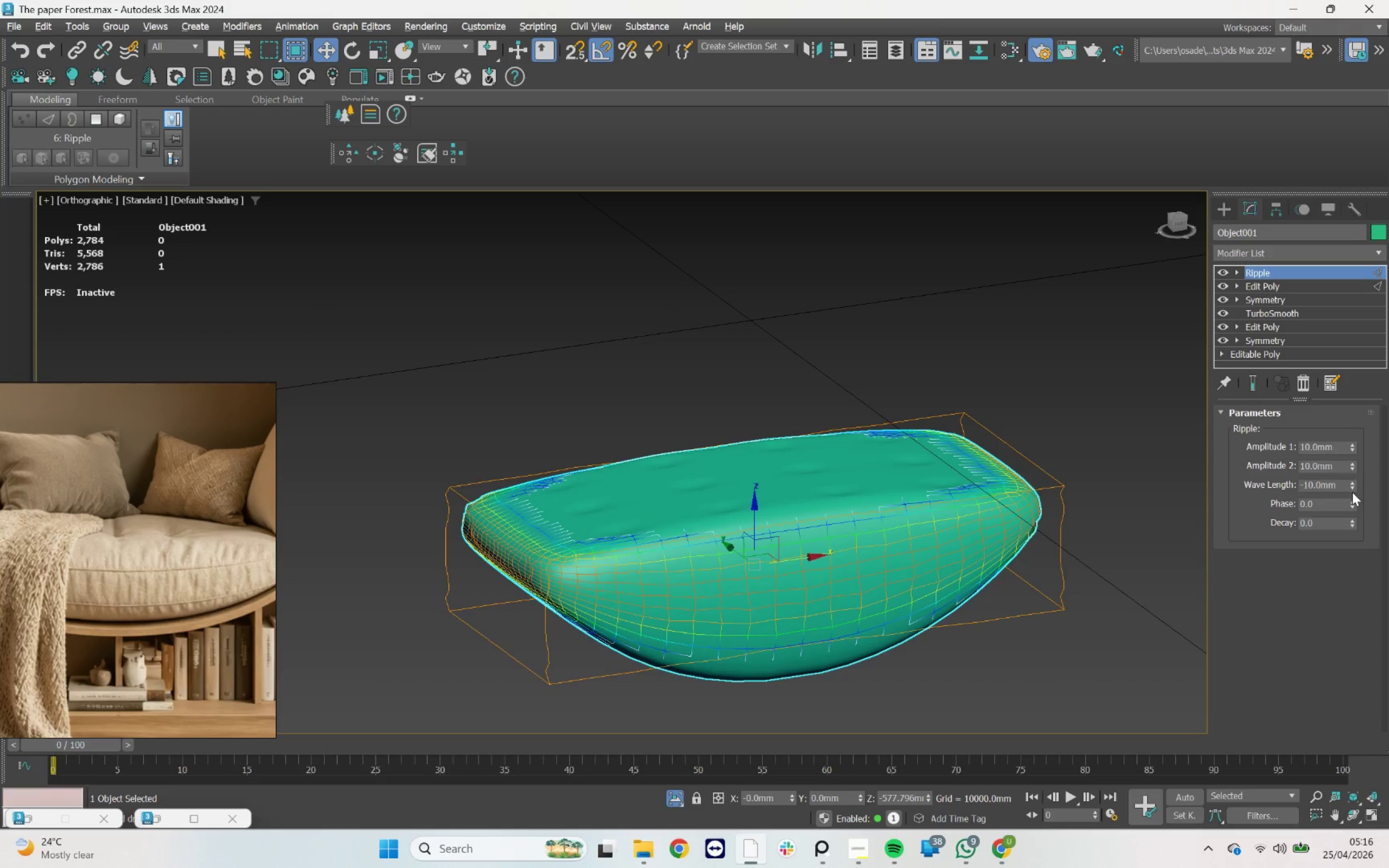 
right_click([1351, 489])
 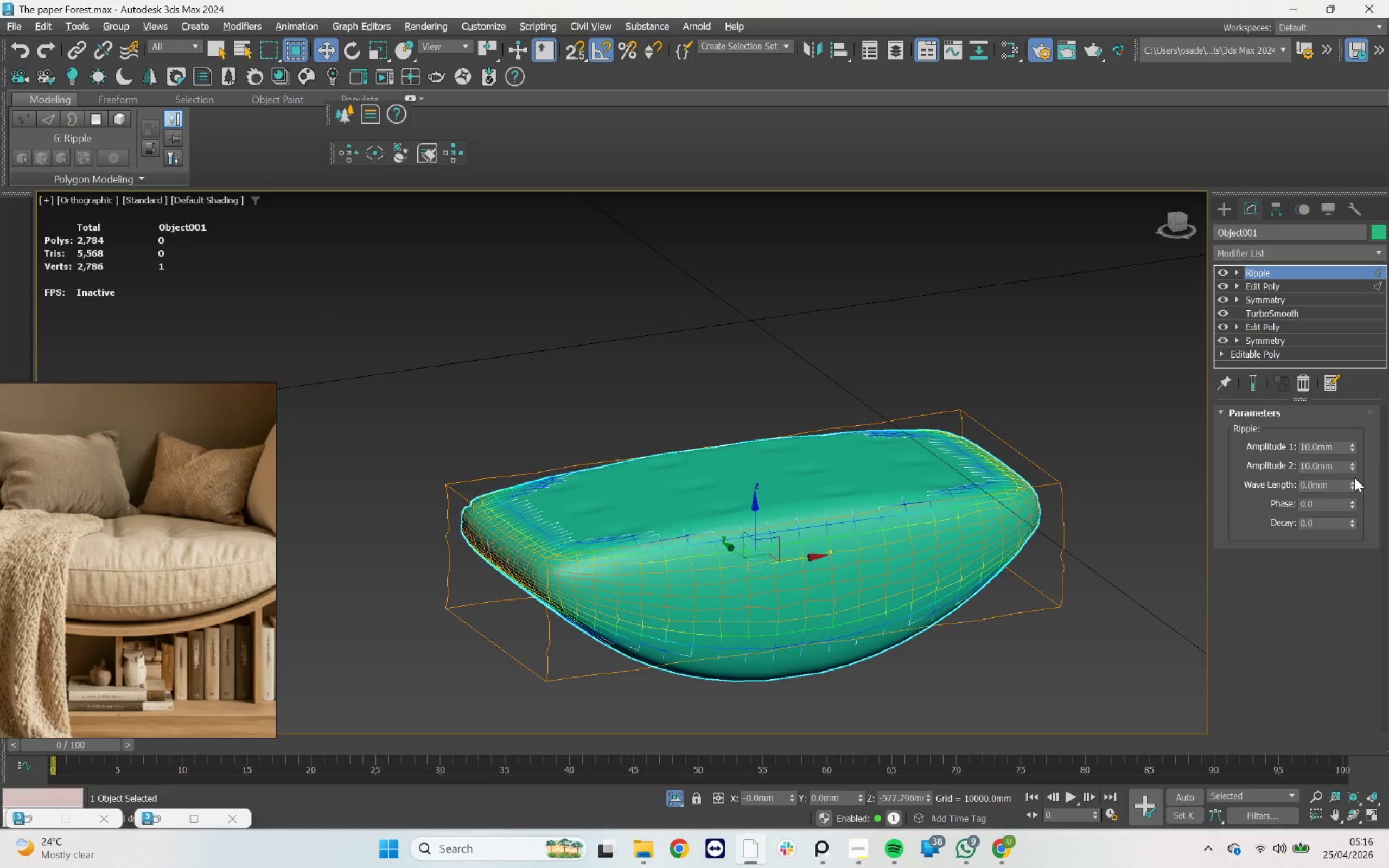 
left_click([1353, 481])
 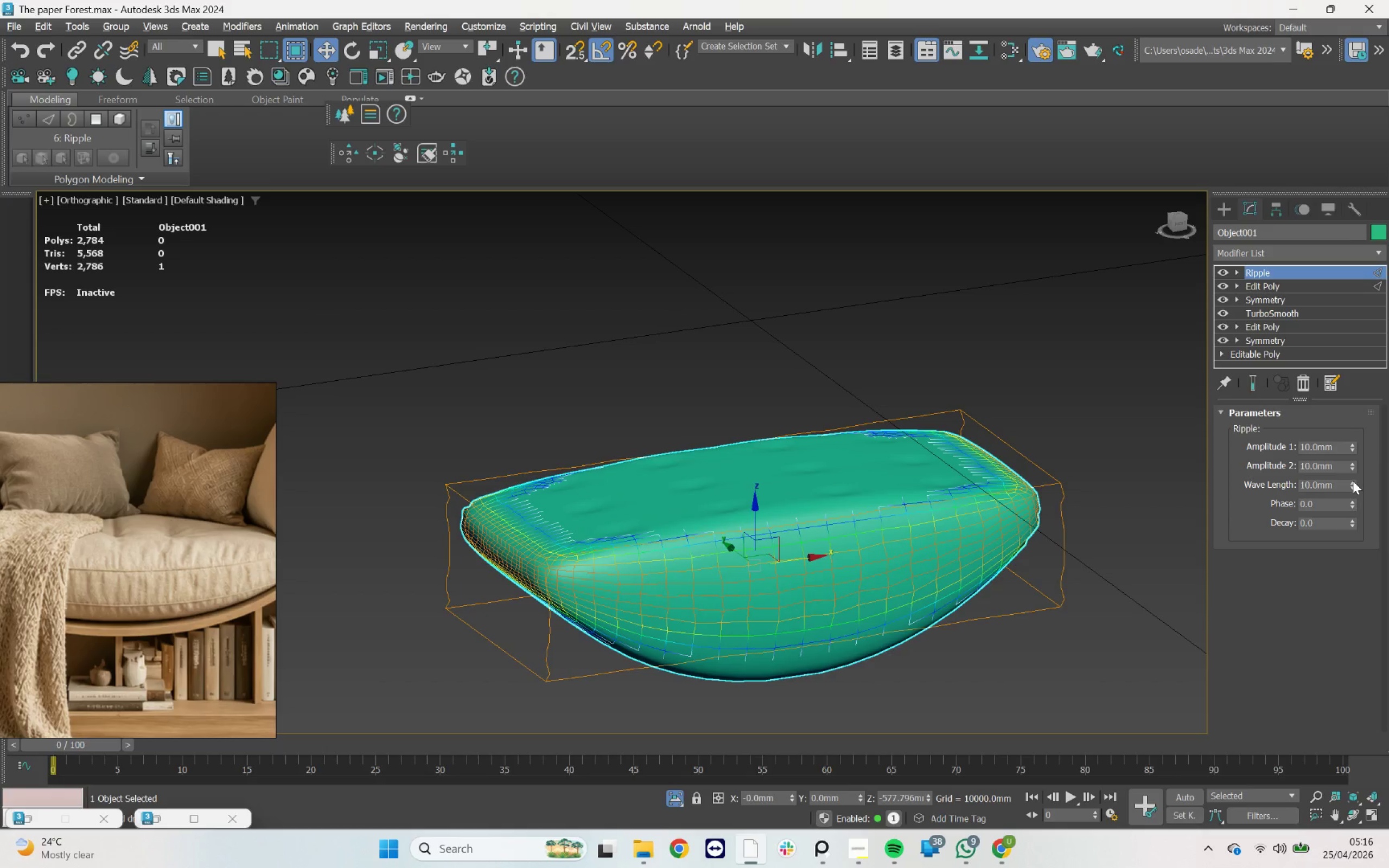 
left_click([1353, 481])
 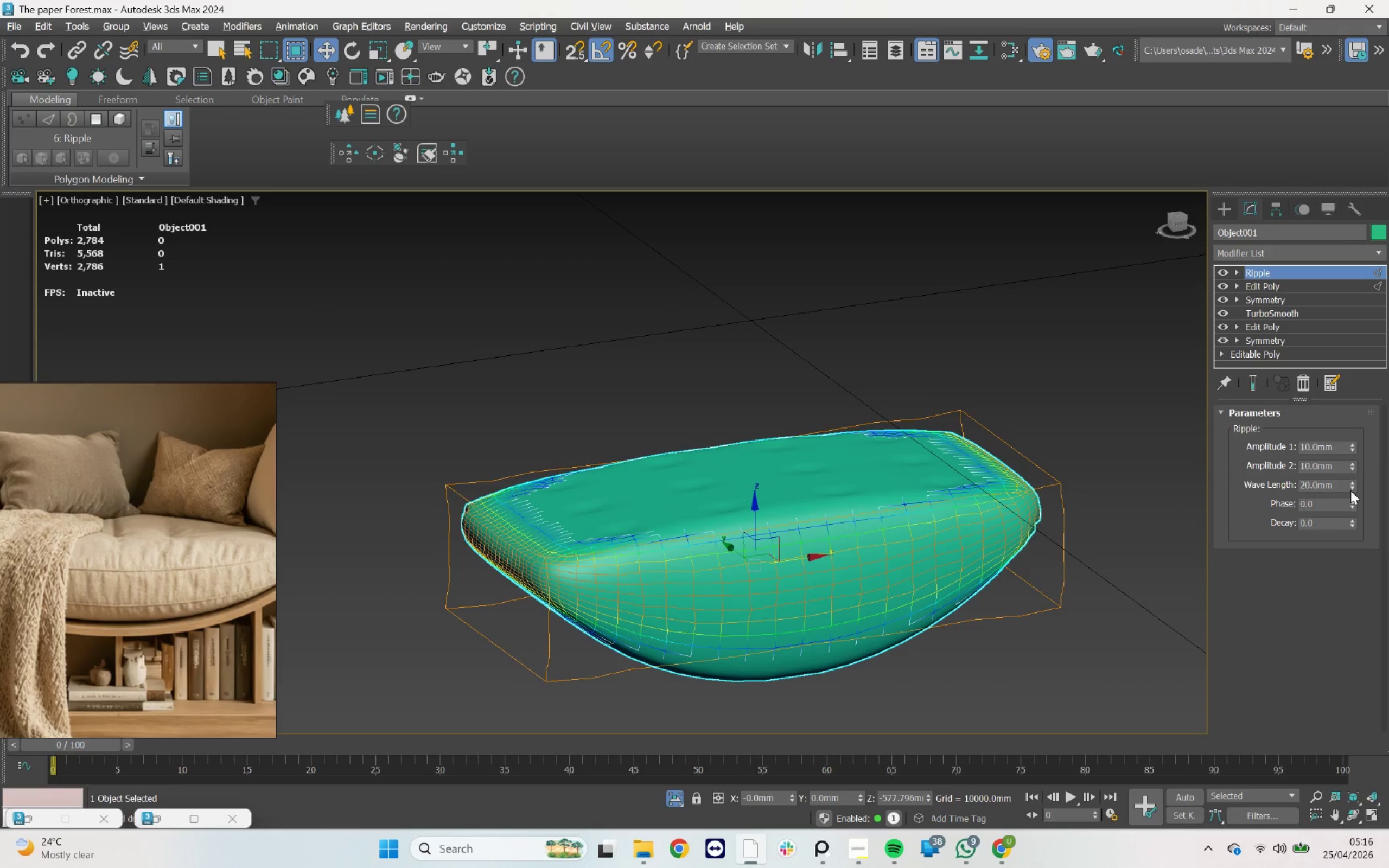 
left_click([1350, 488])
 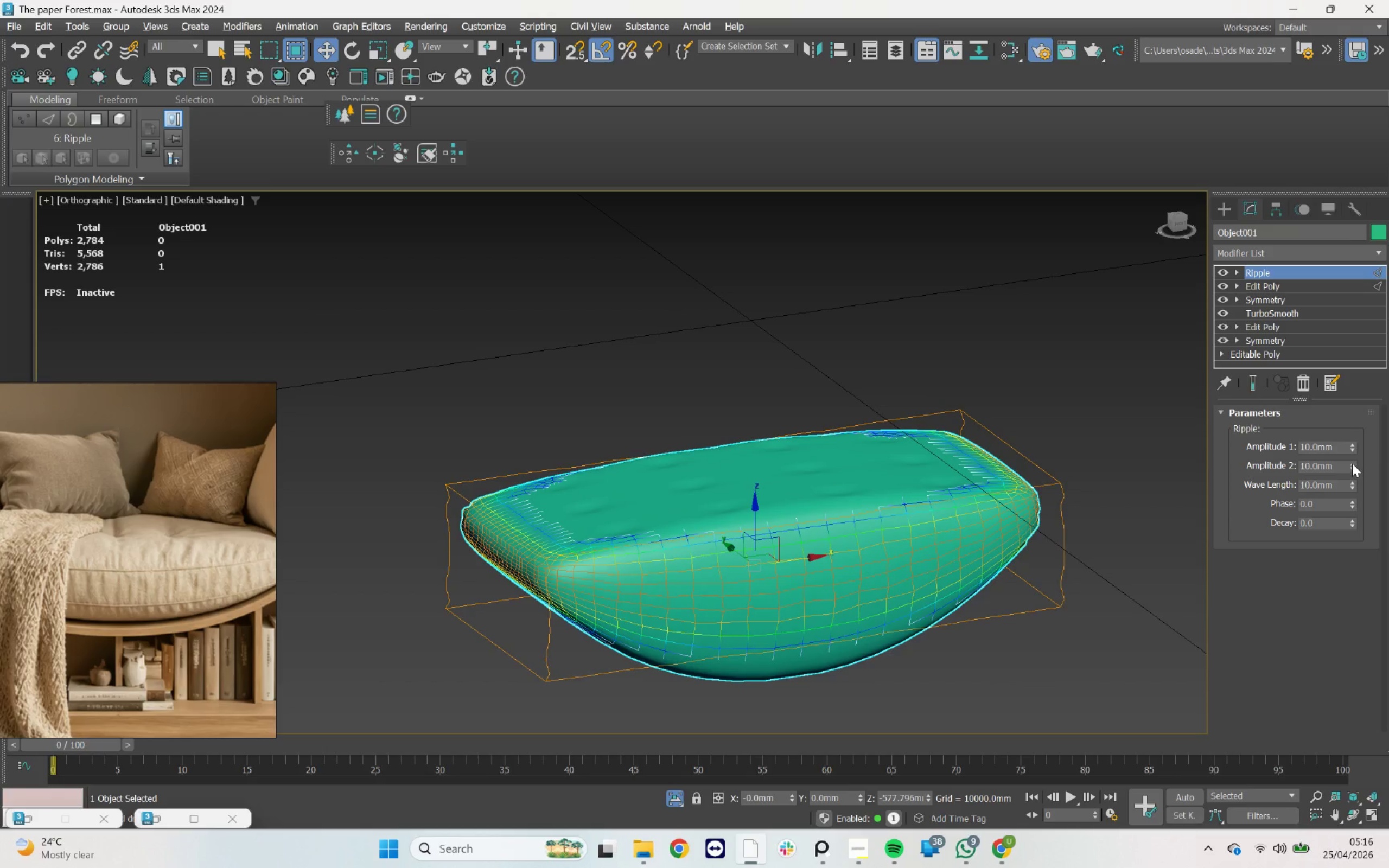 
left_click([1352, 462])
 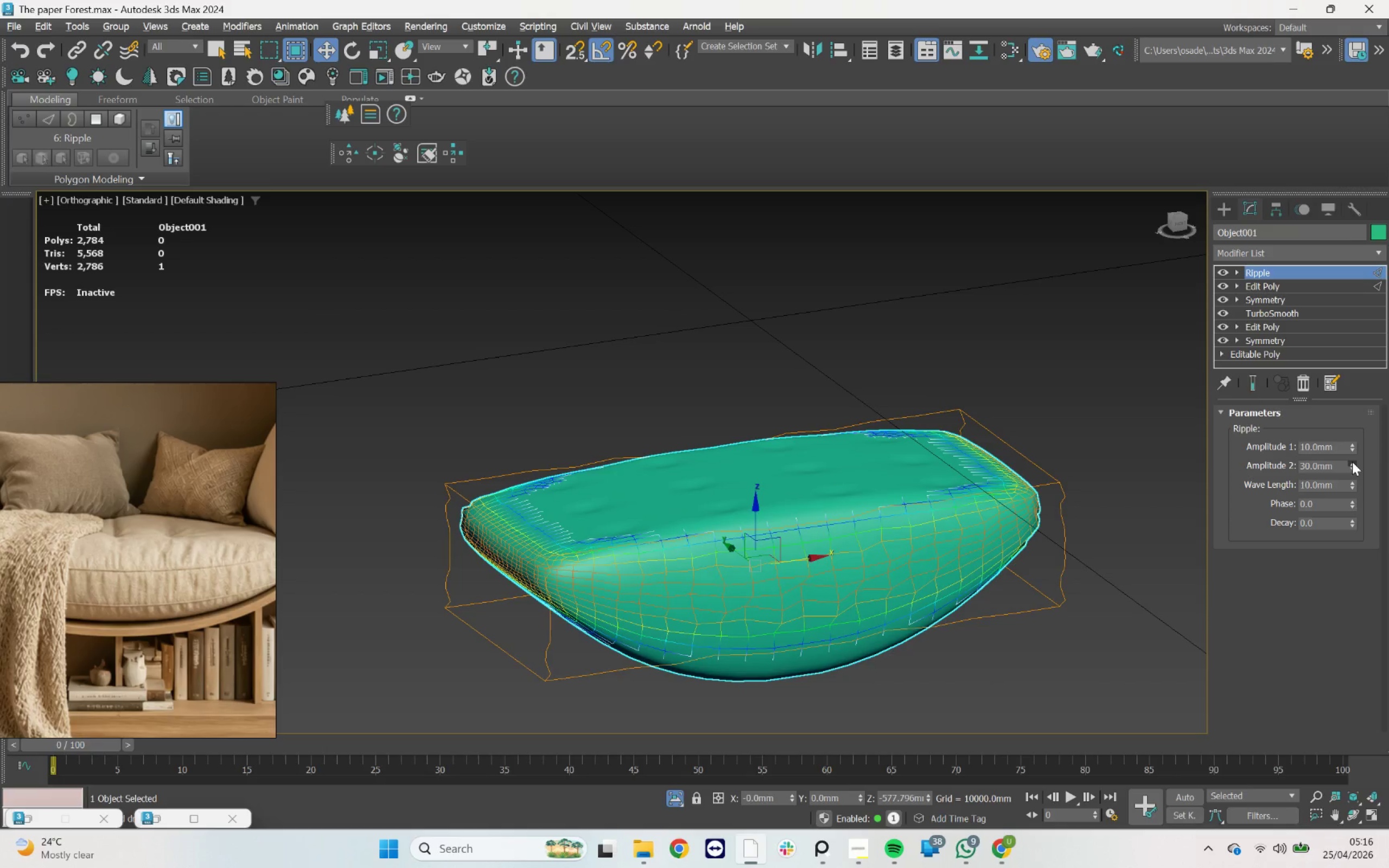 
double_click([1352, 462])
 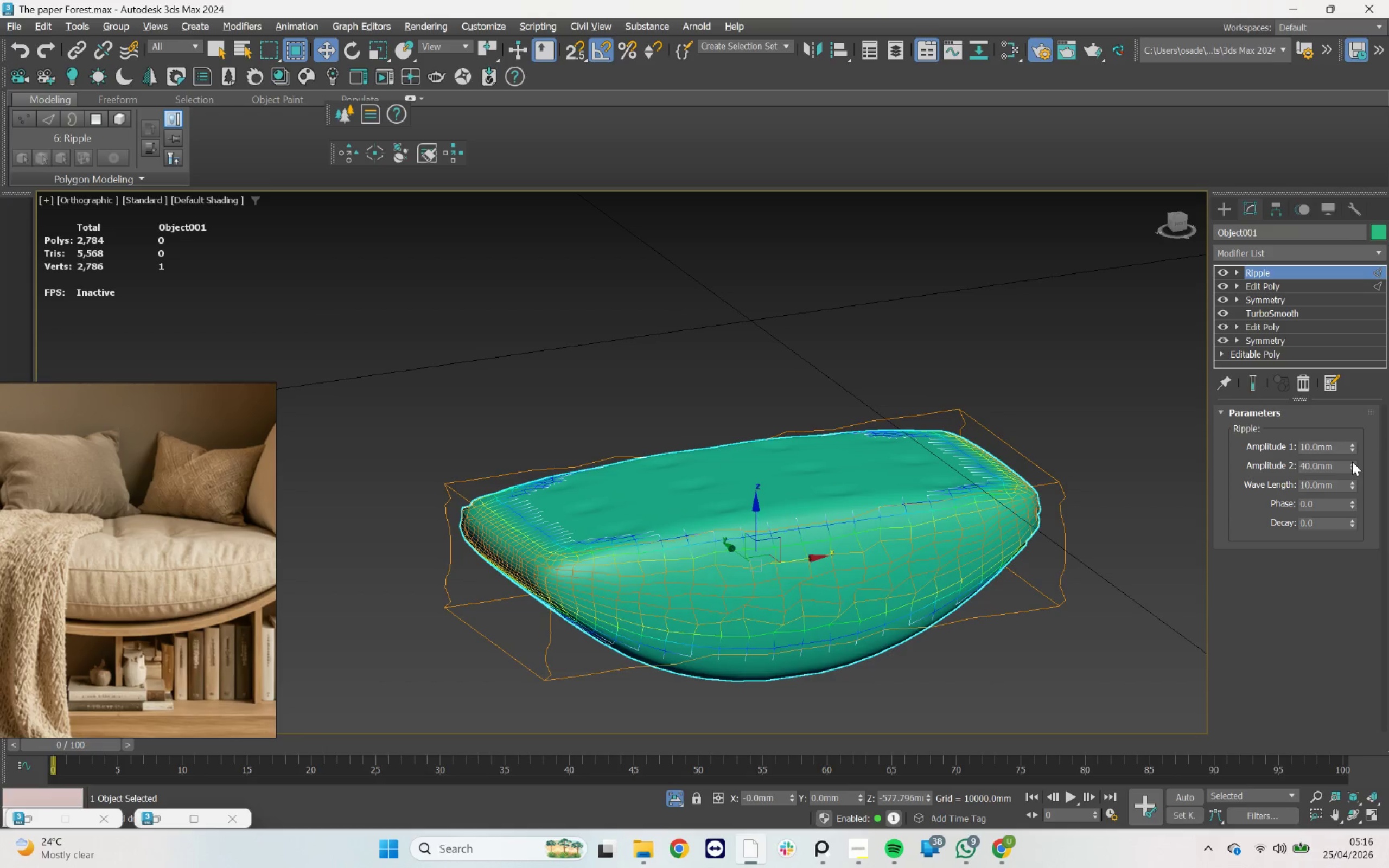 
triple_click([1352, 462])
 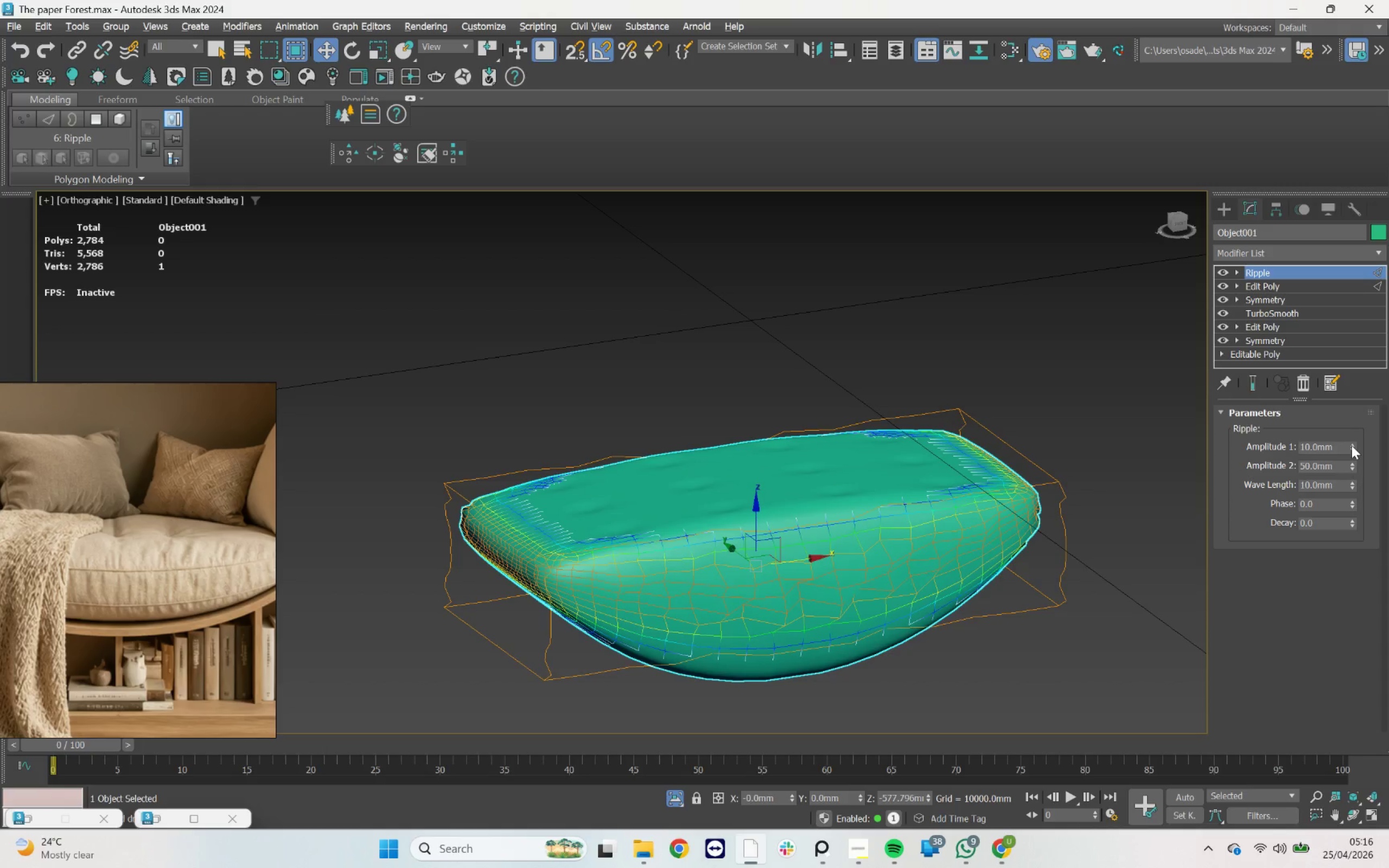 
double_click([1352, 445])
 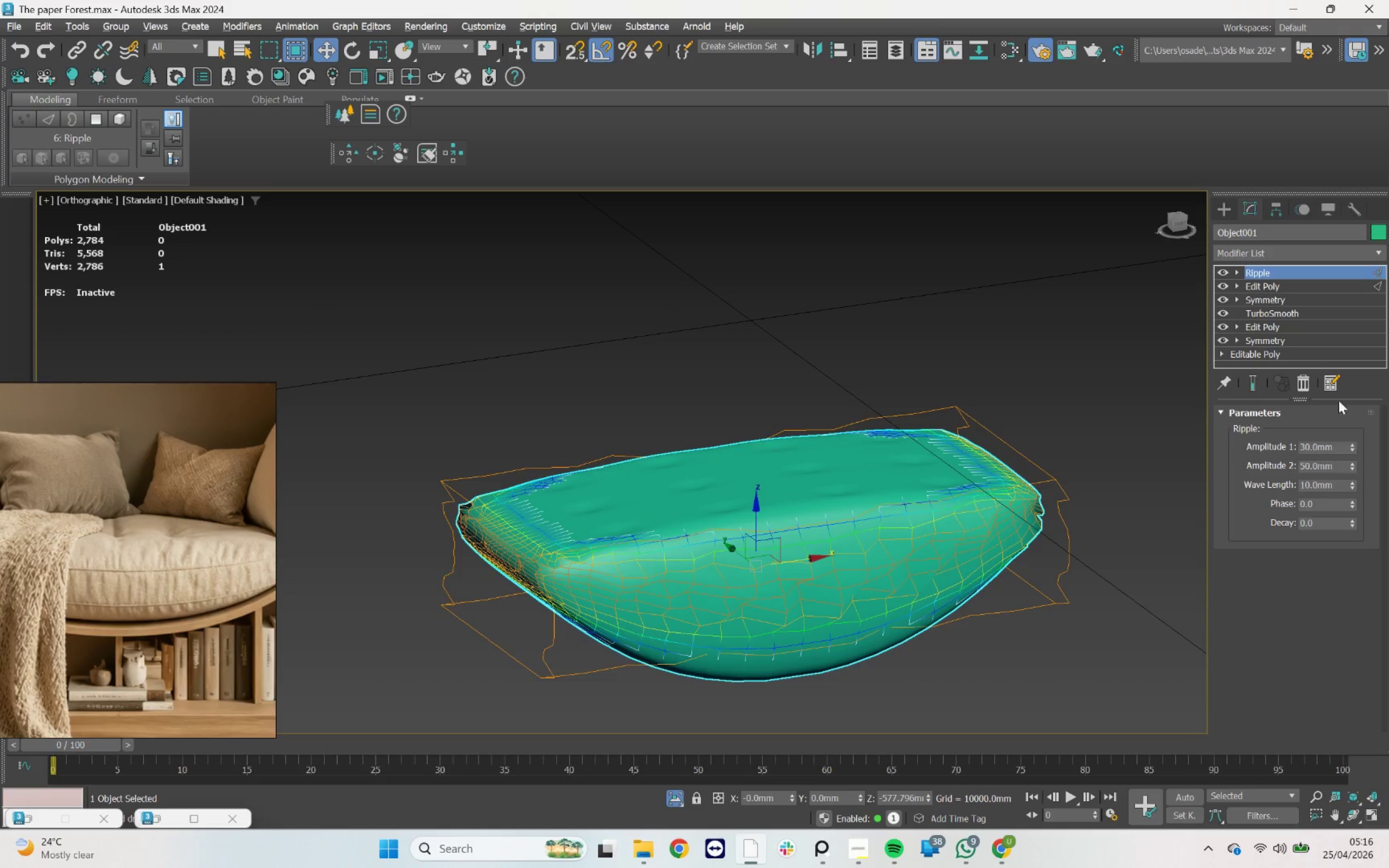 
left_click([1278, 283])
 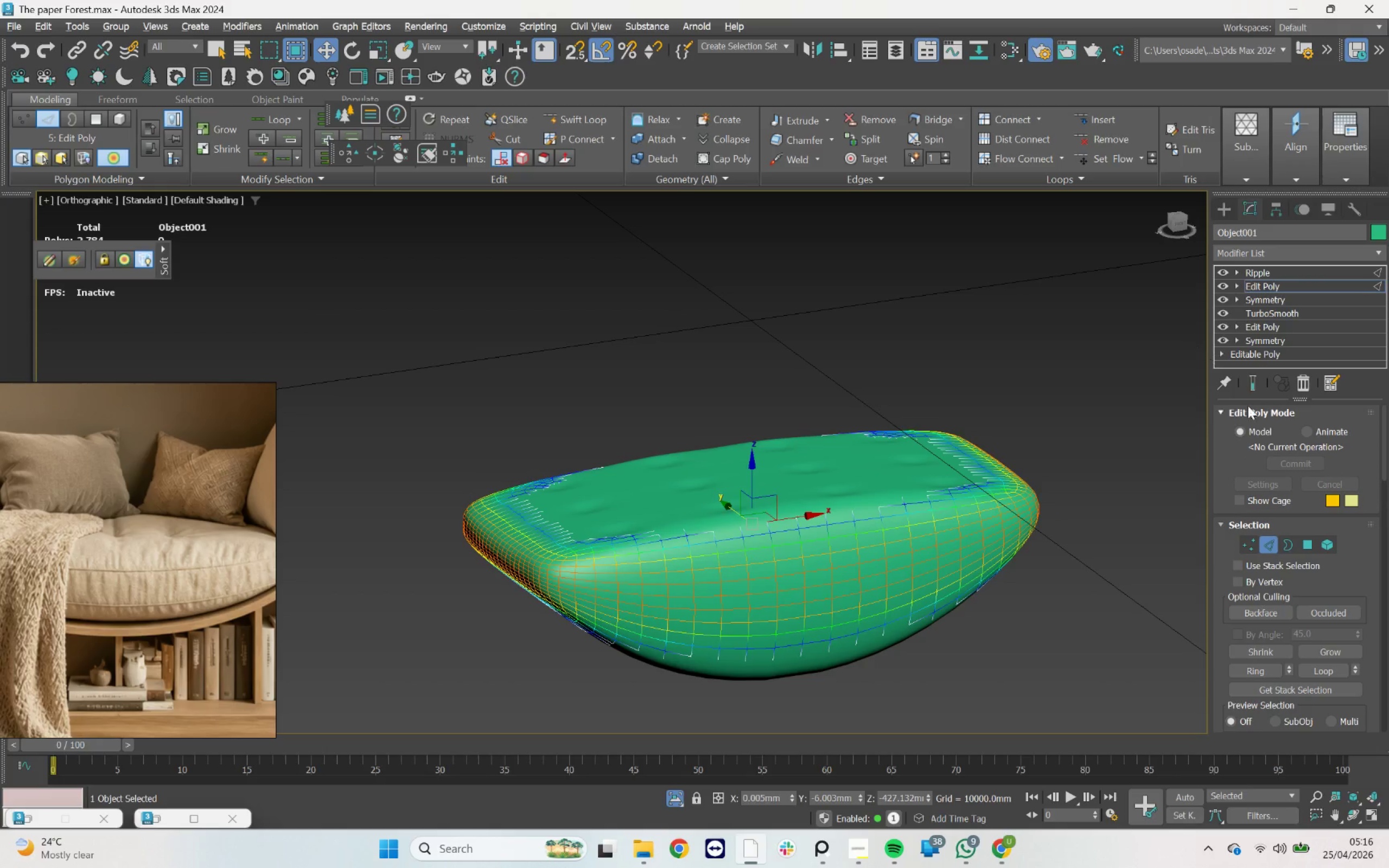 
left_click([1221, 283])
 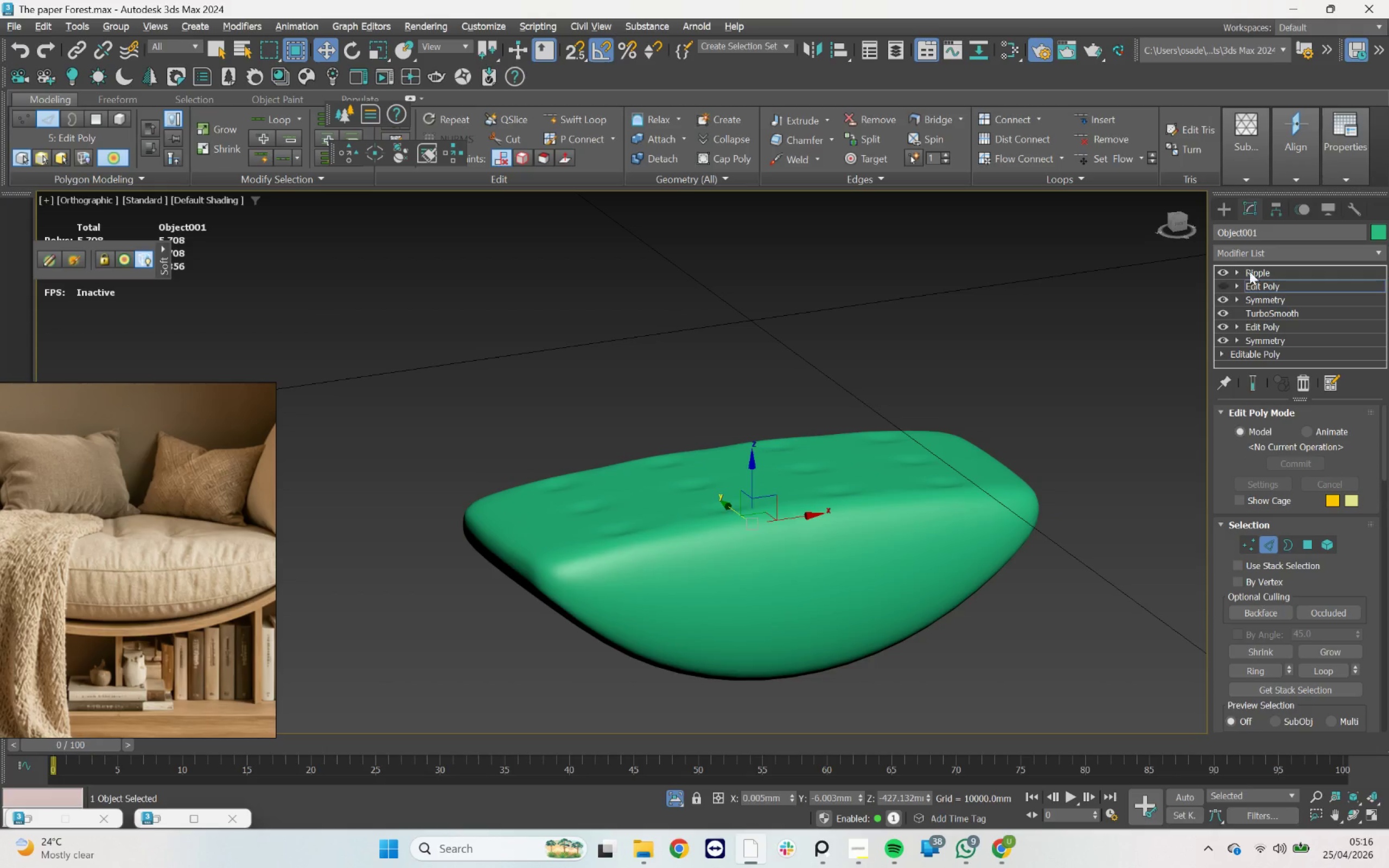 
left_click([1261, 266])
 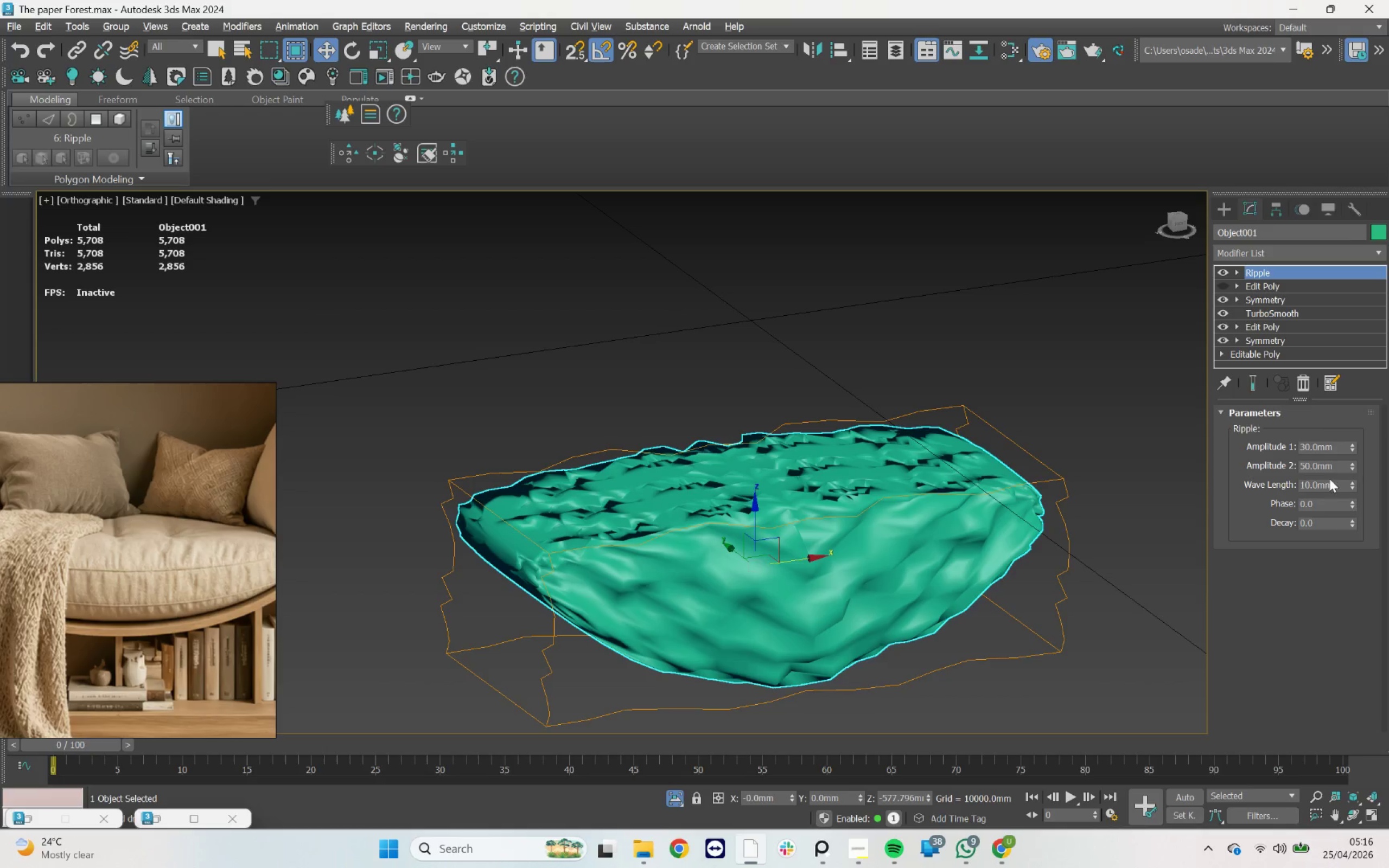 
right_click([1351, 468])
 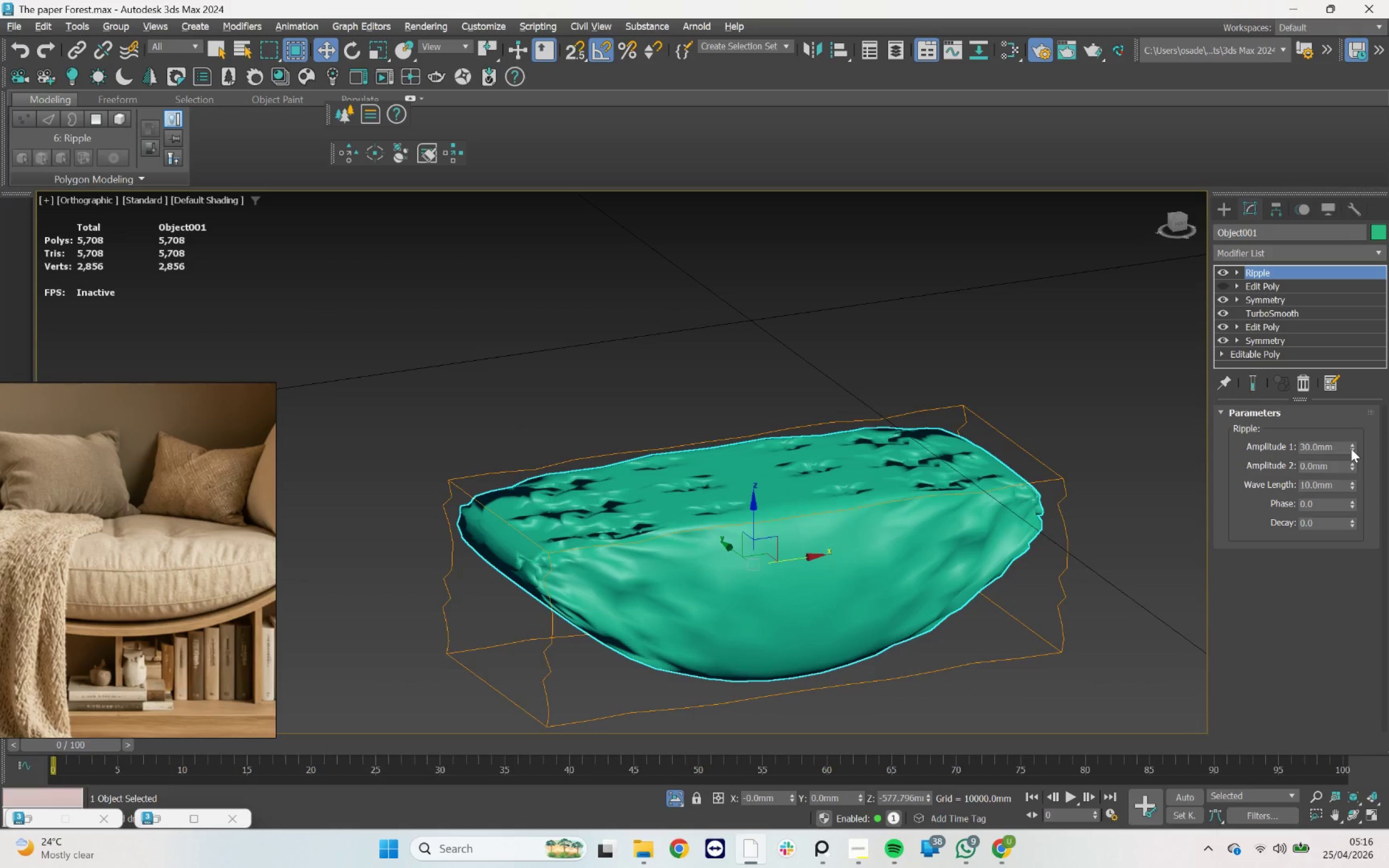 
right_click([1351, 449])
 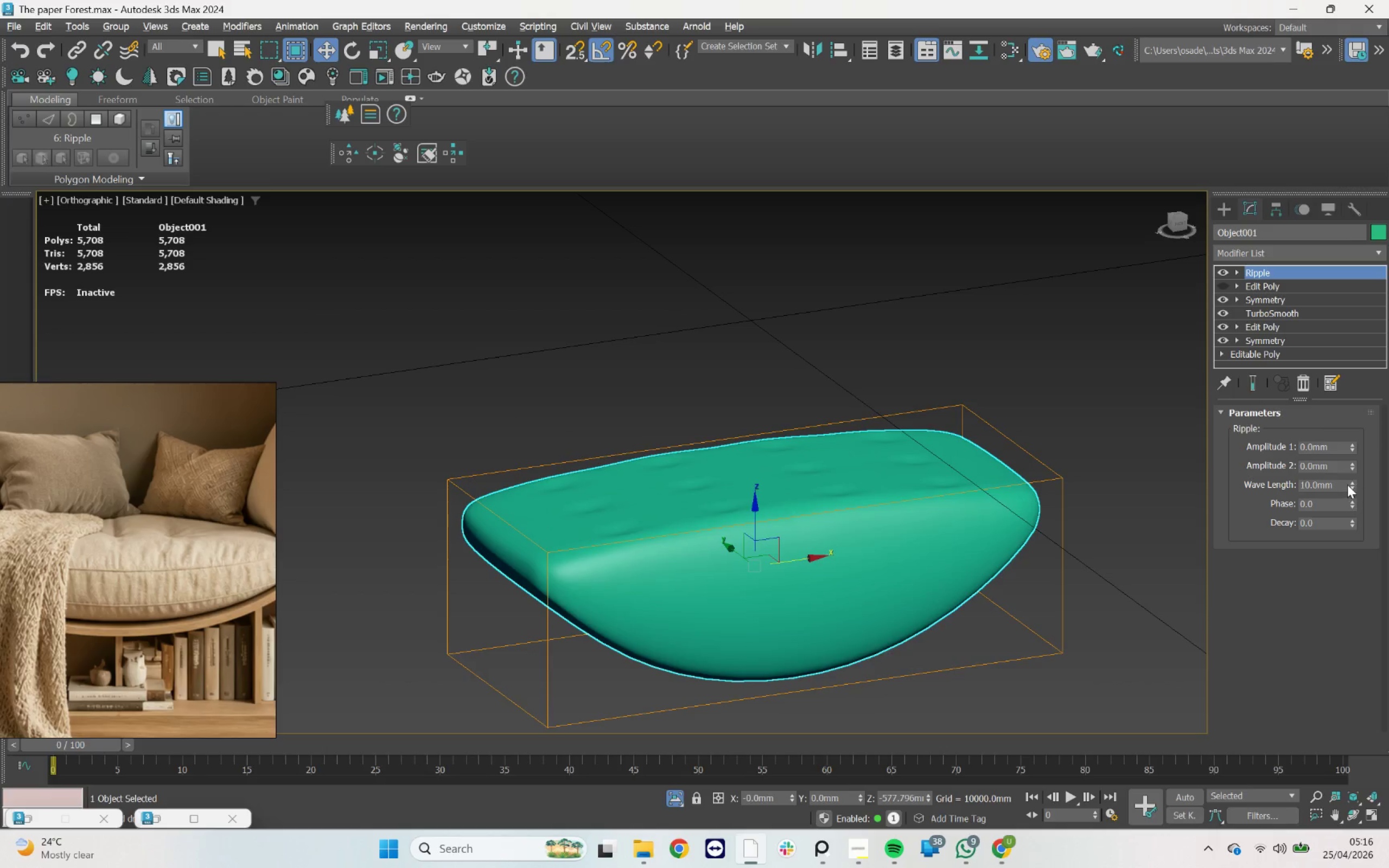 
right_click([1350, 484])
 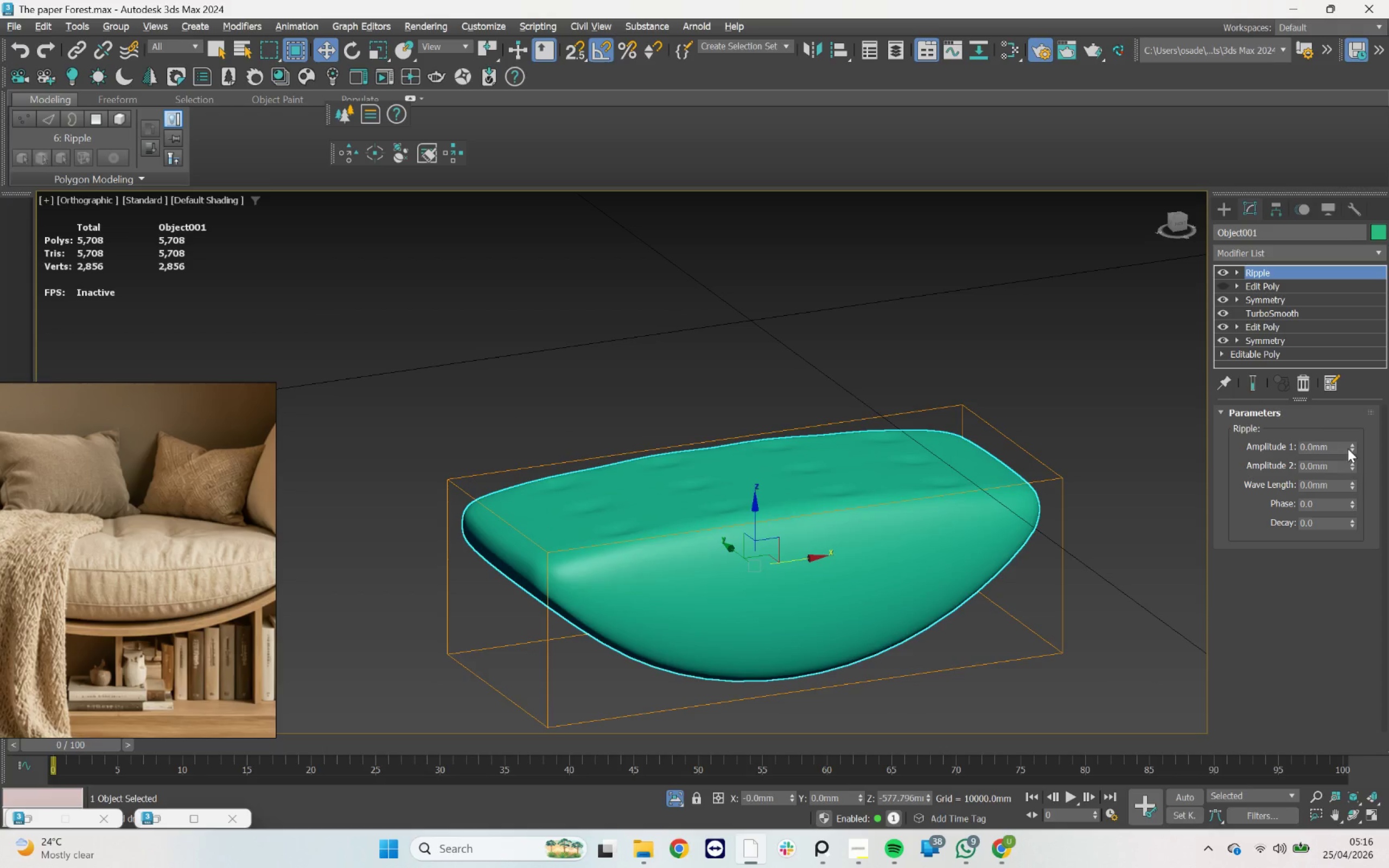 
left_click([1352, 442])
 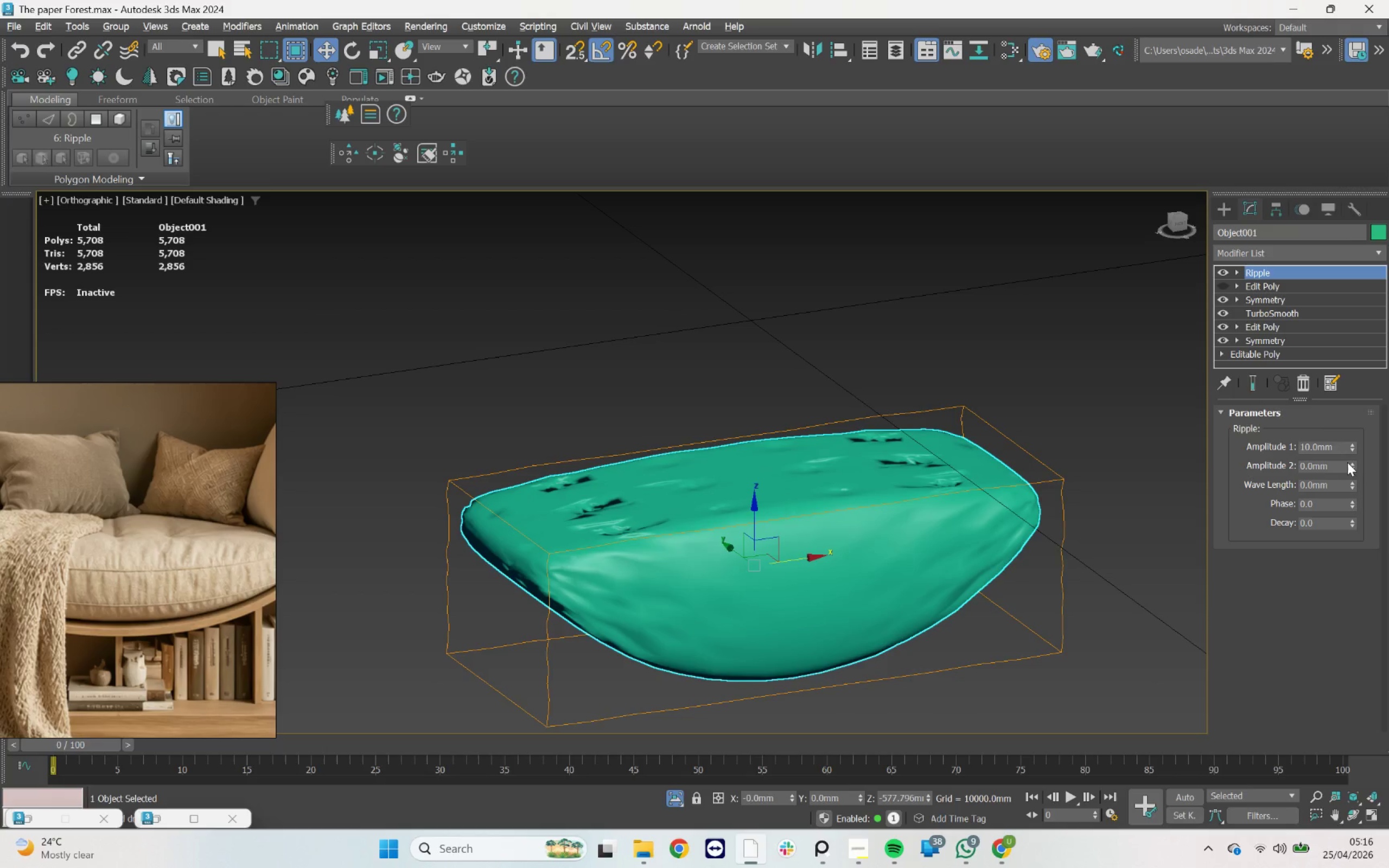 
left_click([1349, 462])
 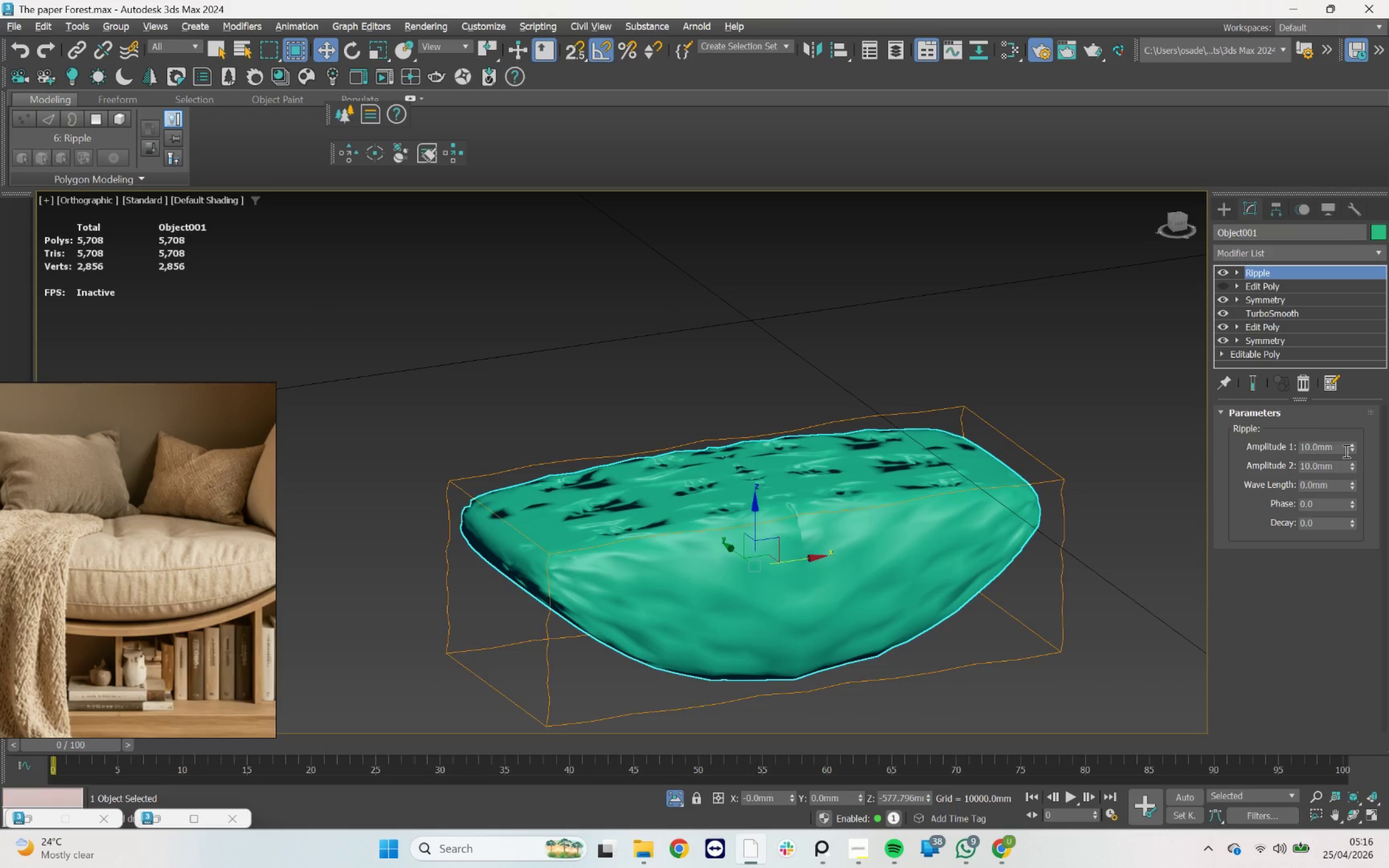 
right_click([1350, 451])
 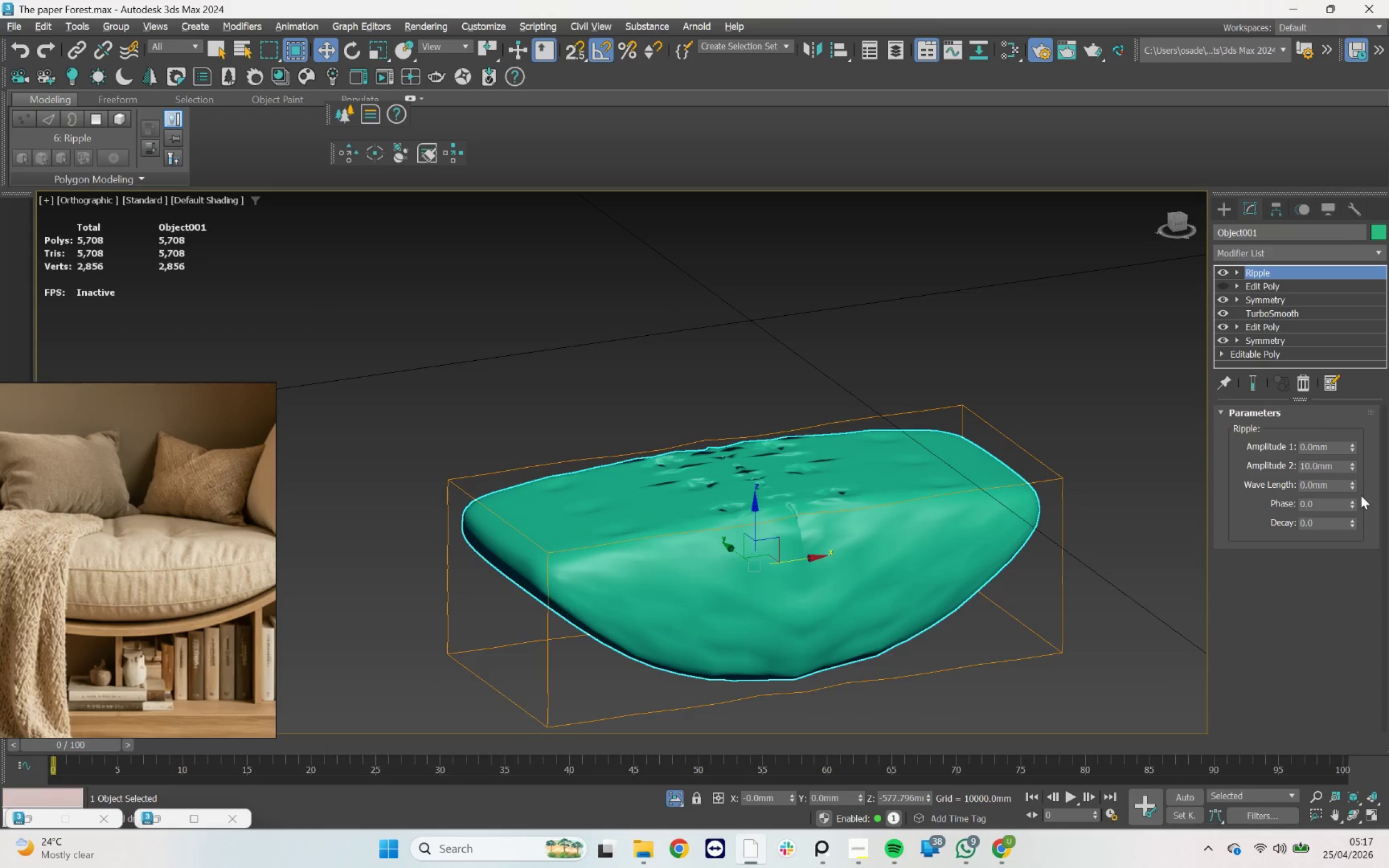 
left_click([1351, 479])
 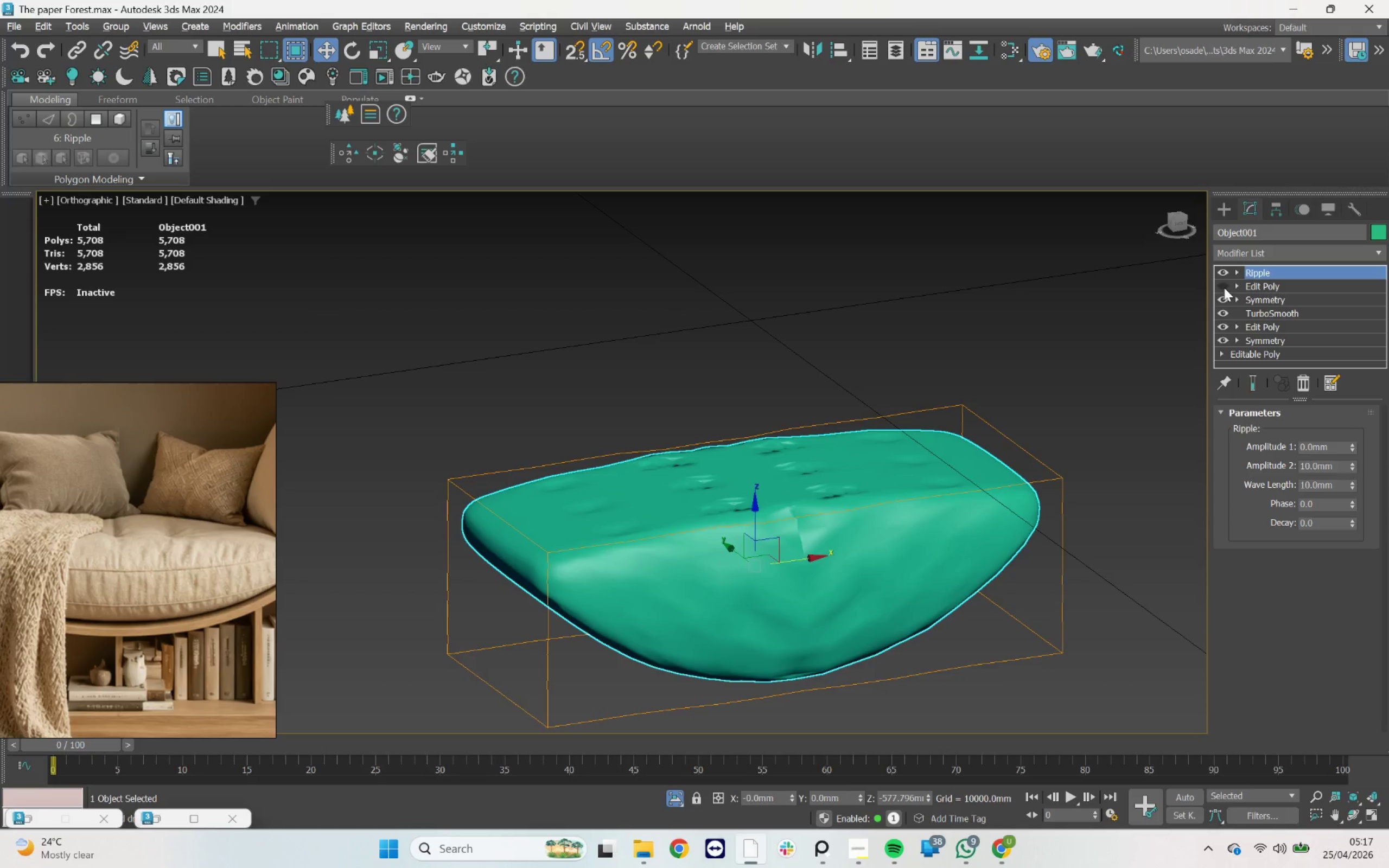 
left_click([1214, 285])
 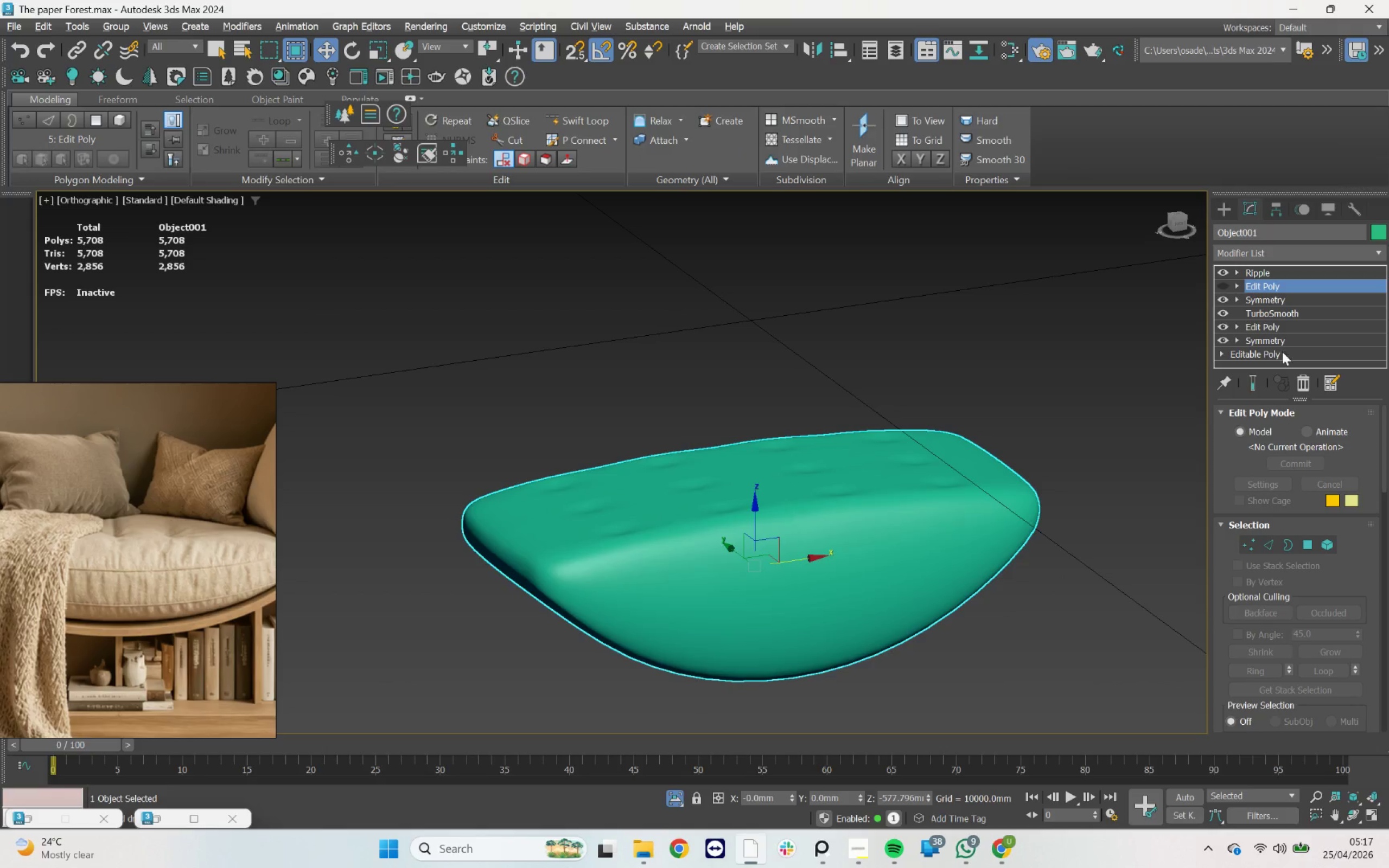 
left_click([1224, 284])
 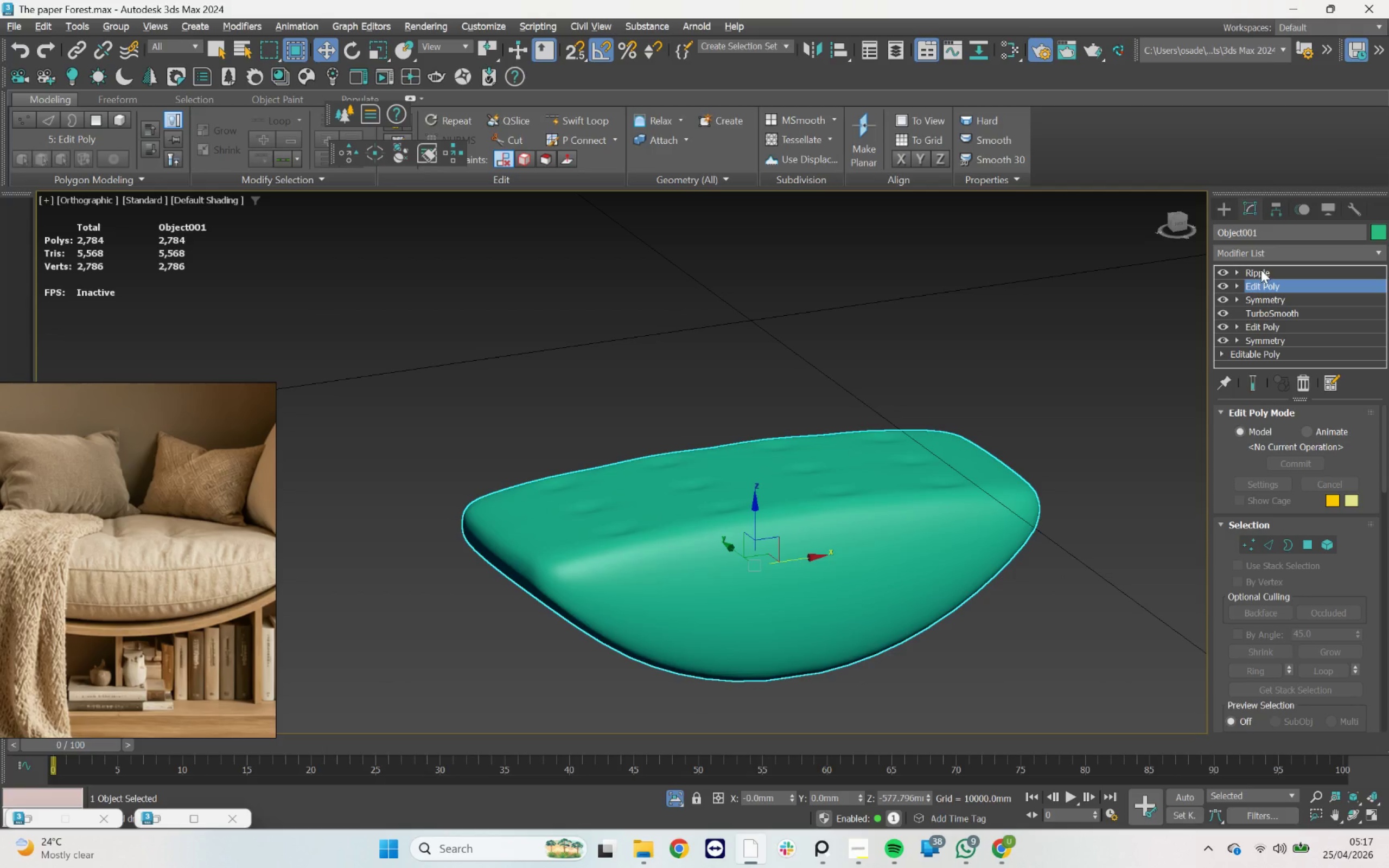 
left_click([1264, 269])
 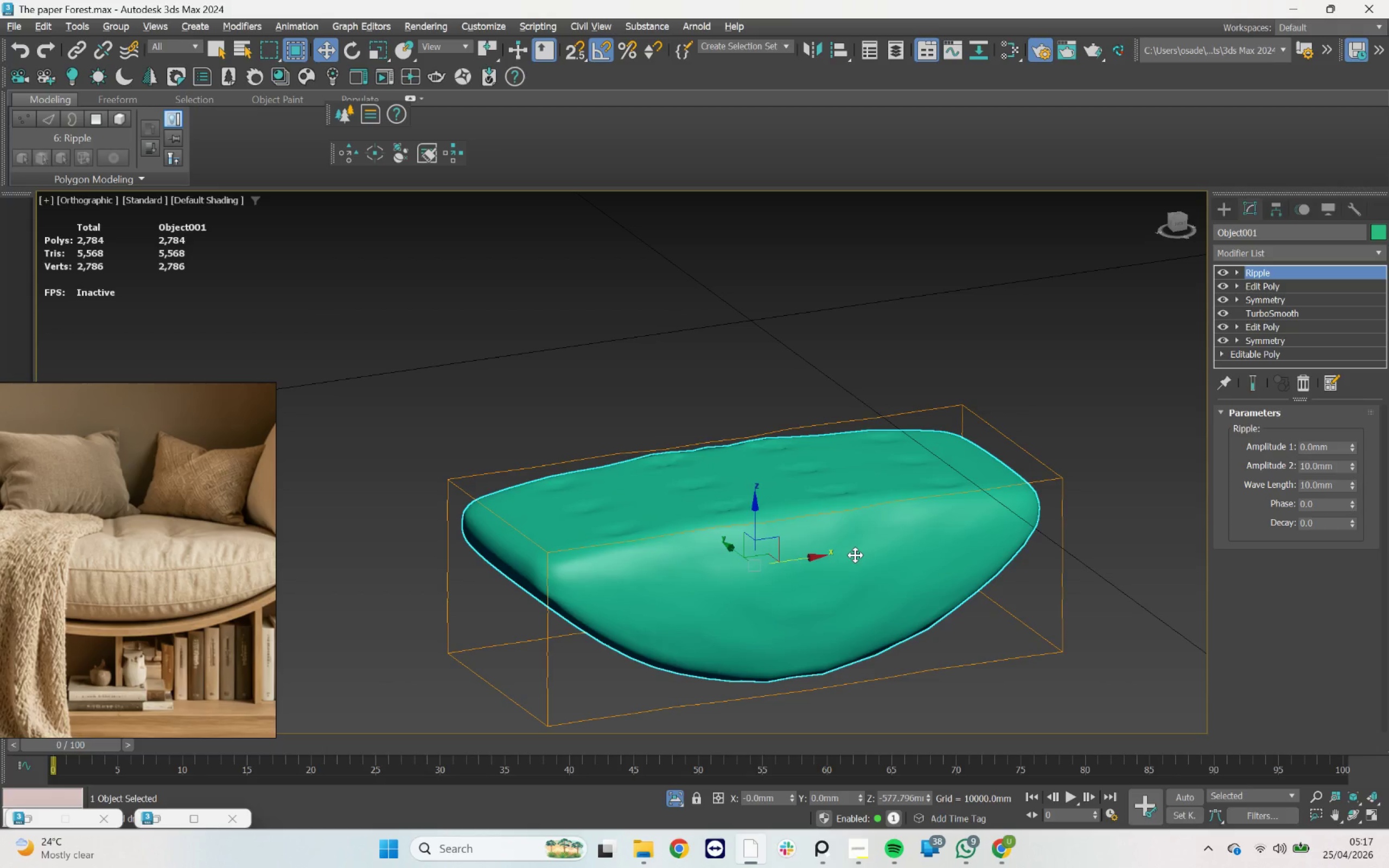 
hold_key(key=AltLeft, duration=6.21)
 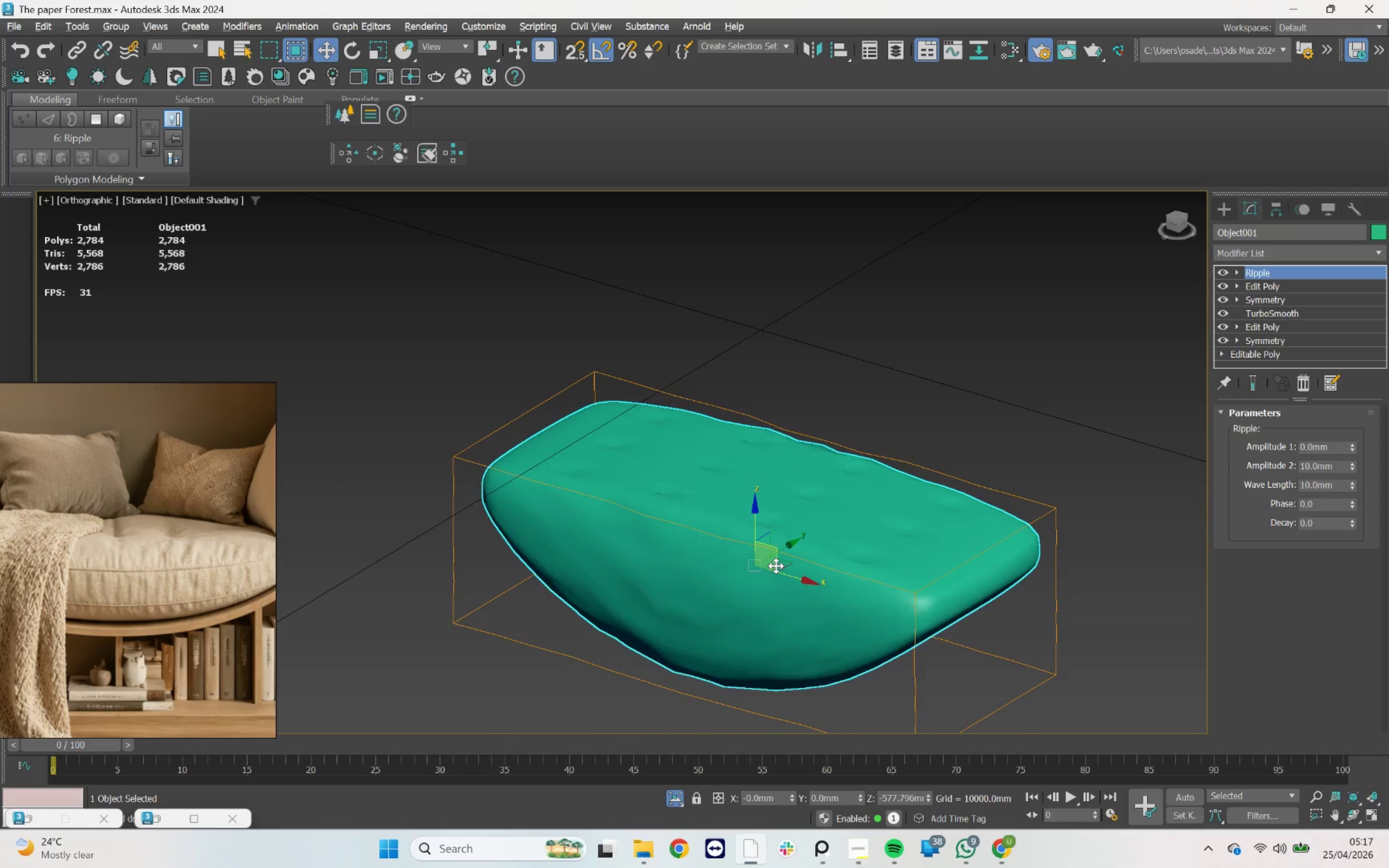 
key(F4)
 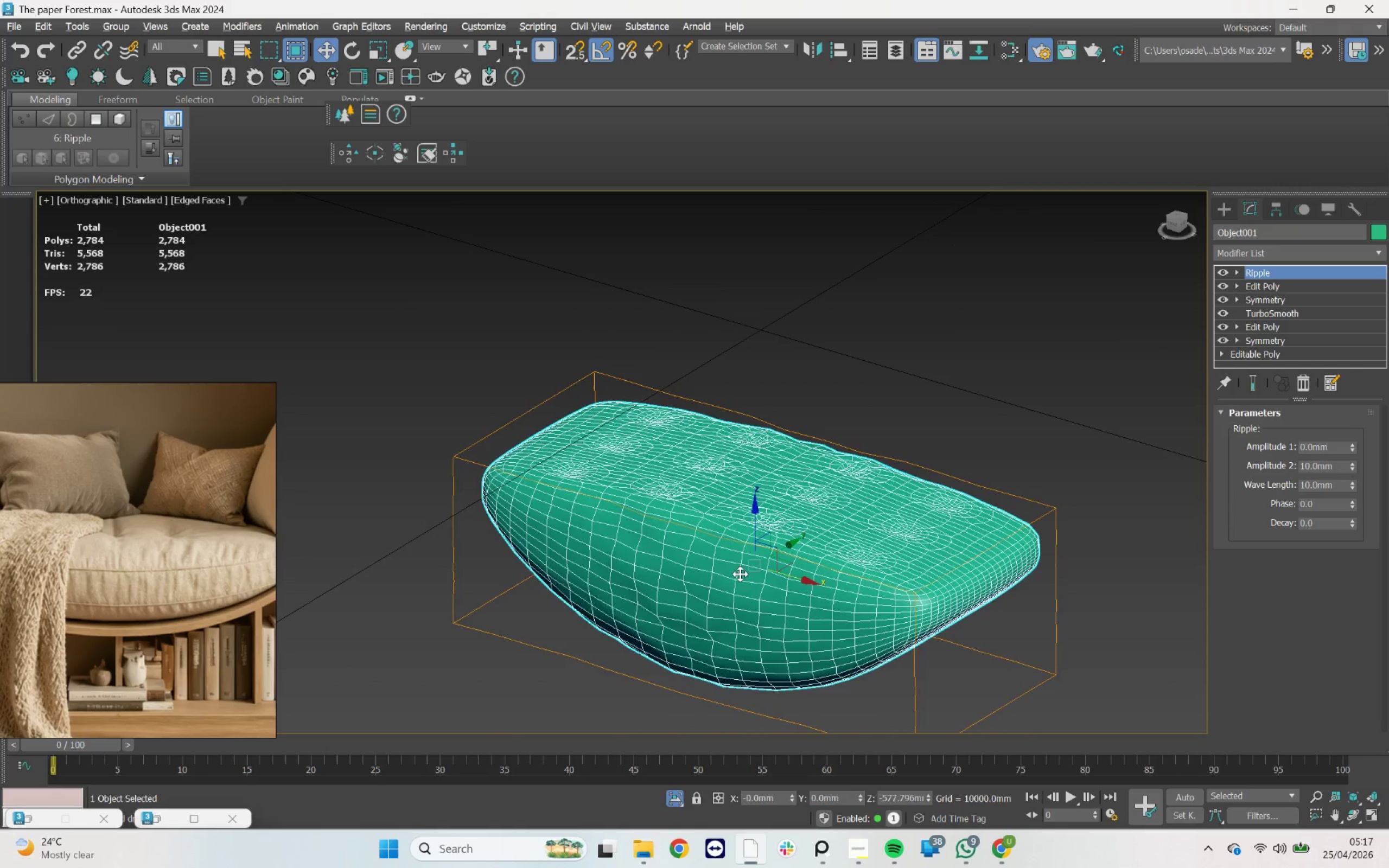 
key(F4)
 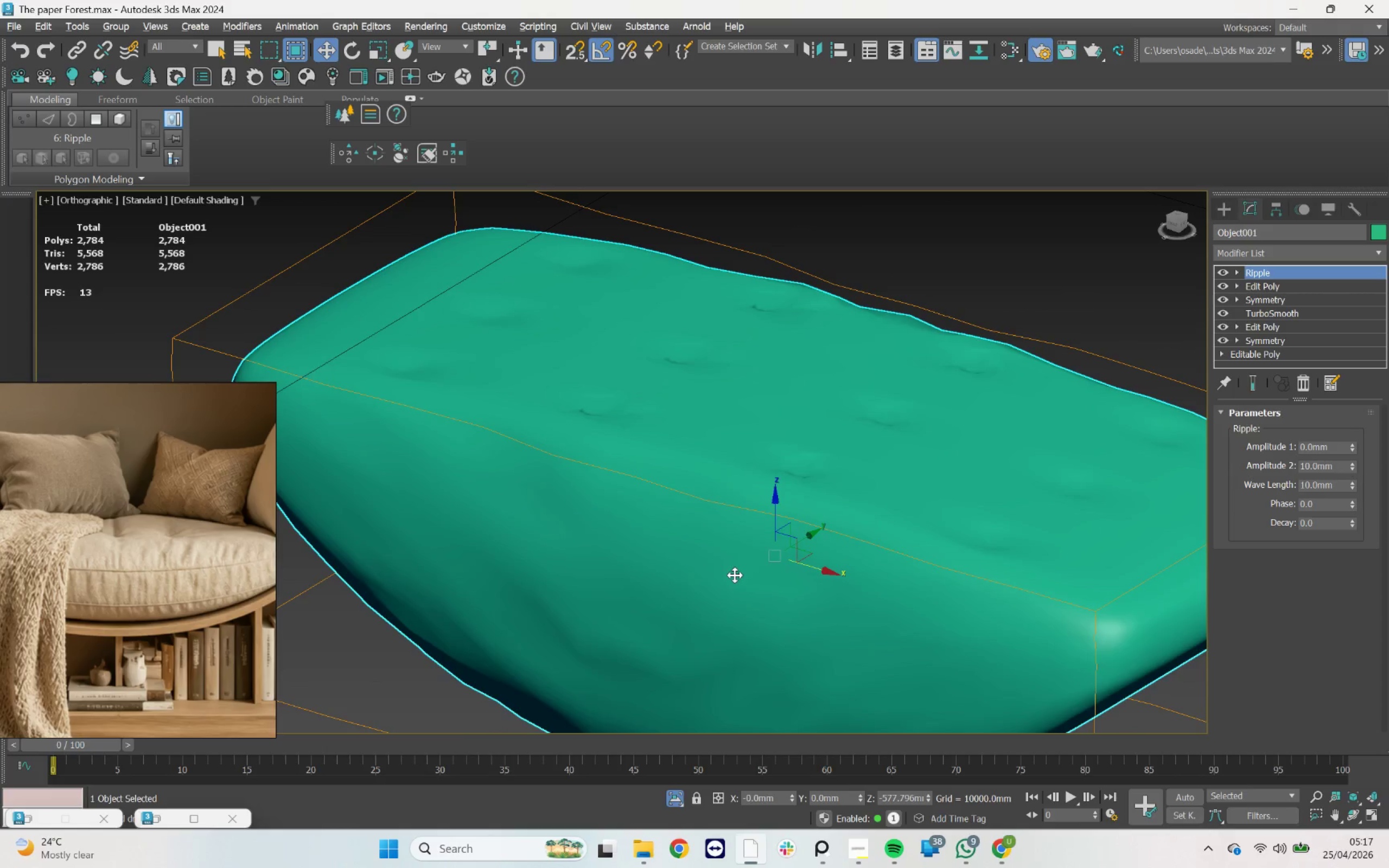 
scroll: coordinate [735, 575], scroll_direction: up, amount: 2.0
 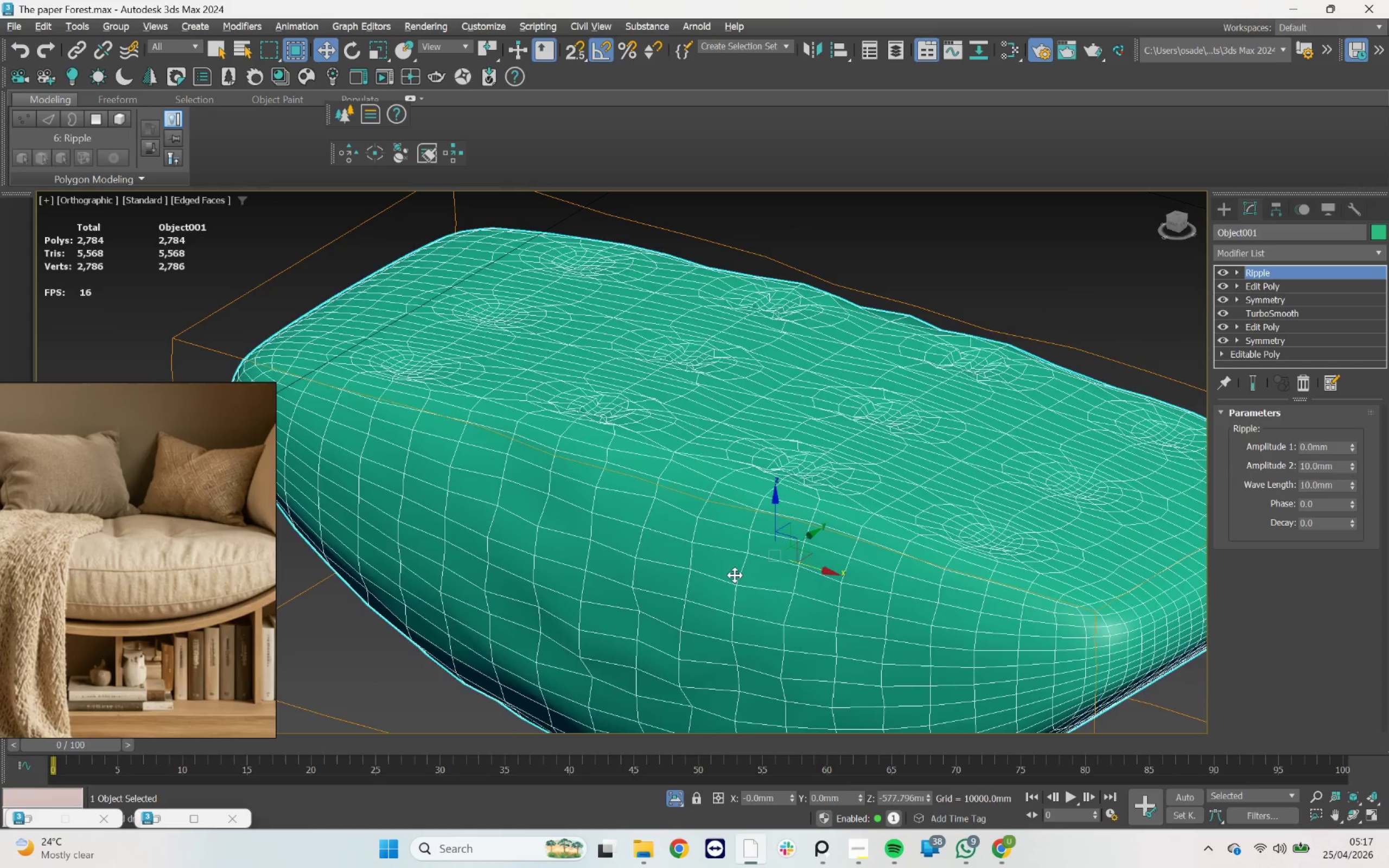 
scroll: coordinate [735, 575], scroll_direction: down, amount: 2.0
 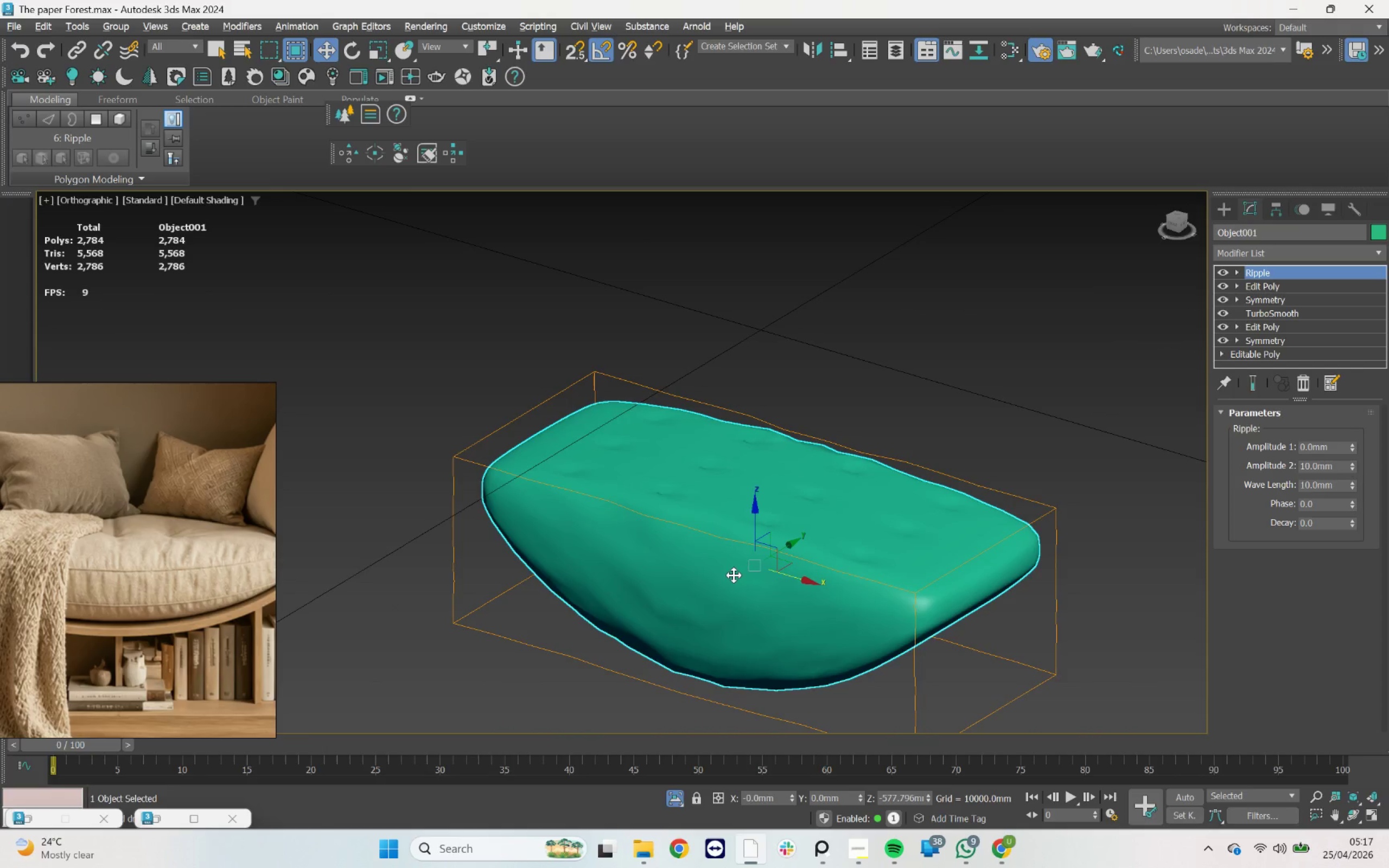 
hold_key(key=AltLeft, duration=1.83)
 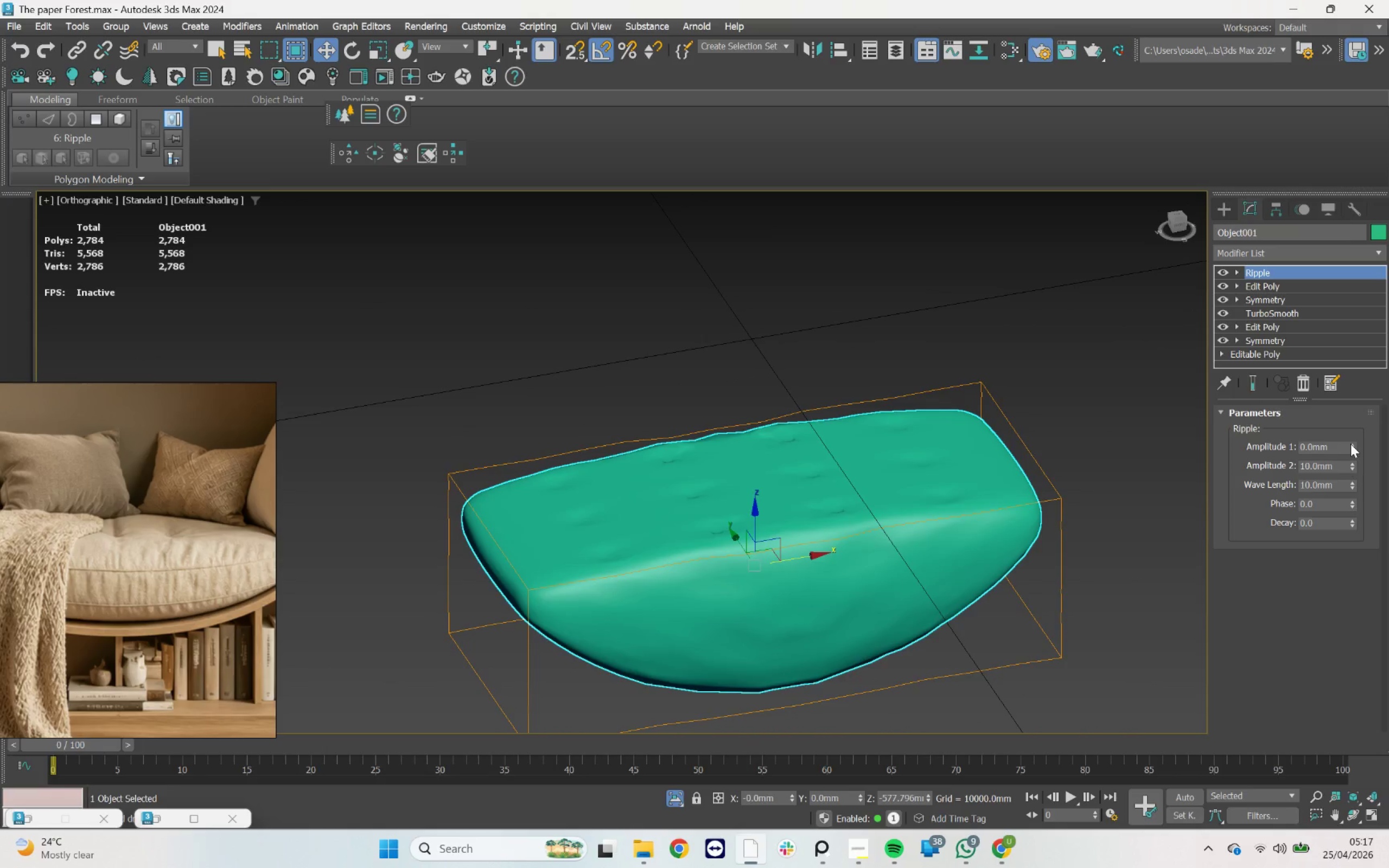 
left_click([1351, 443])
 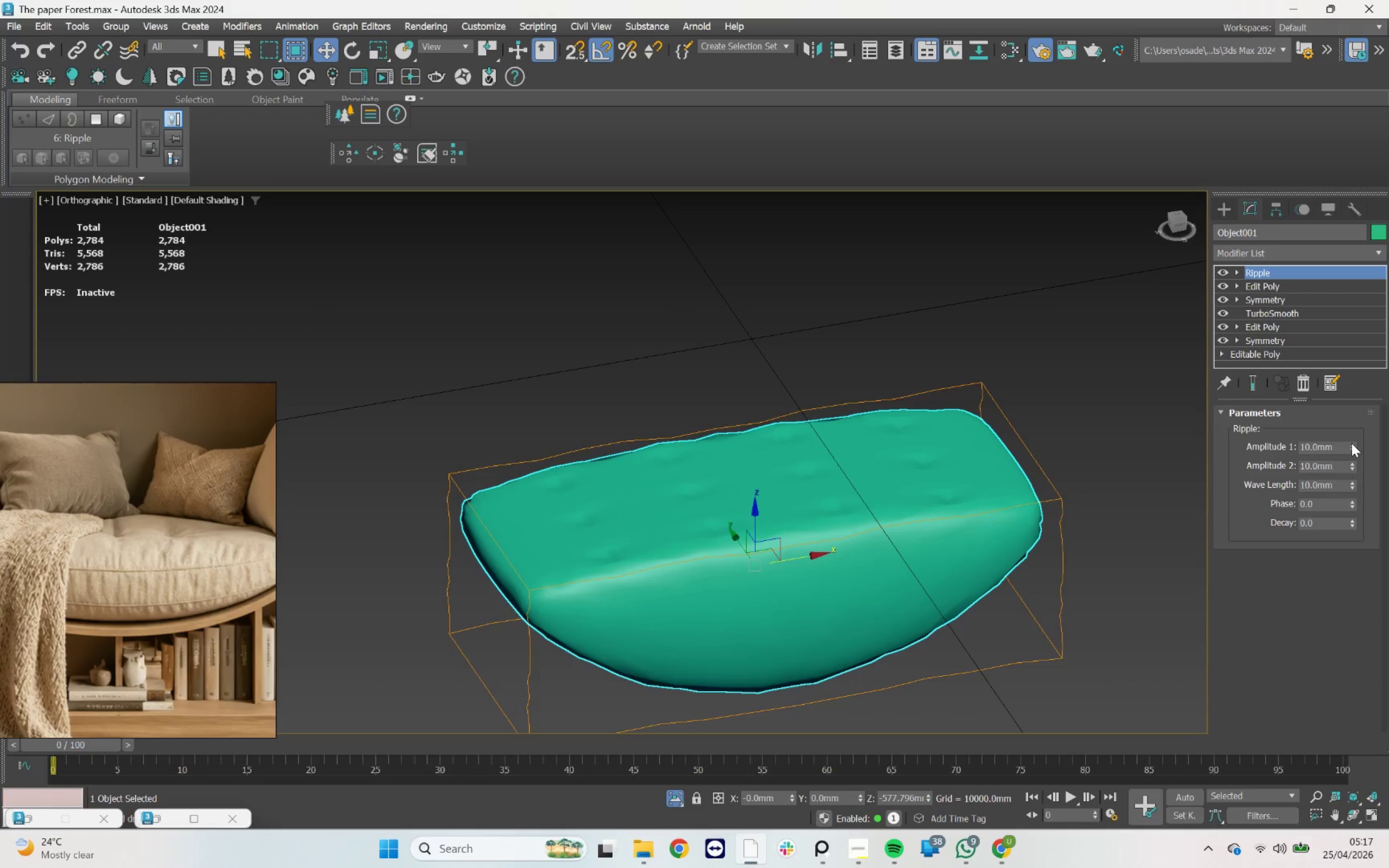 
left_click([1353, 448])
 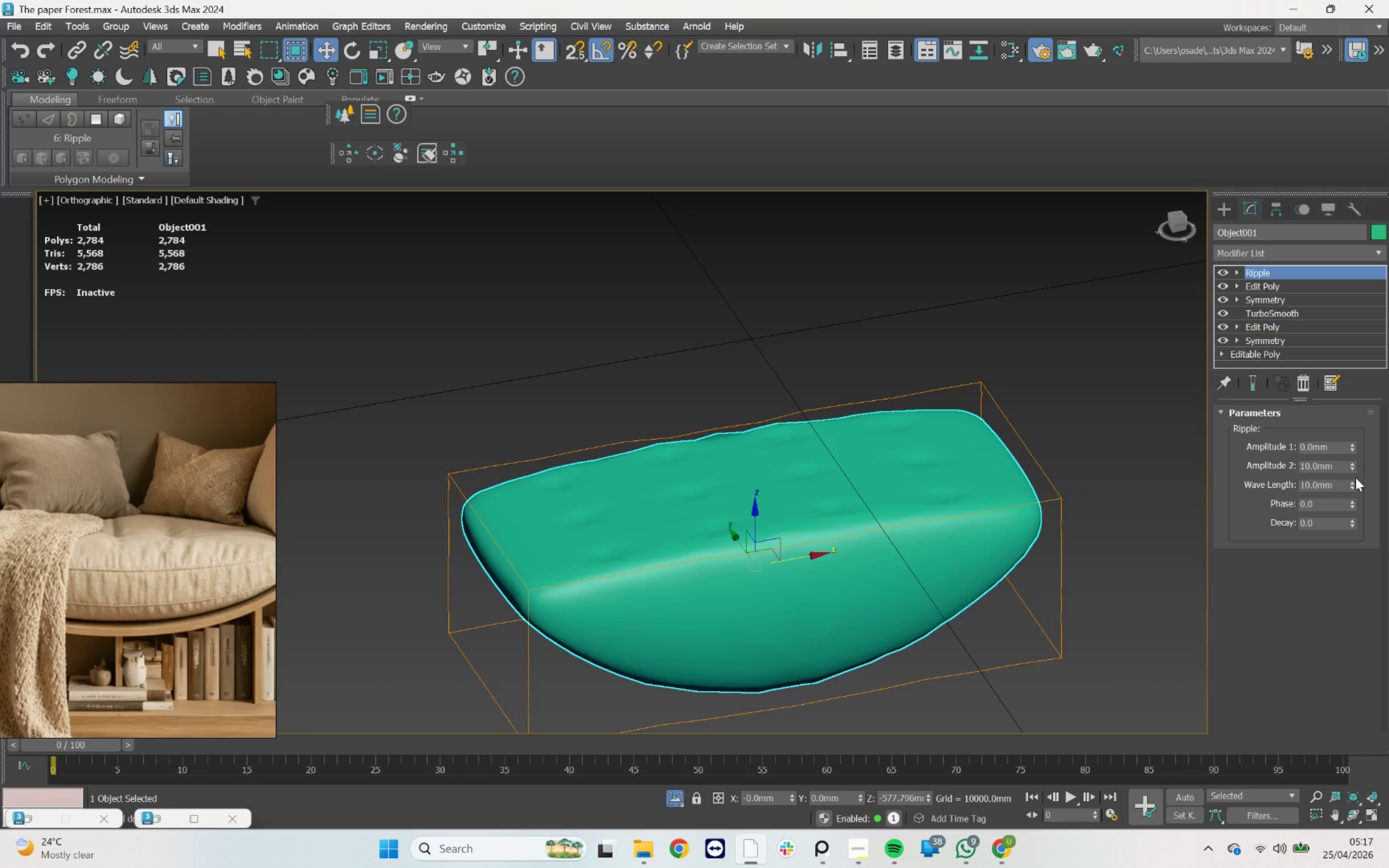 
hold_key(key=AltLeft, duration=1.26)
 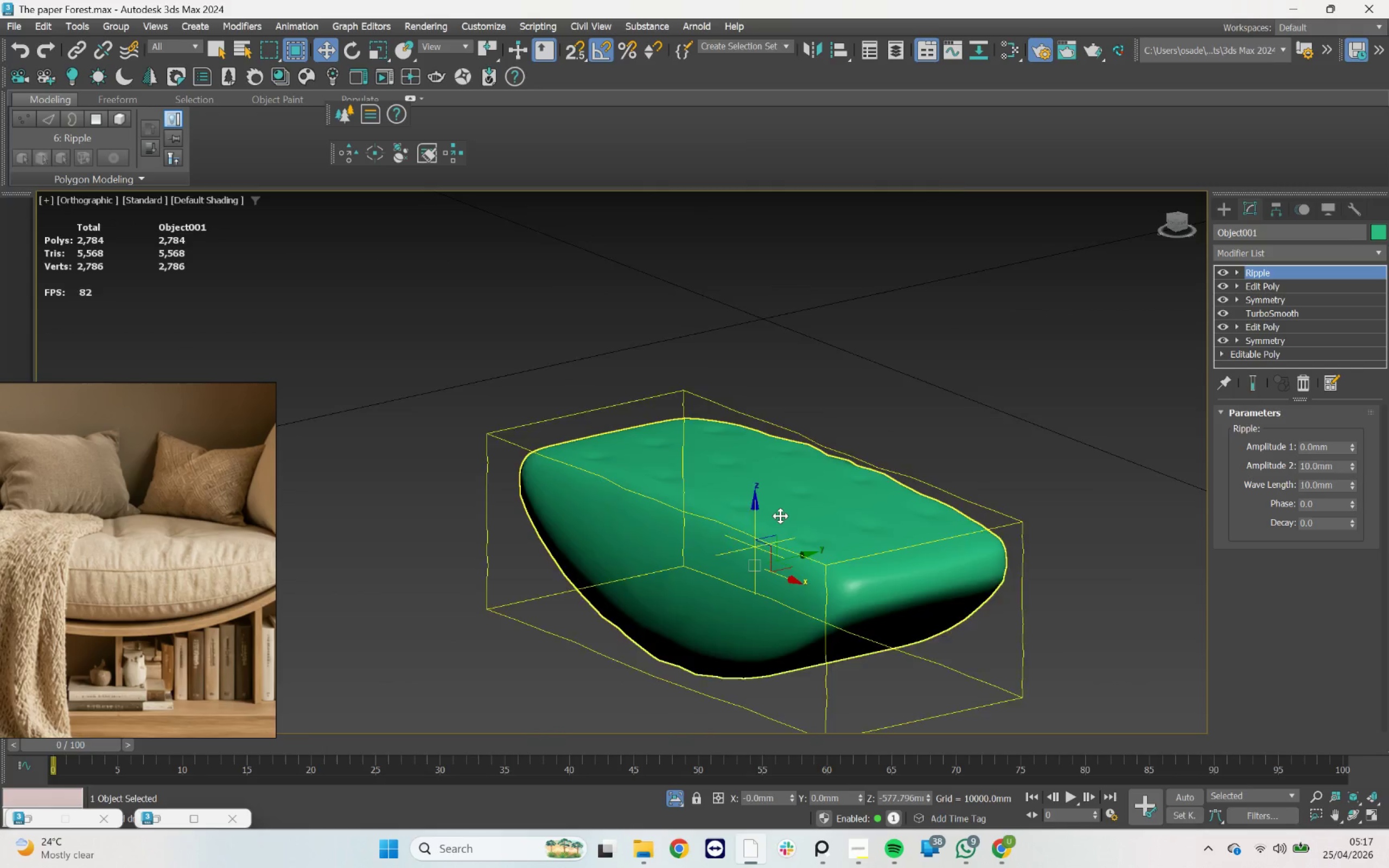 
scroll: coordinate [780, 516], scroll_direction: up, amount: 1.0
 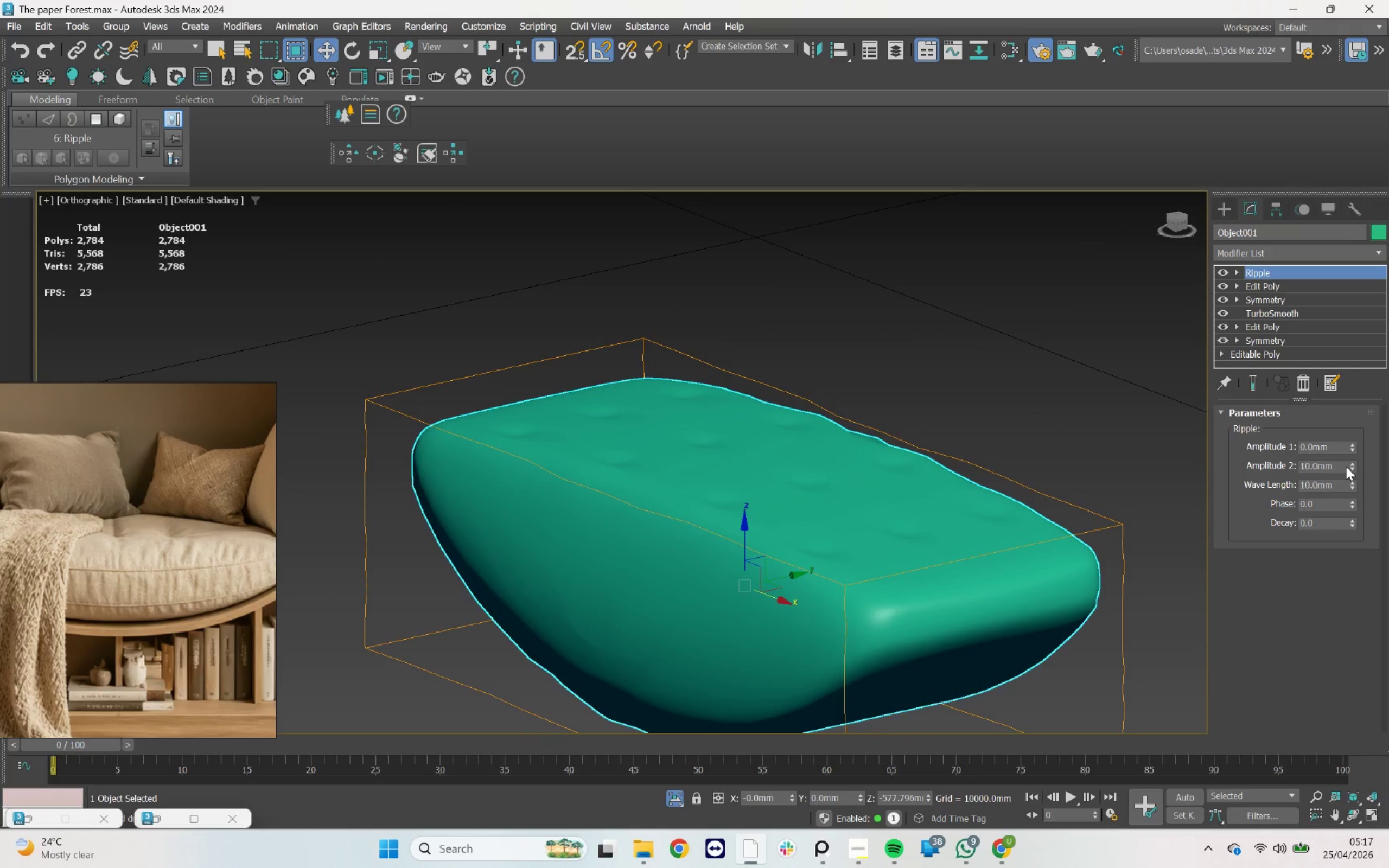 
left_click([1350, 461])
 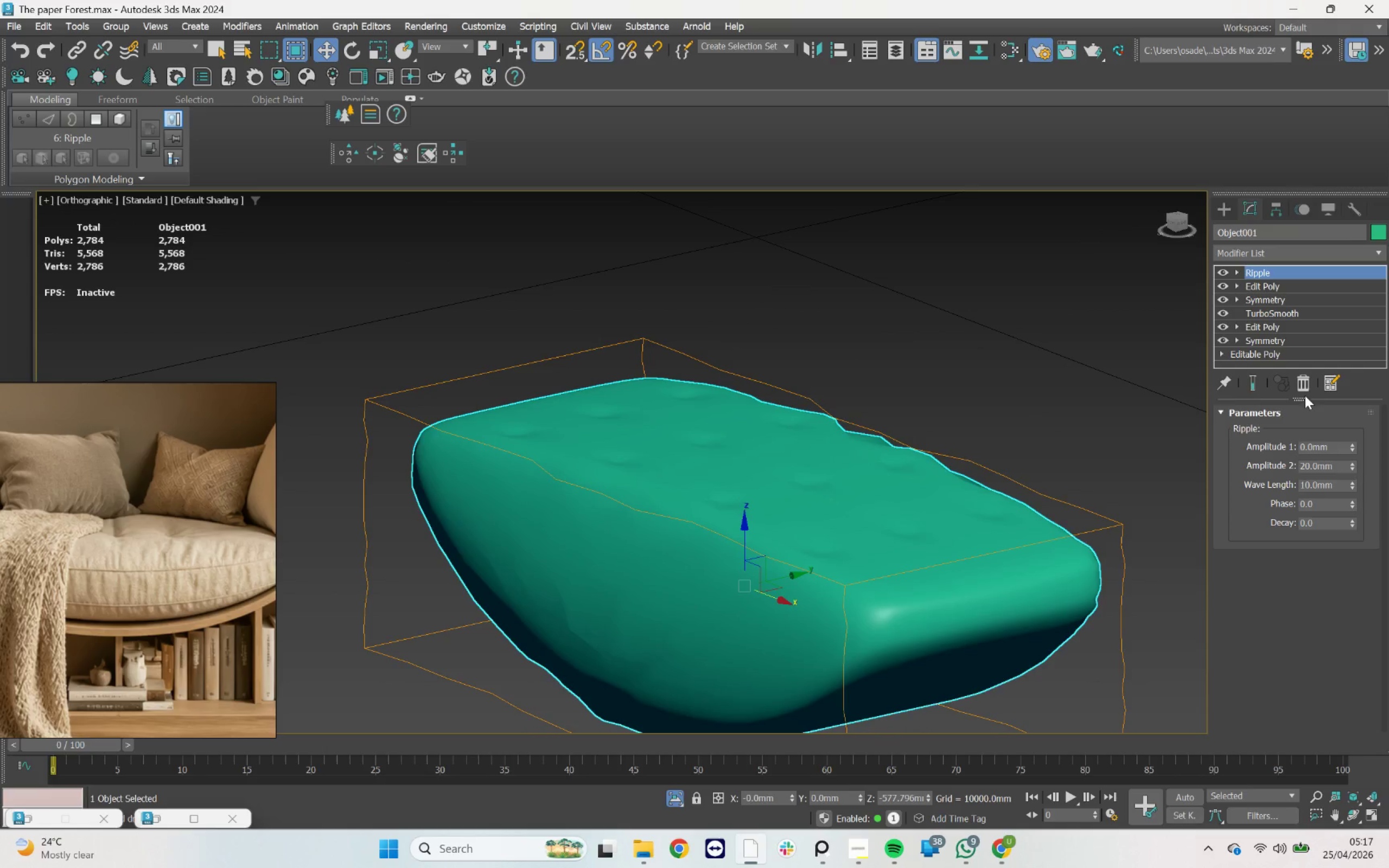 
left_click([1300, 250])
 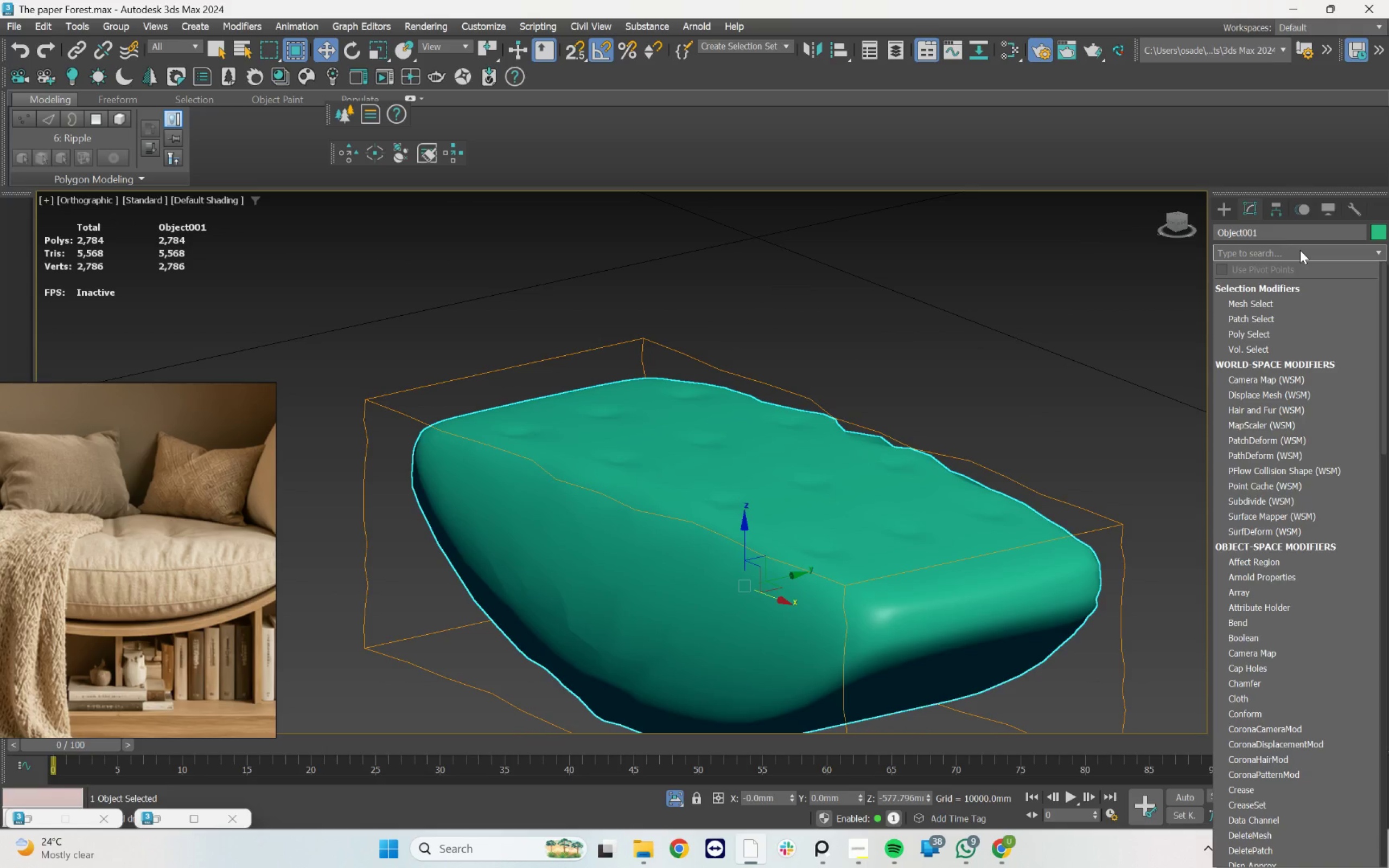 
key(T)
 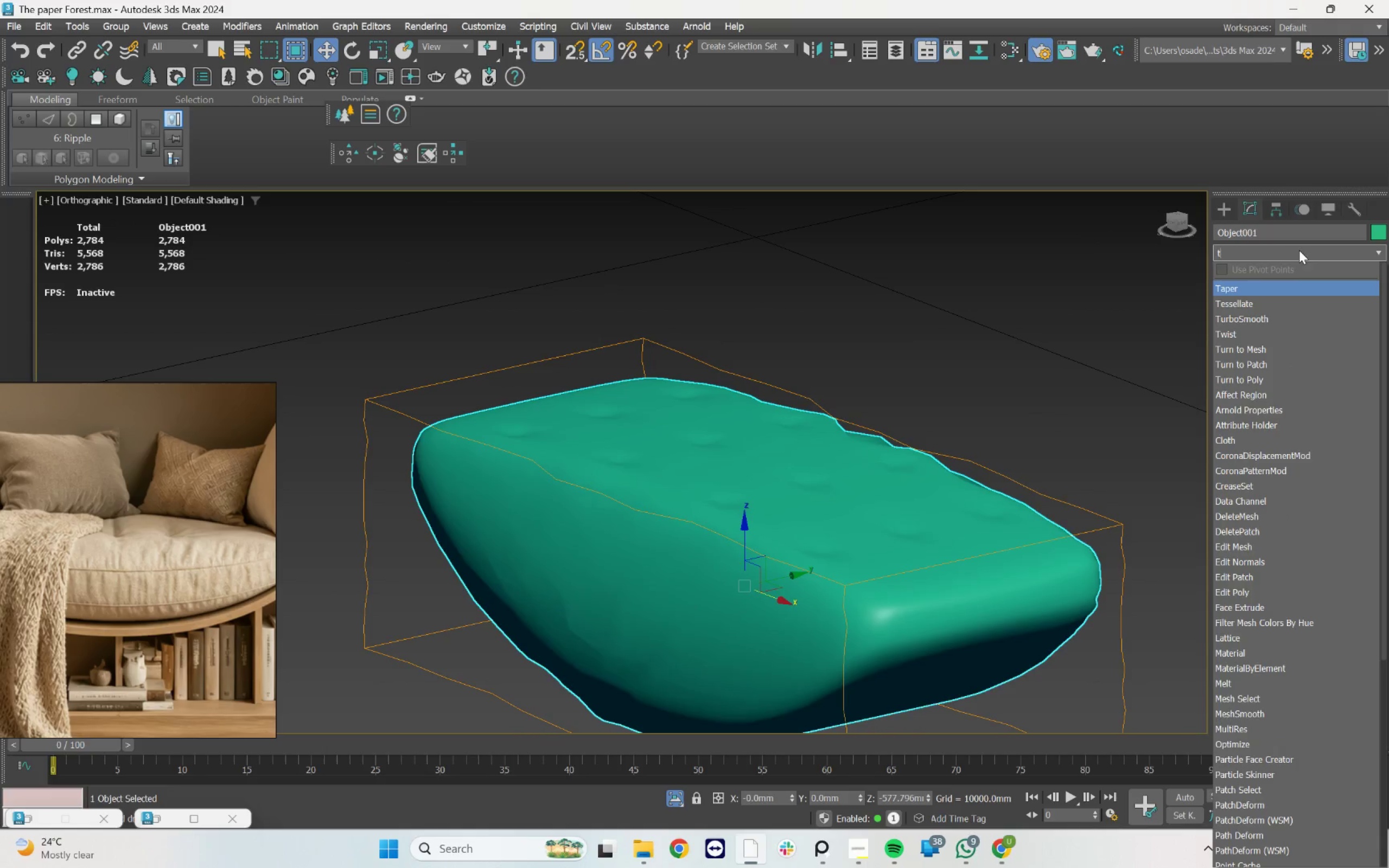 
key(U)
 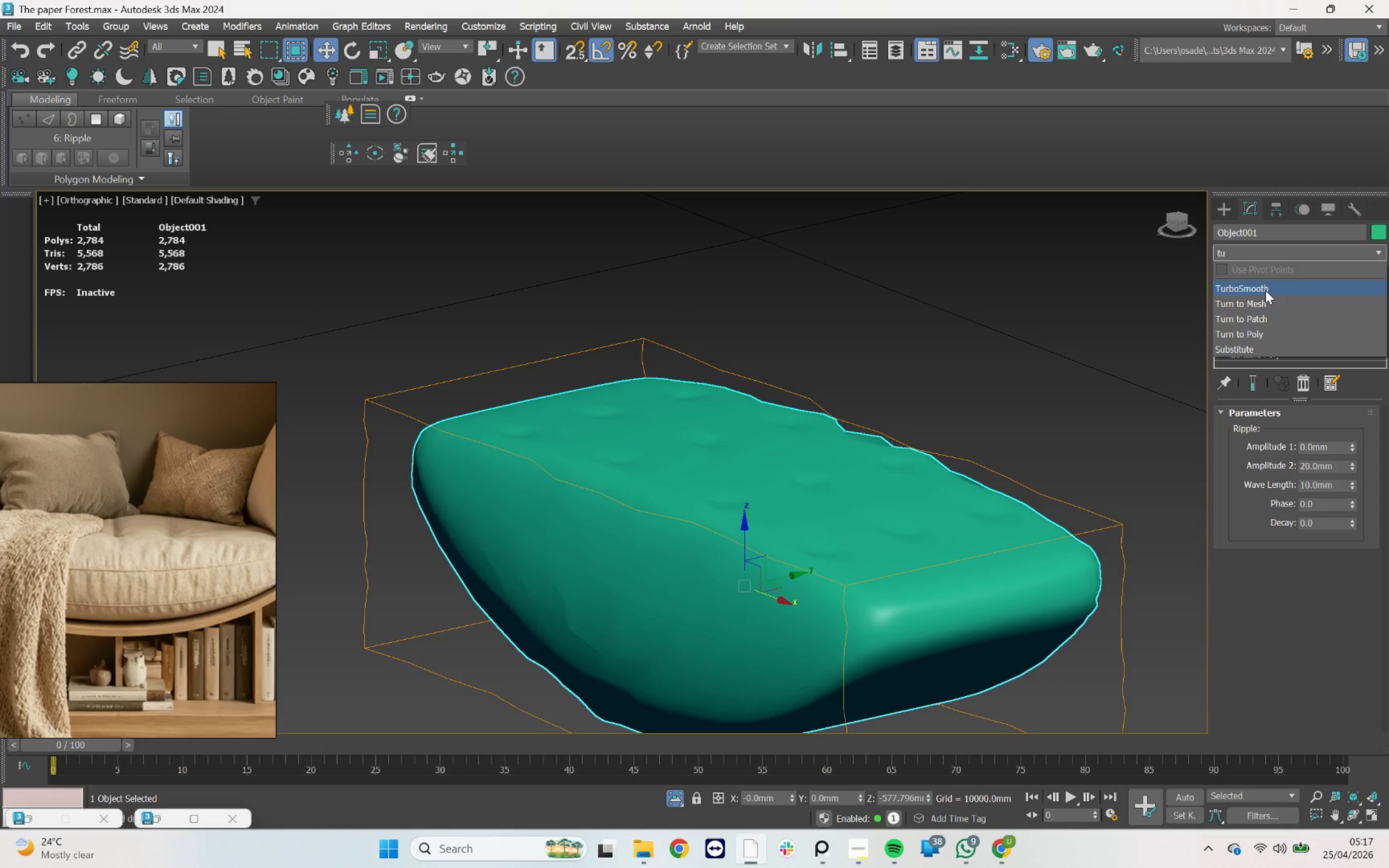 
left_click([1265, 290])
 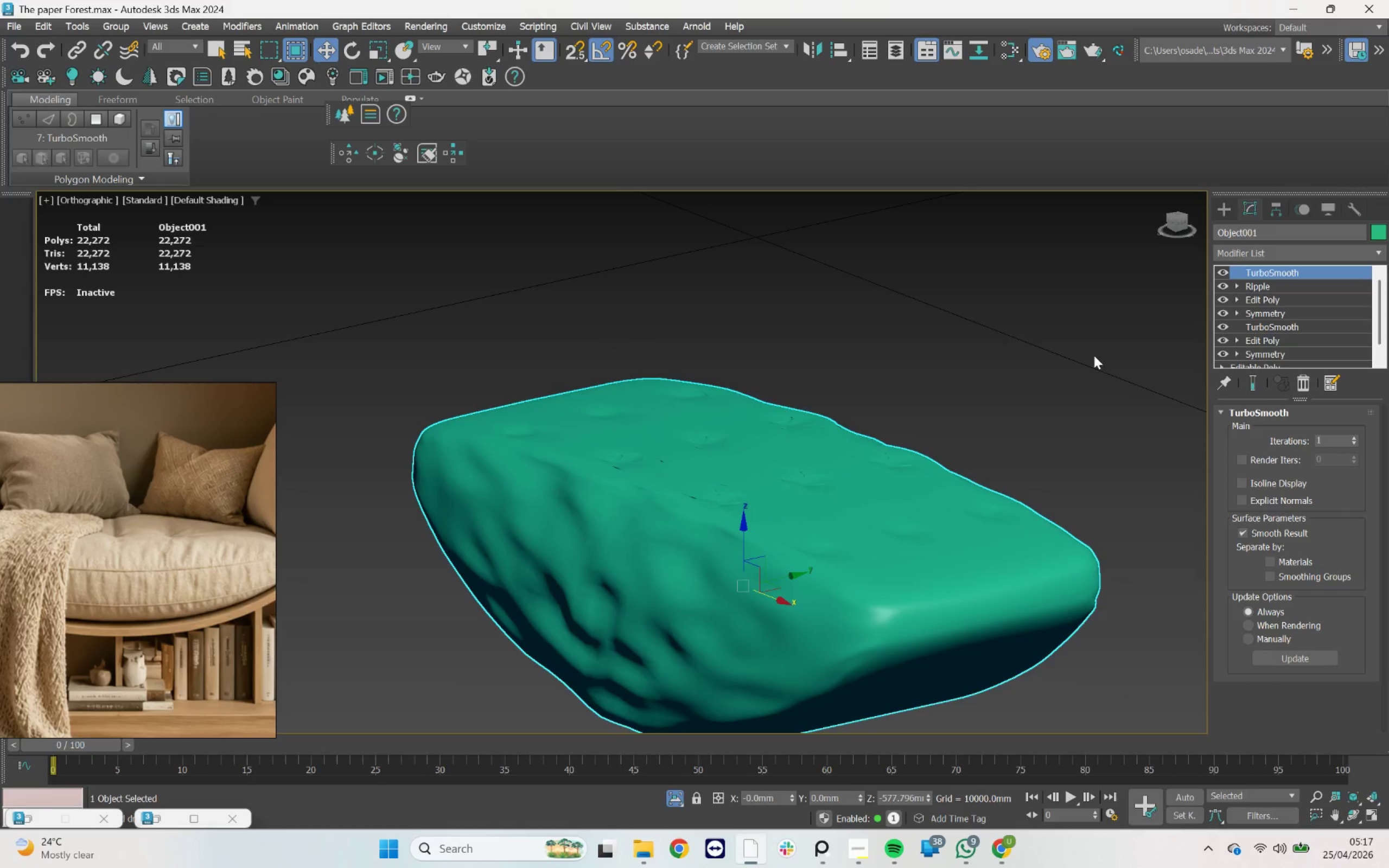 
scroll: coordinate [727, 484], scroll_direction: down, amount: 1.0
 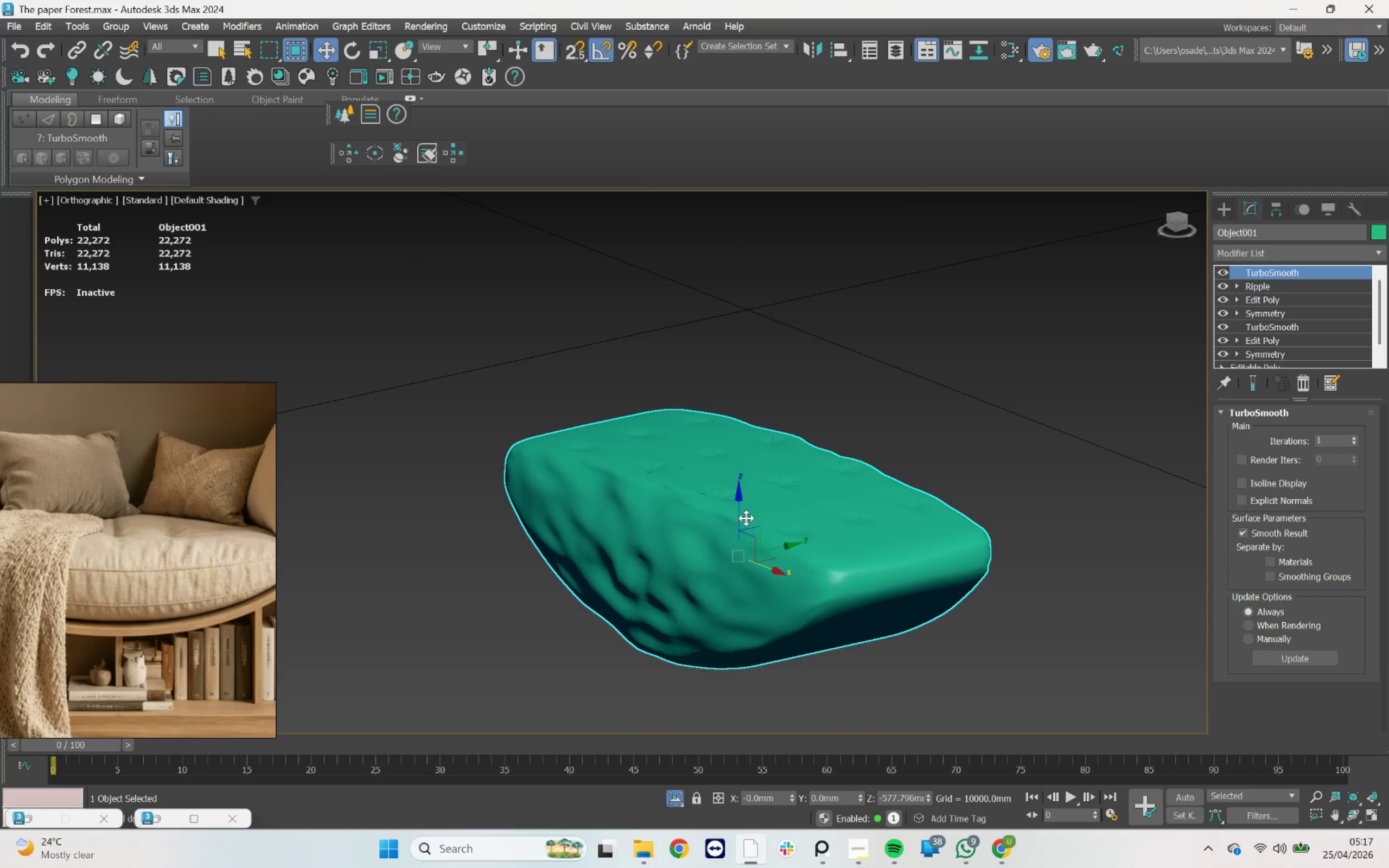 
hold_key(key=AltLeft, duration=1.19)
 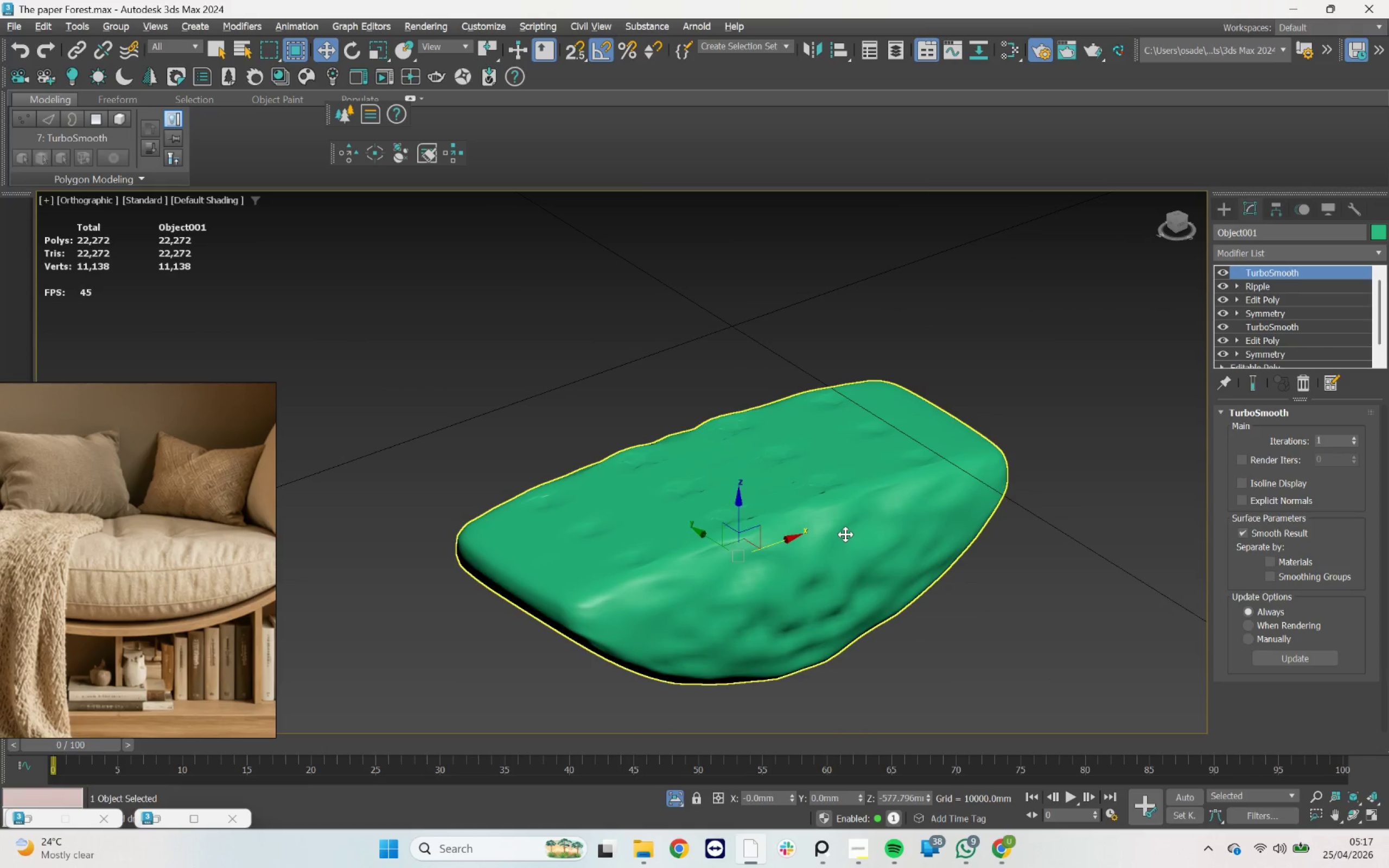 
scroll: coordinate [845, 535], scroll_direction: up, amount: 2.0
 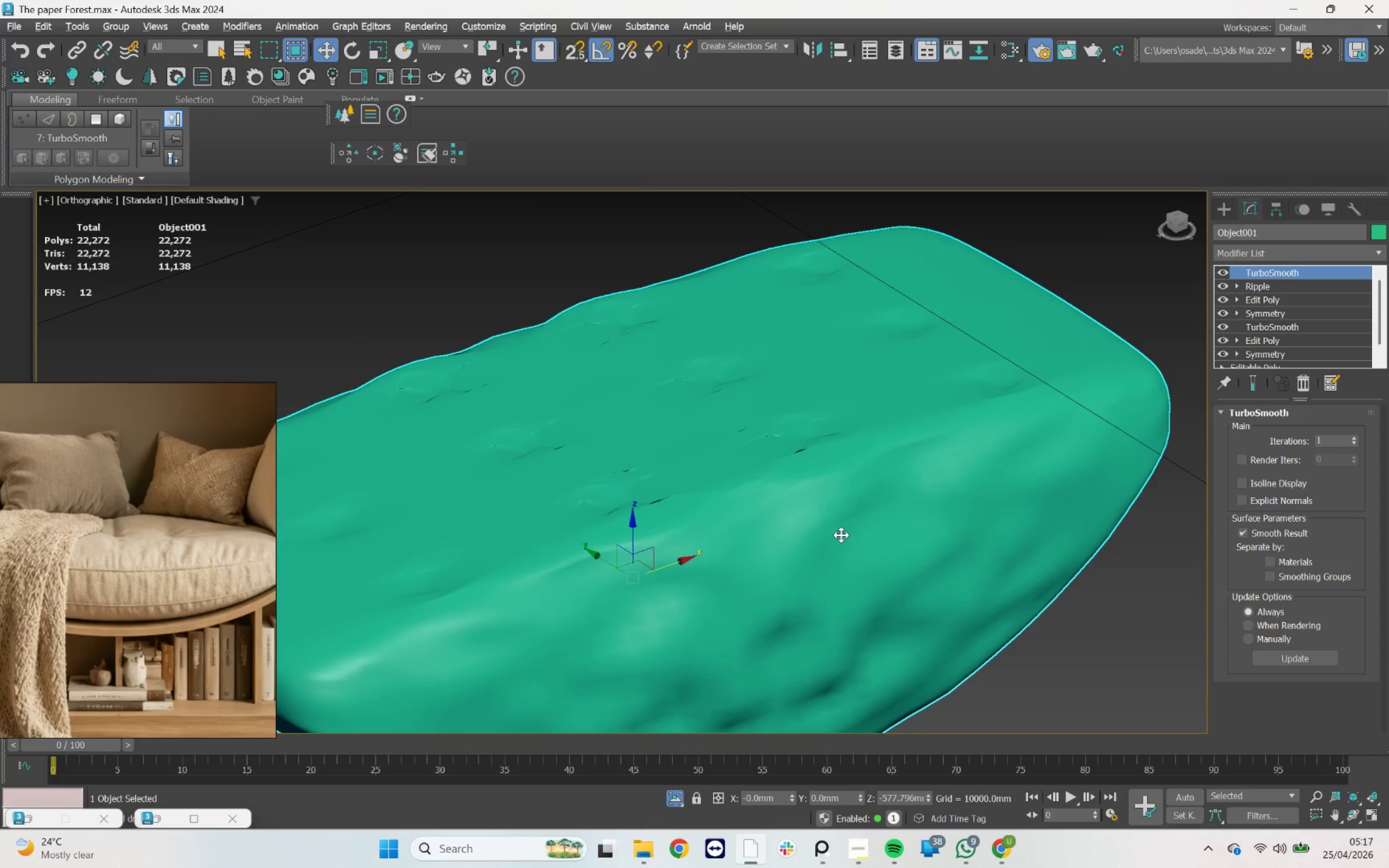 
key(F4)
 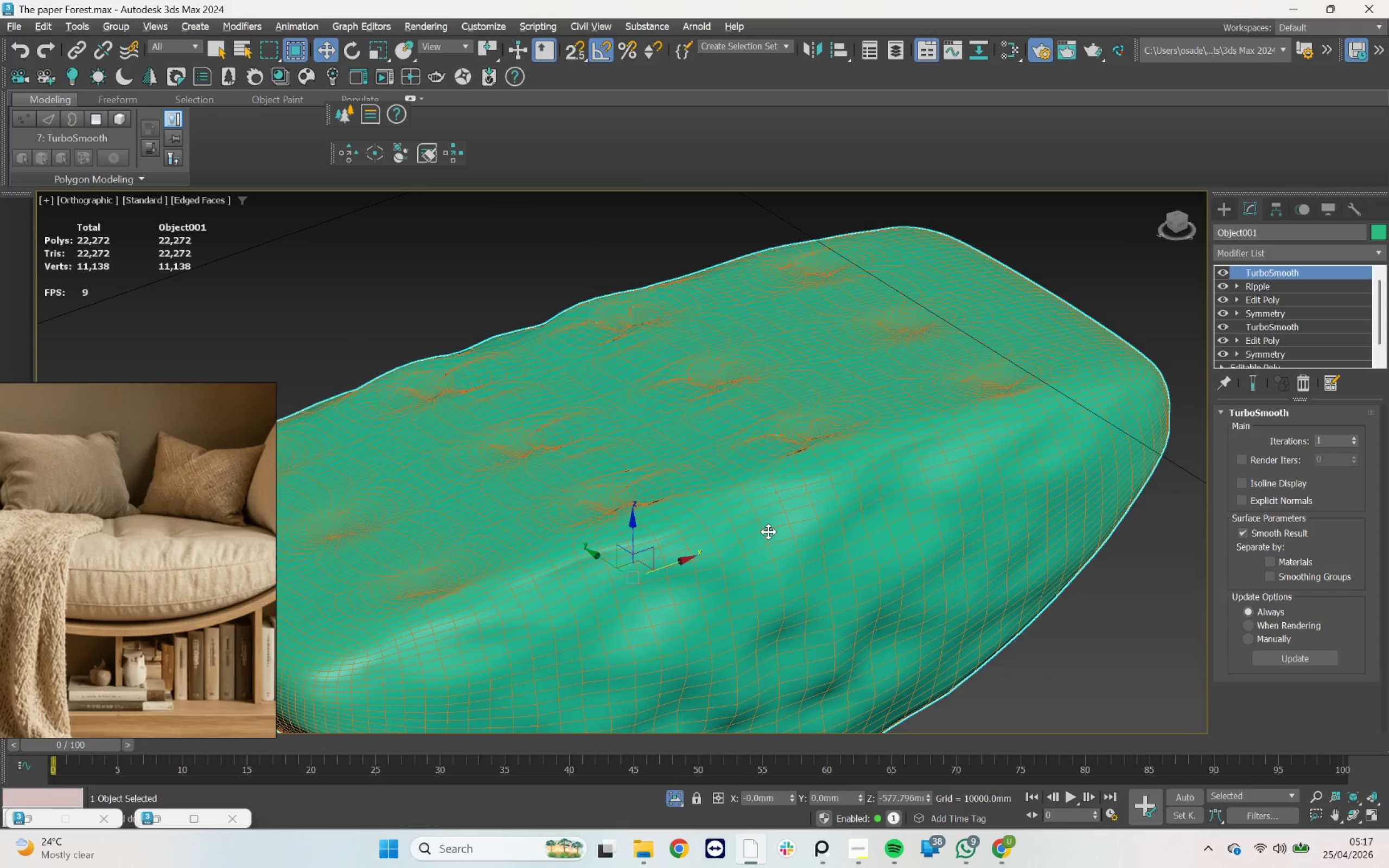 
key(F4)
 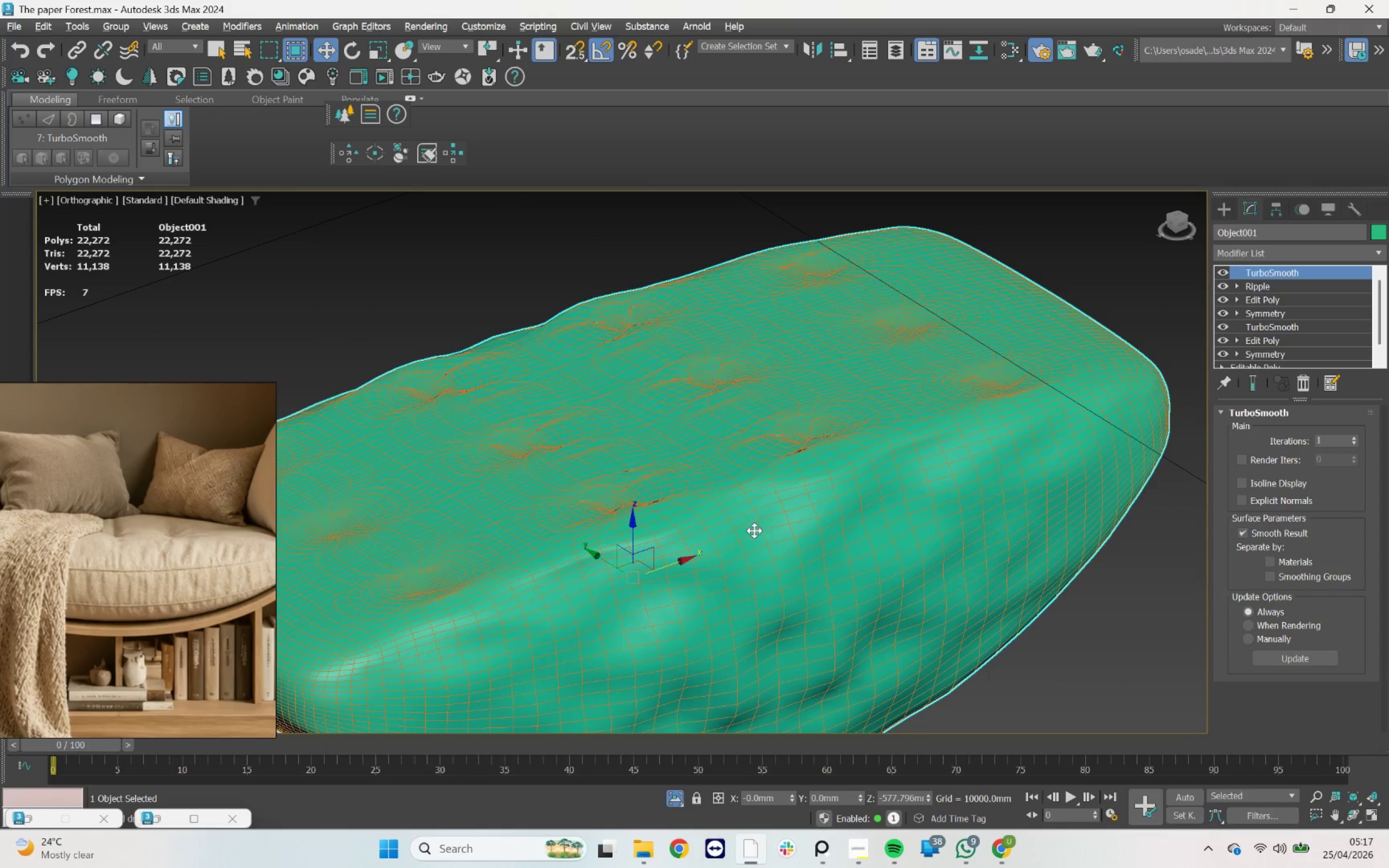 
key(F3)
 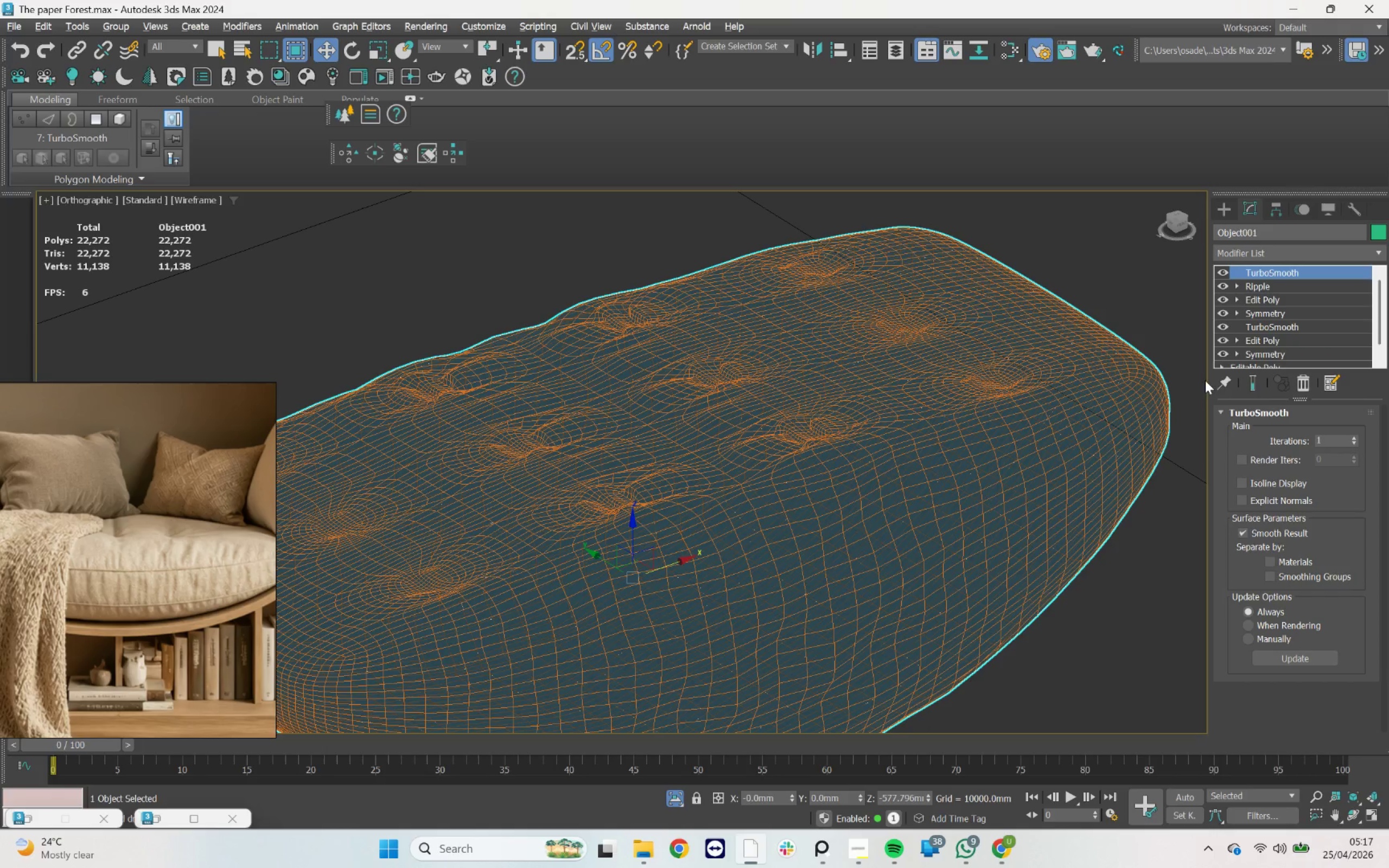 
key(F4)
 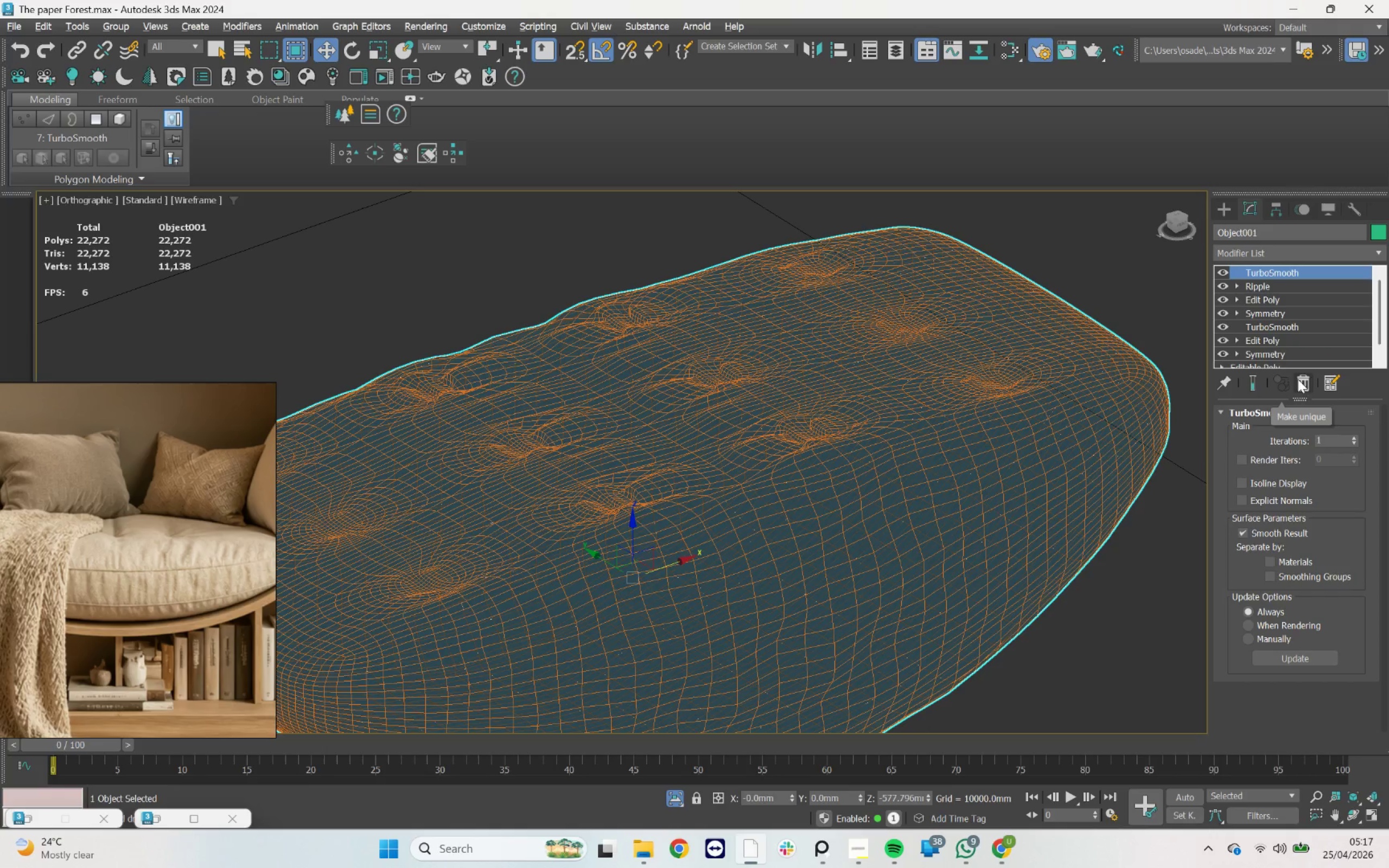 
left_click([1300, 378])
 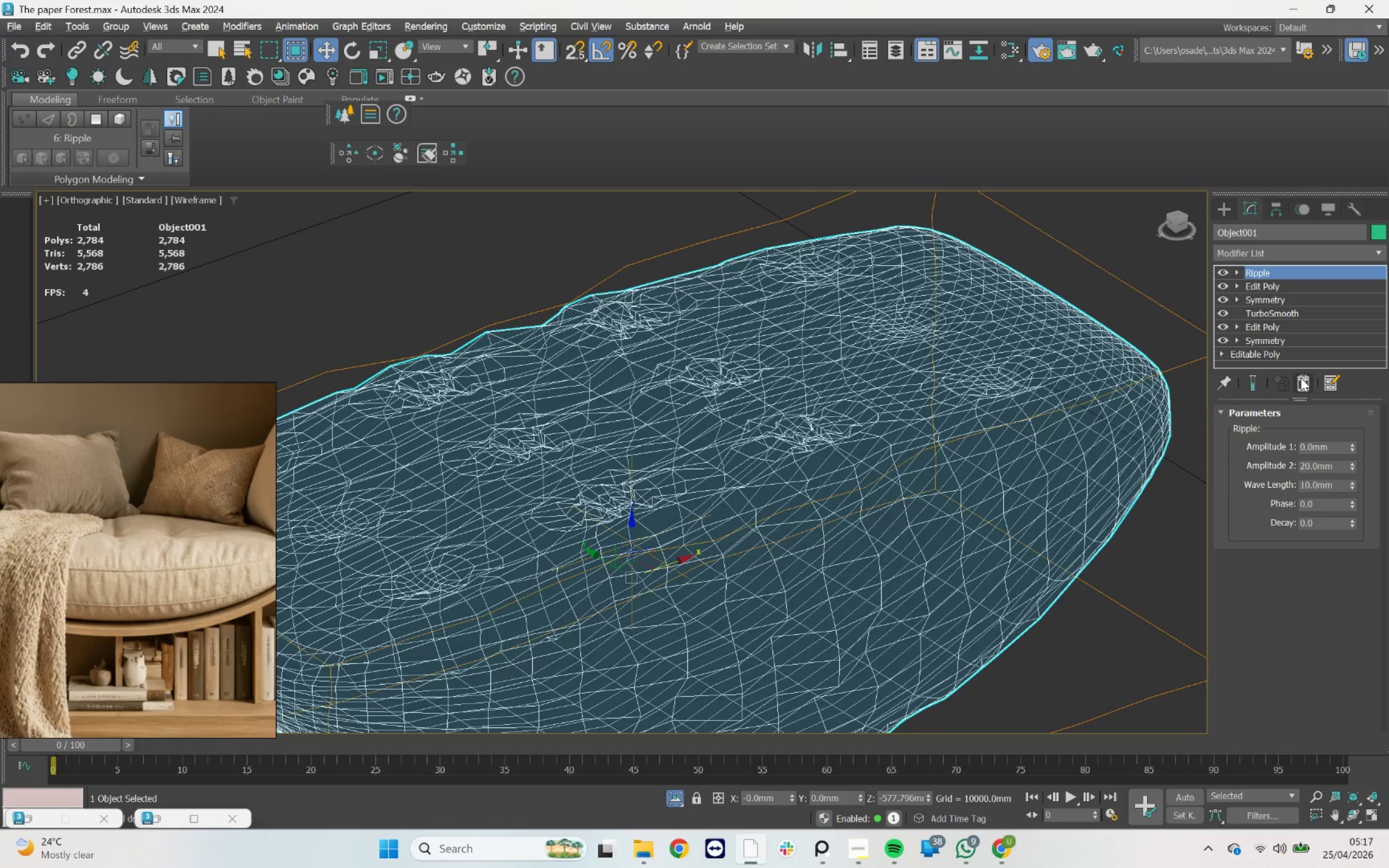 
key(F4)
 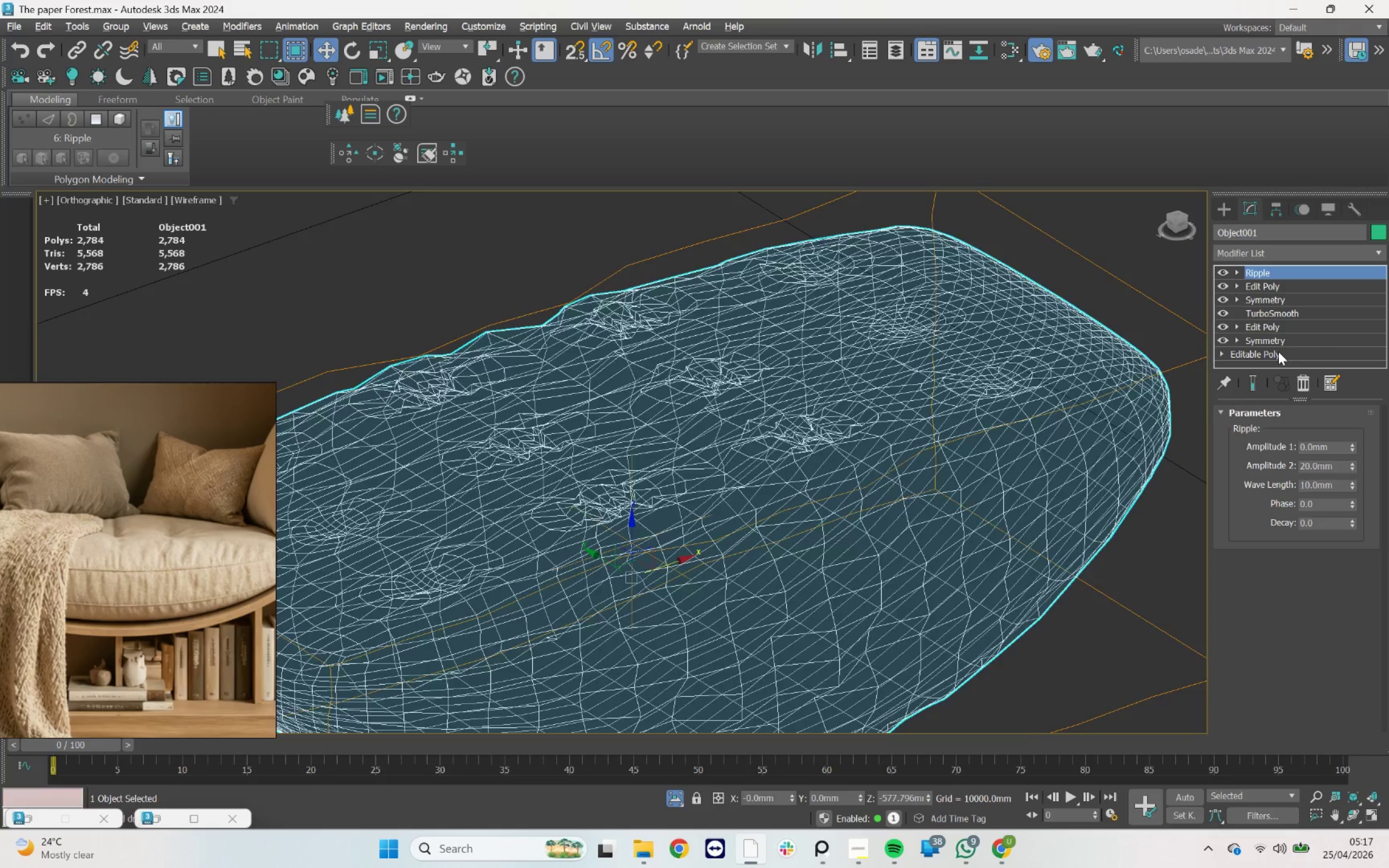 
key(F3)
 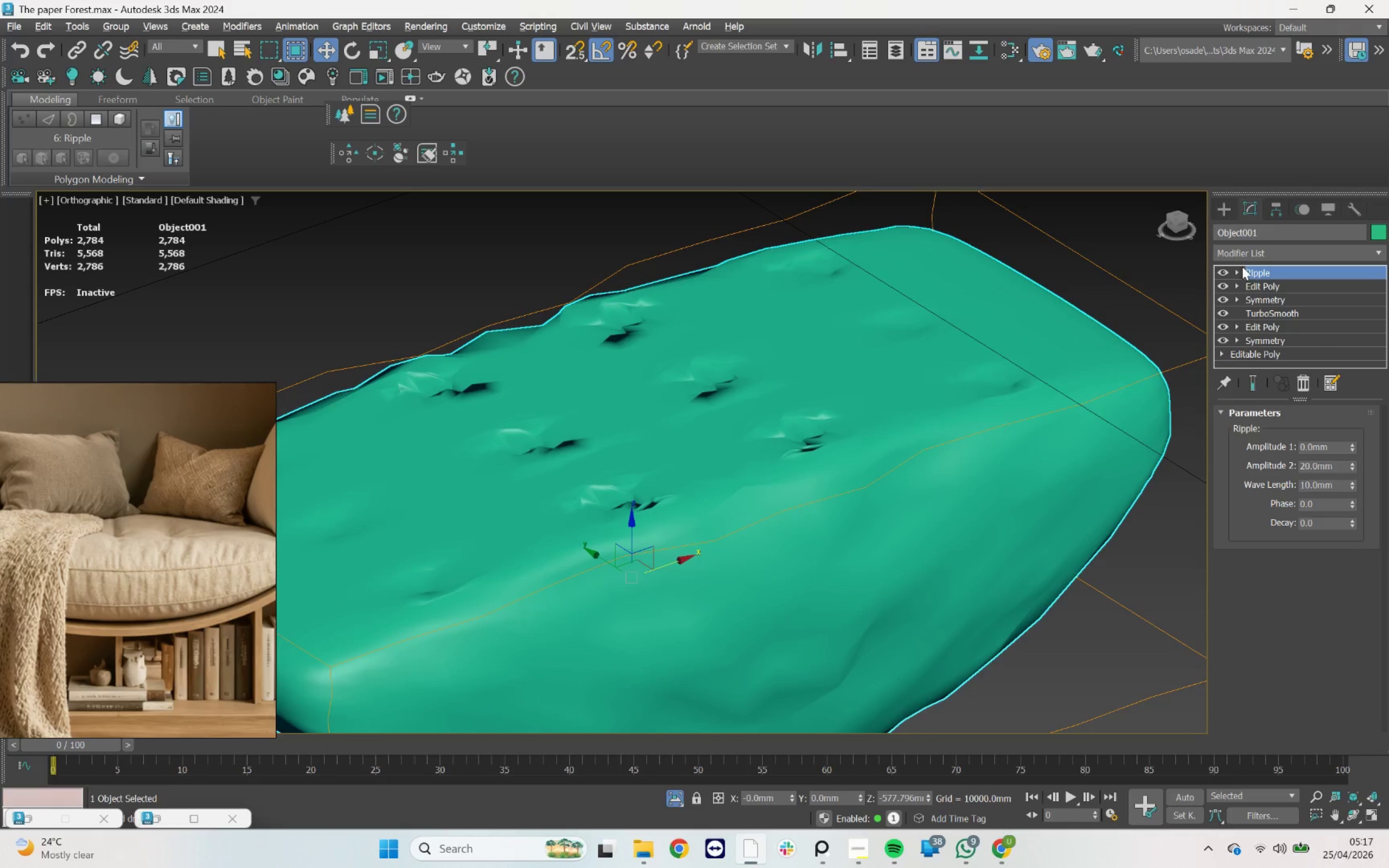 
left_click([1278, 254])
 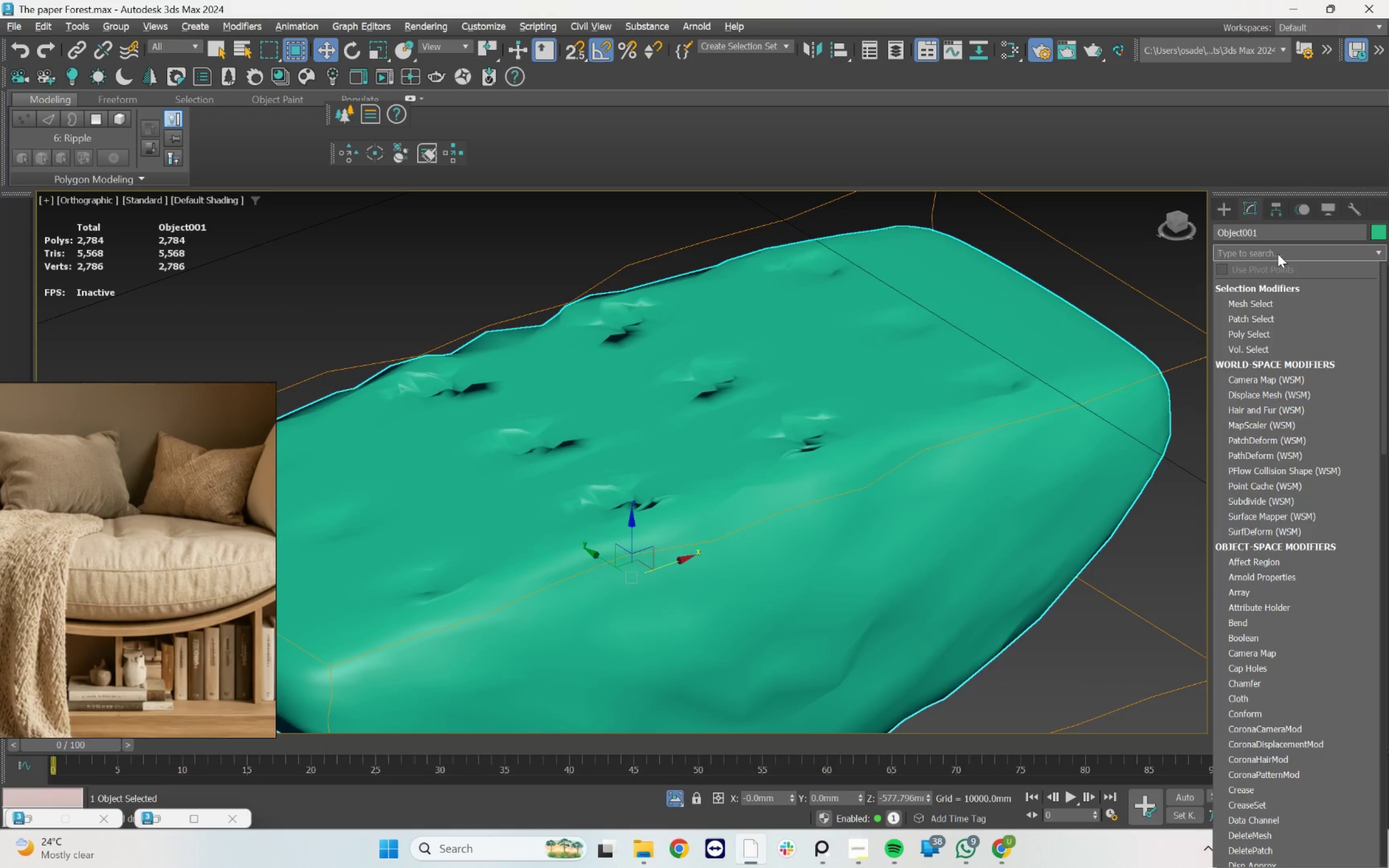 
type(re)
 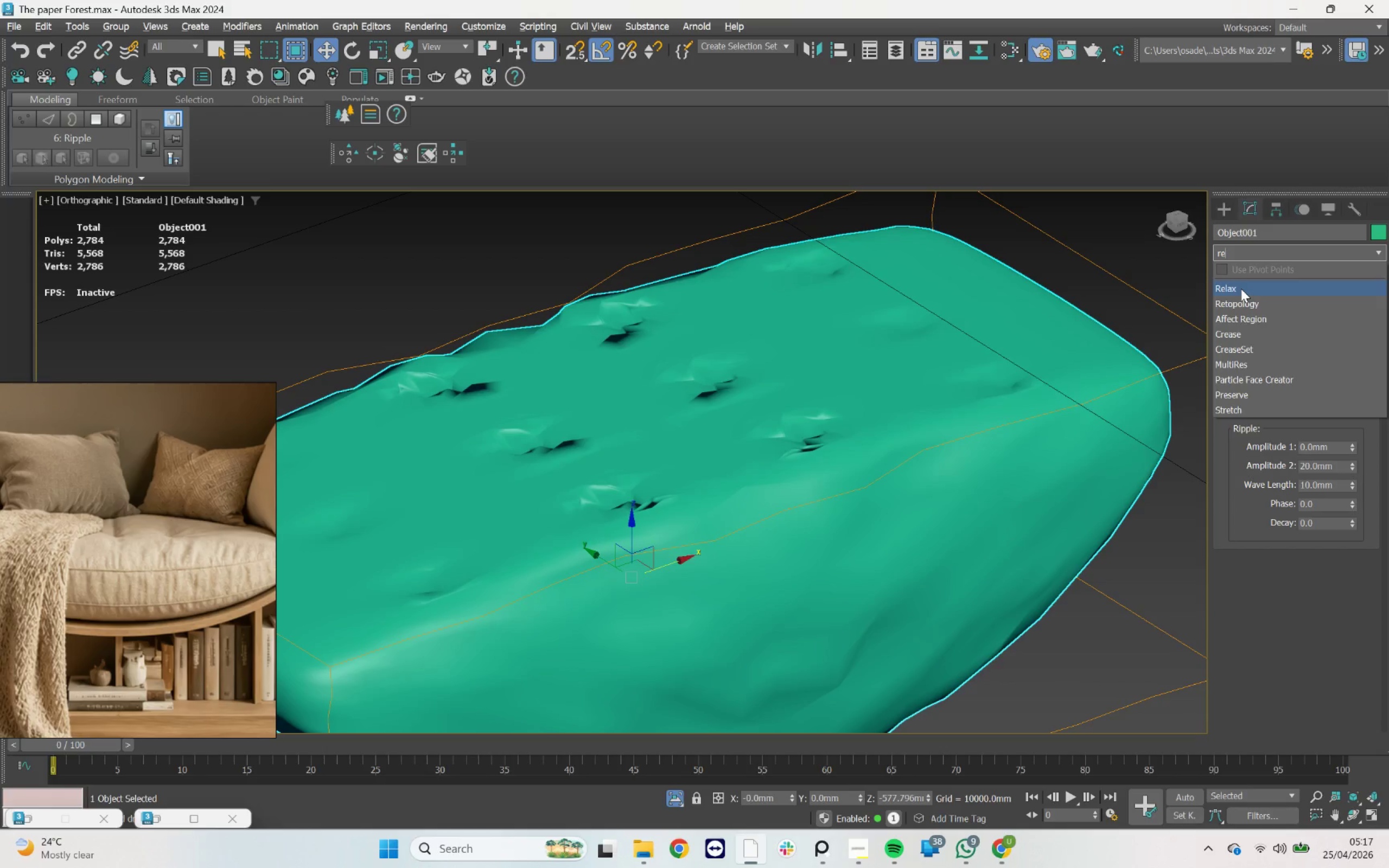 
left_click([1241, 289])
 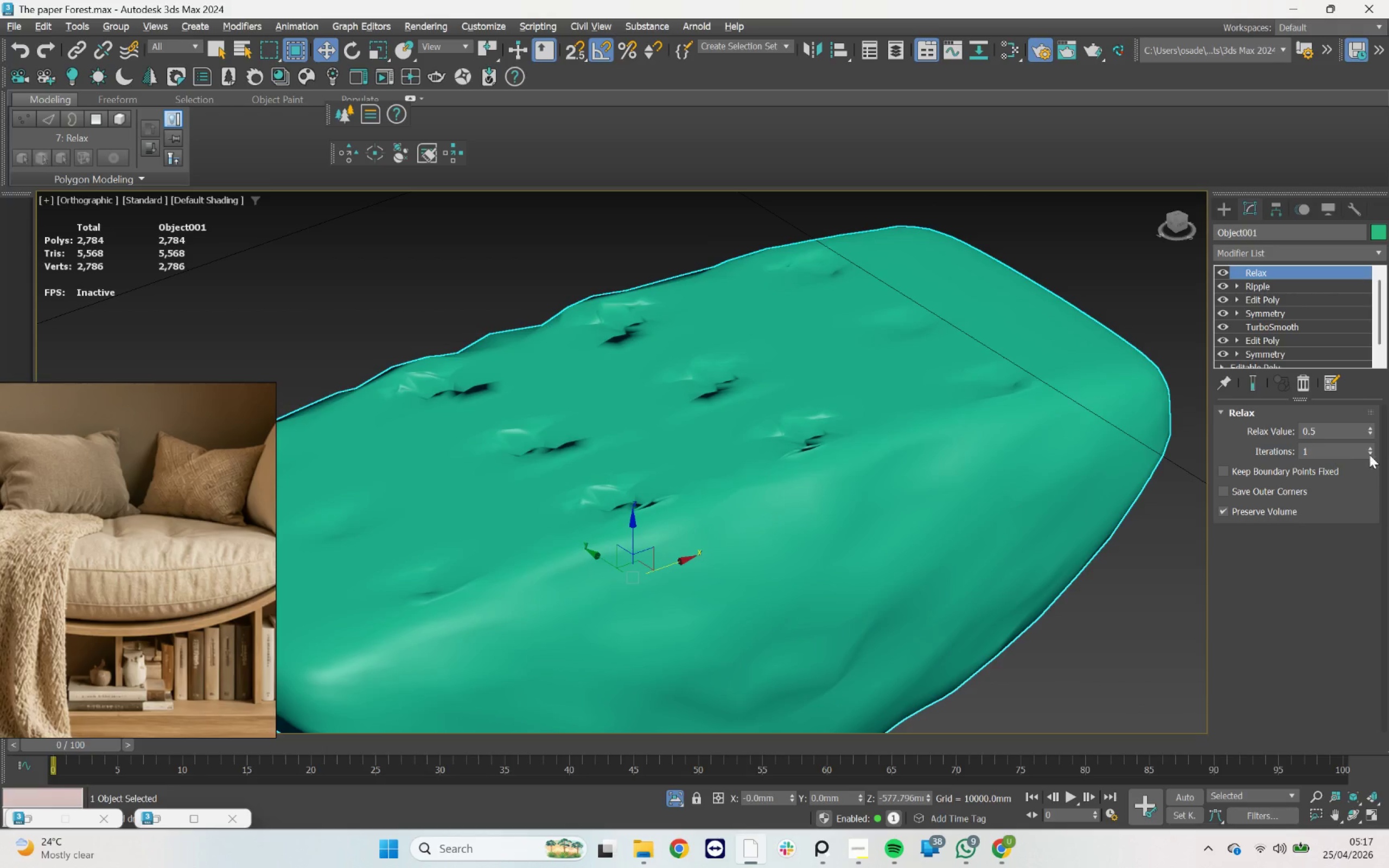 
left_click([1372, 450])
 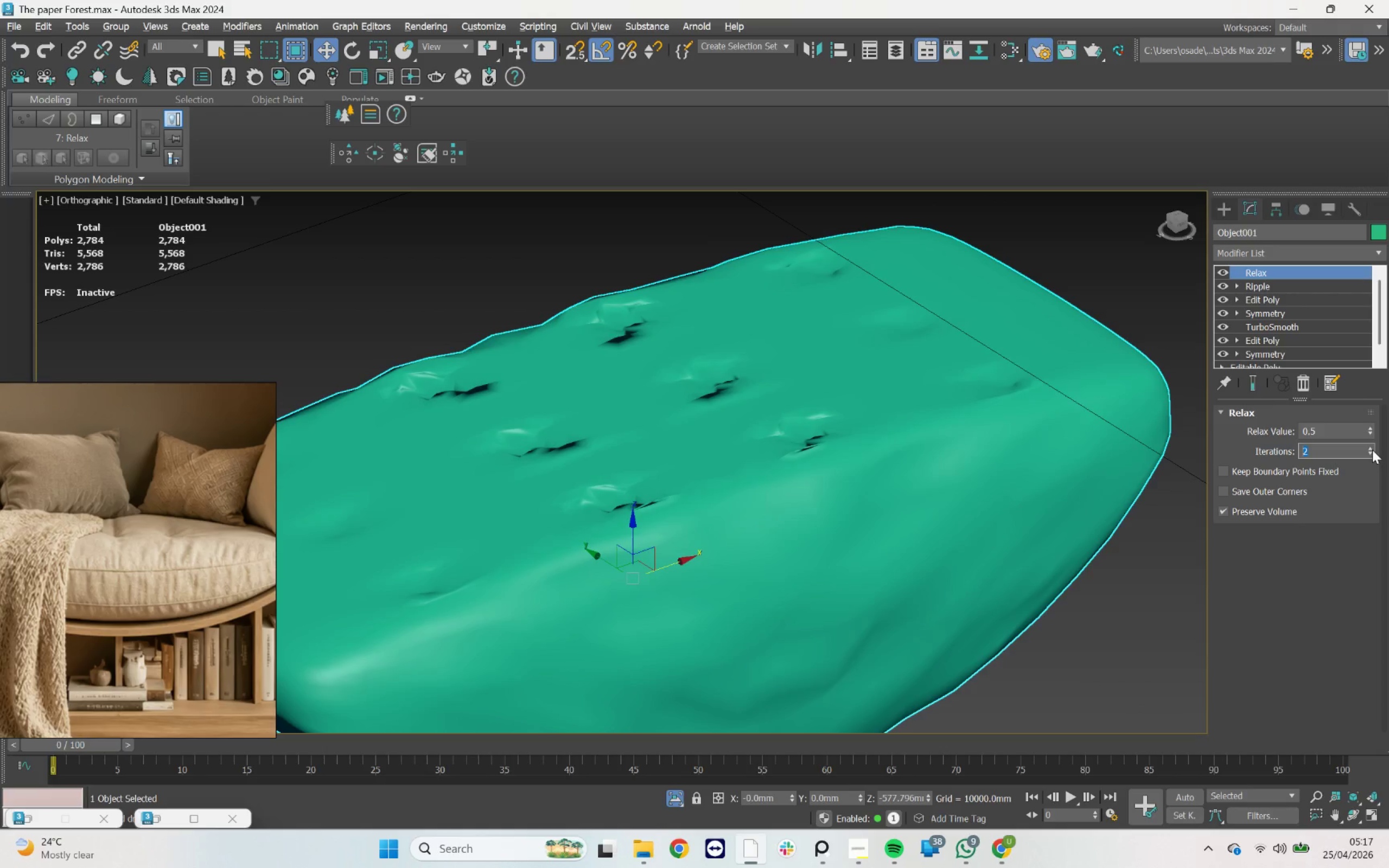 
left_click_drag(start_coordinate=[1372, 448], to_coordinate=[1327, 240])
 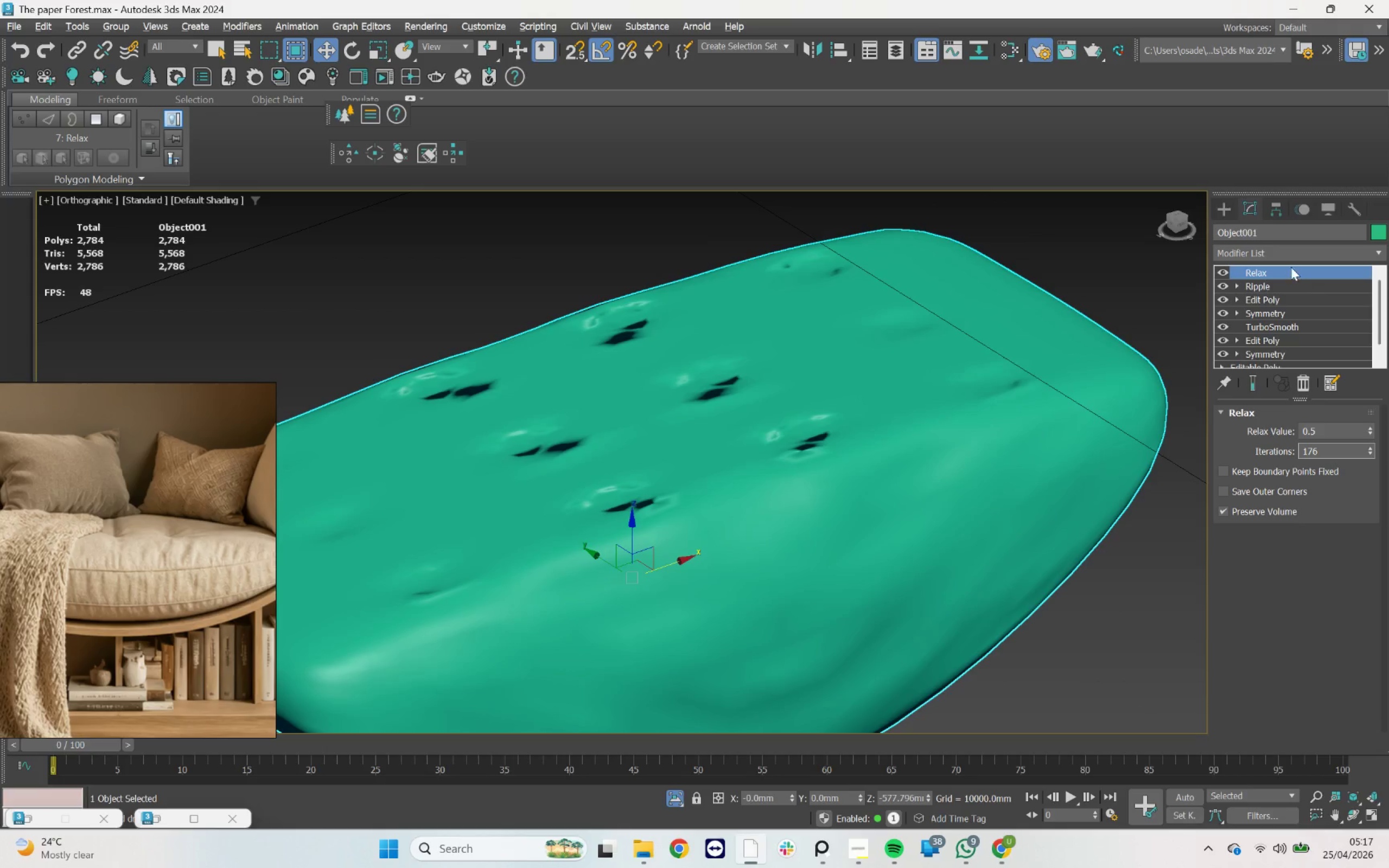 
left_click([1287, 256])
 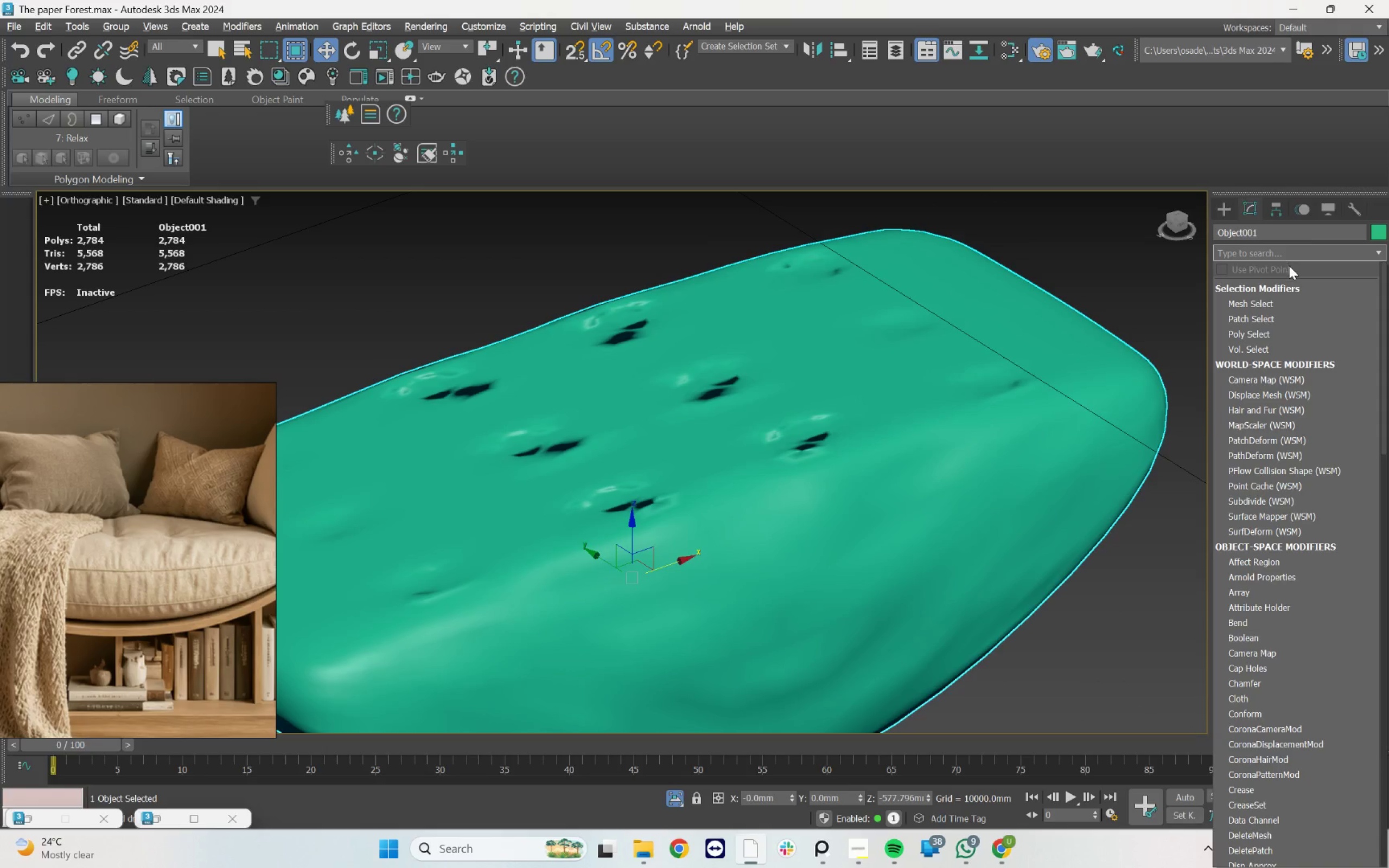 
type(ty)
key(Backspace)
type(u)
 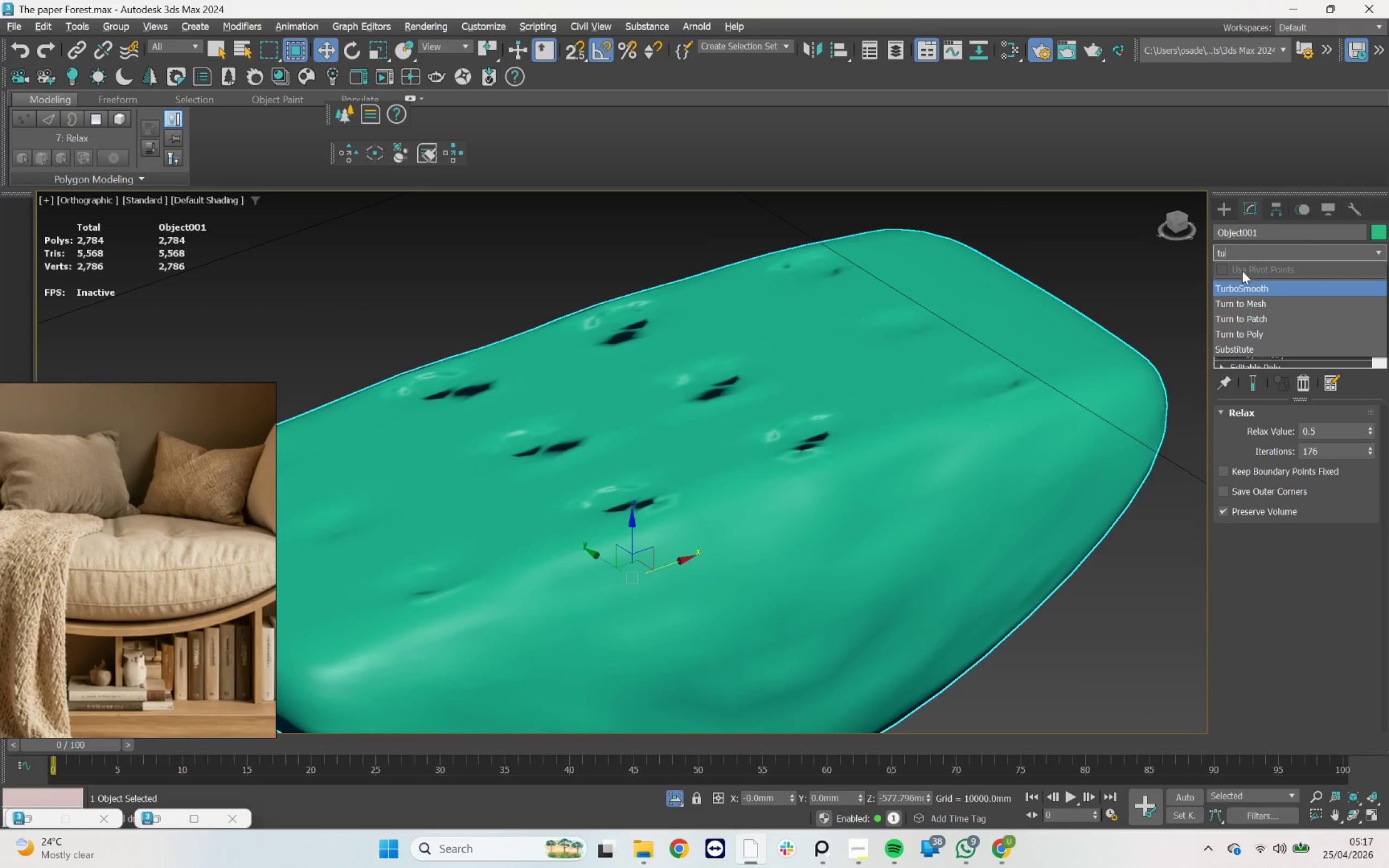 
left_click([1242, 283])
 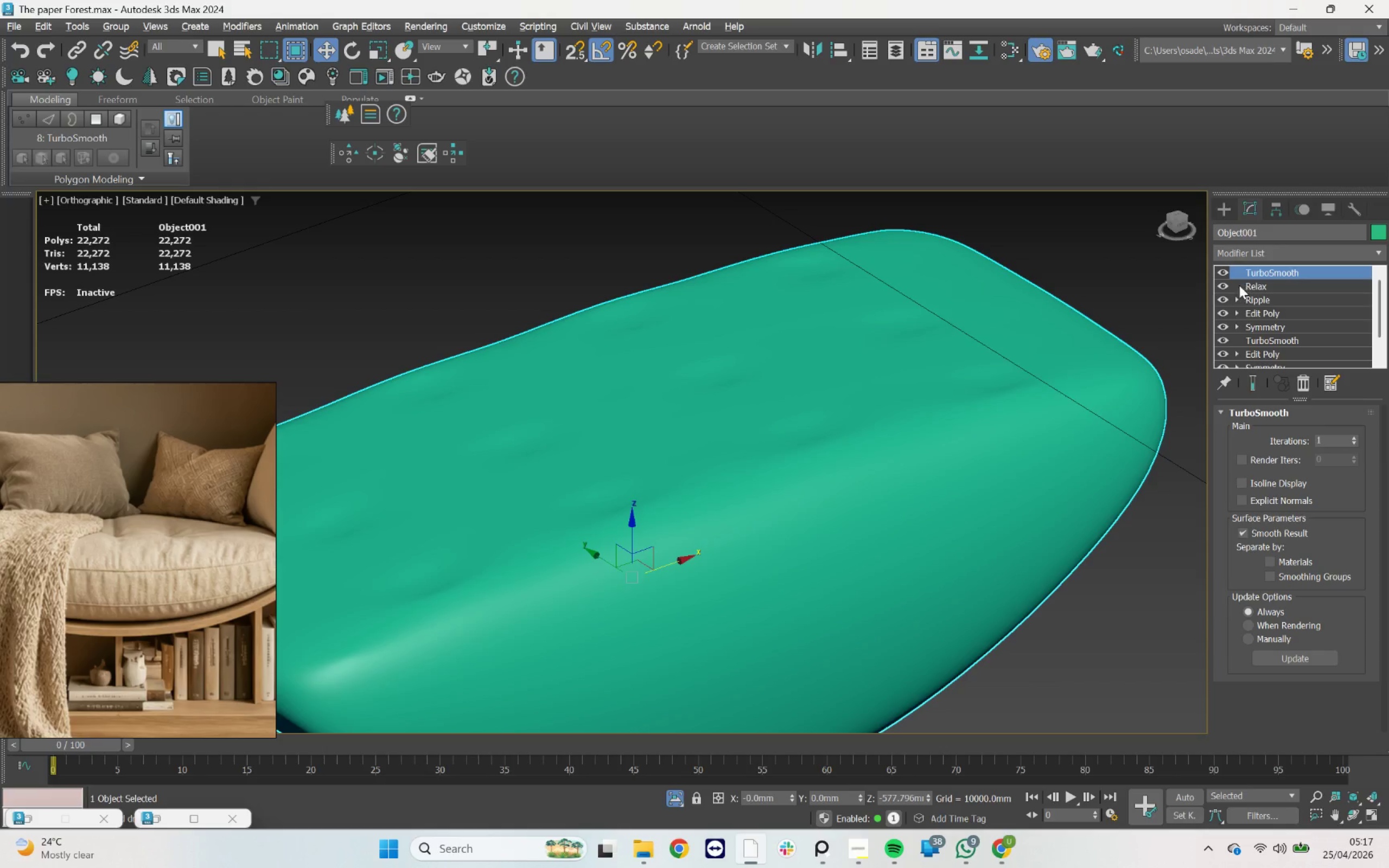 
scroll: coordinate [817, 483], scroll_direction: down, amount: 2.0
 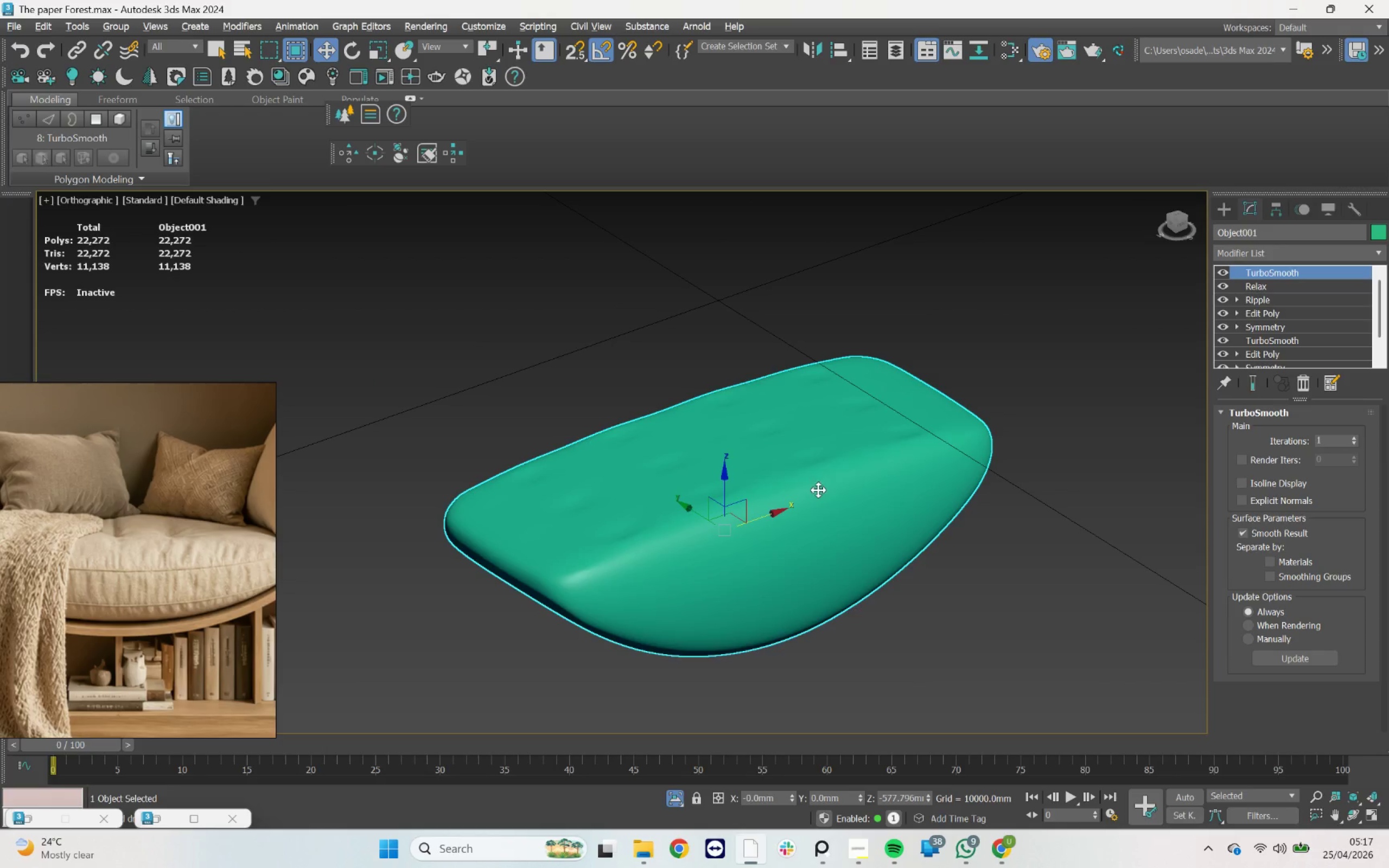 
hold_key(key=AltLeft, duration=1.79)
 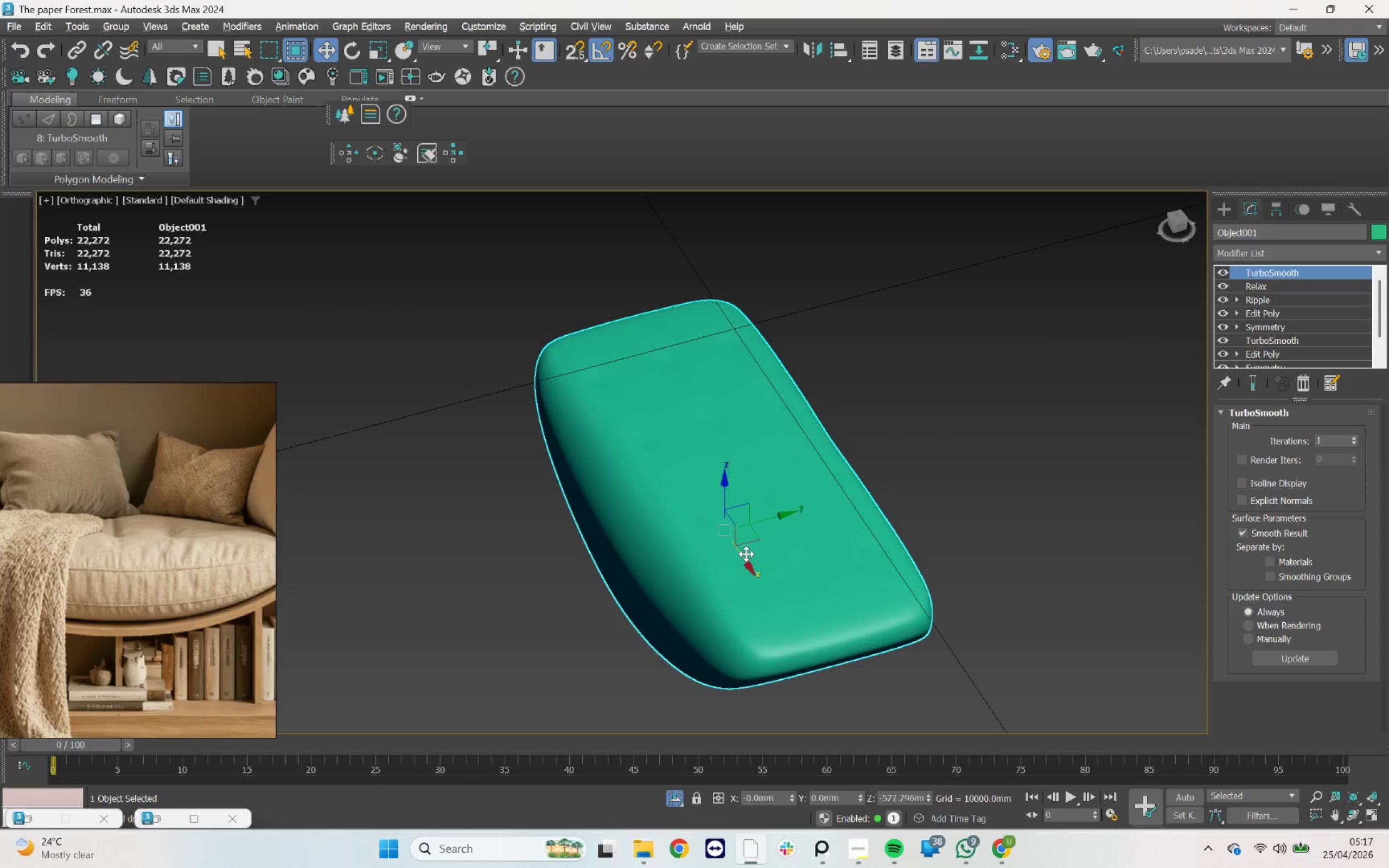 
scroll: coordinate [749, 557], scroll_direction: up, amount: 1.0
 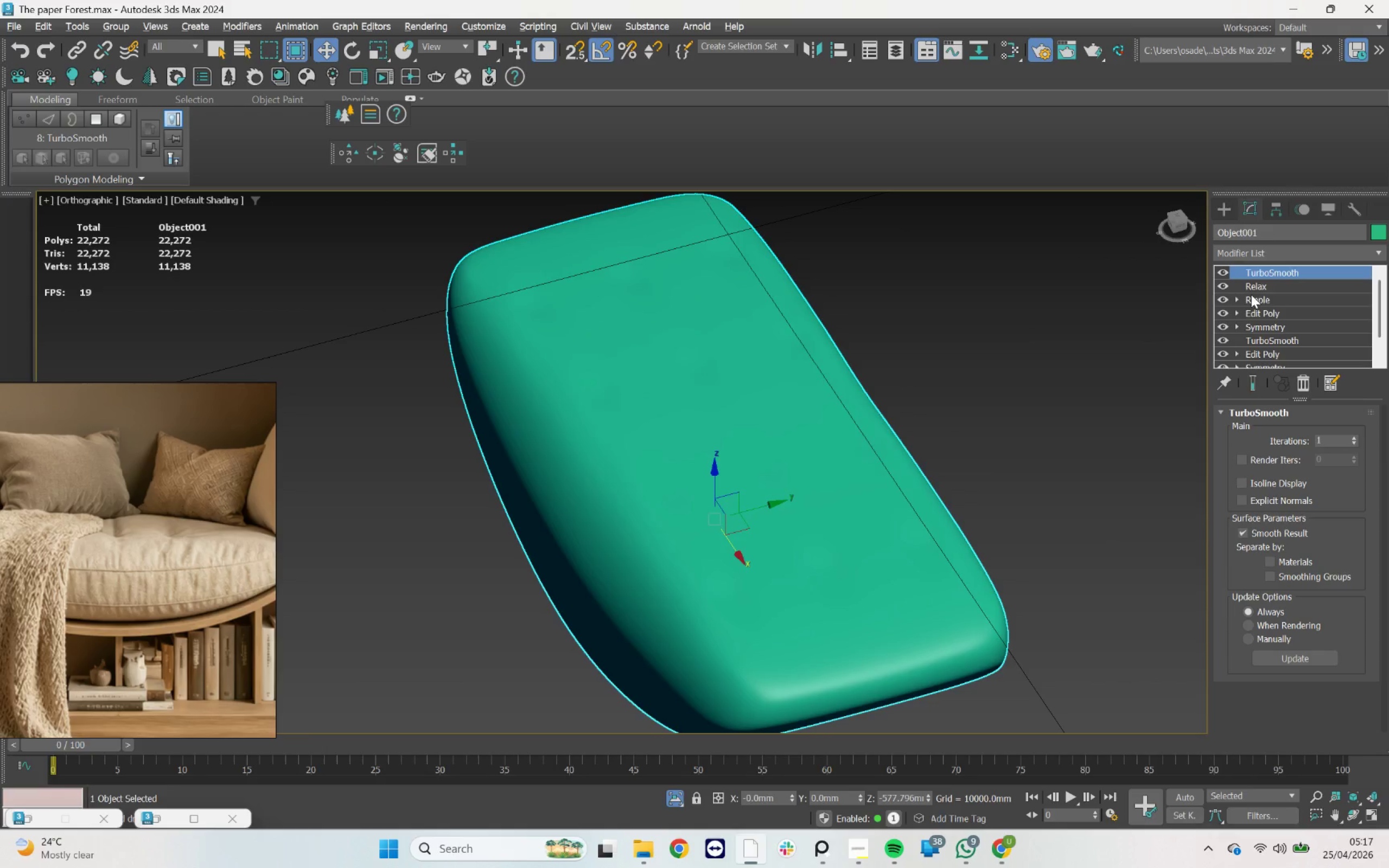 
left_click([1260, 282])
 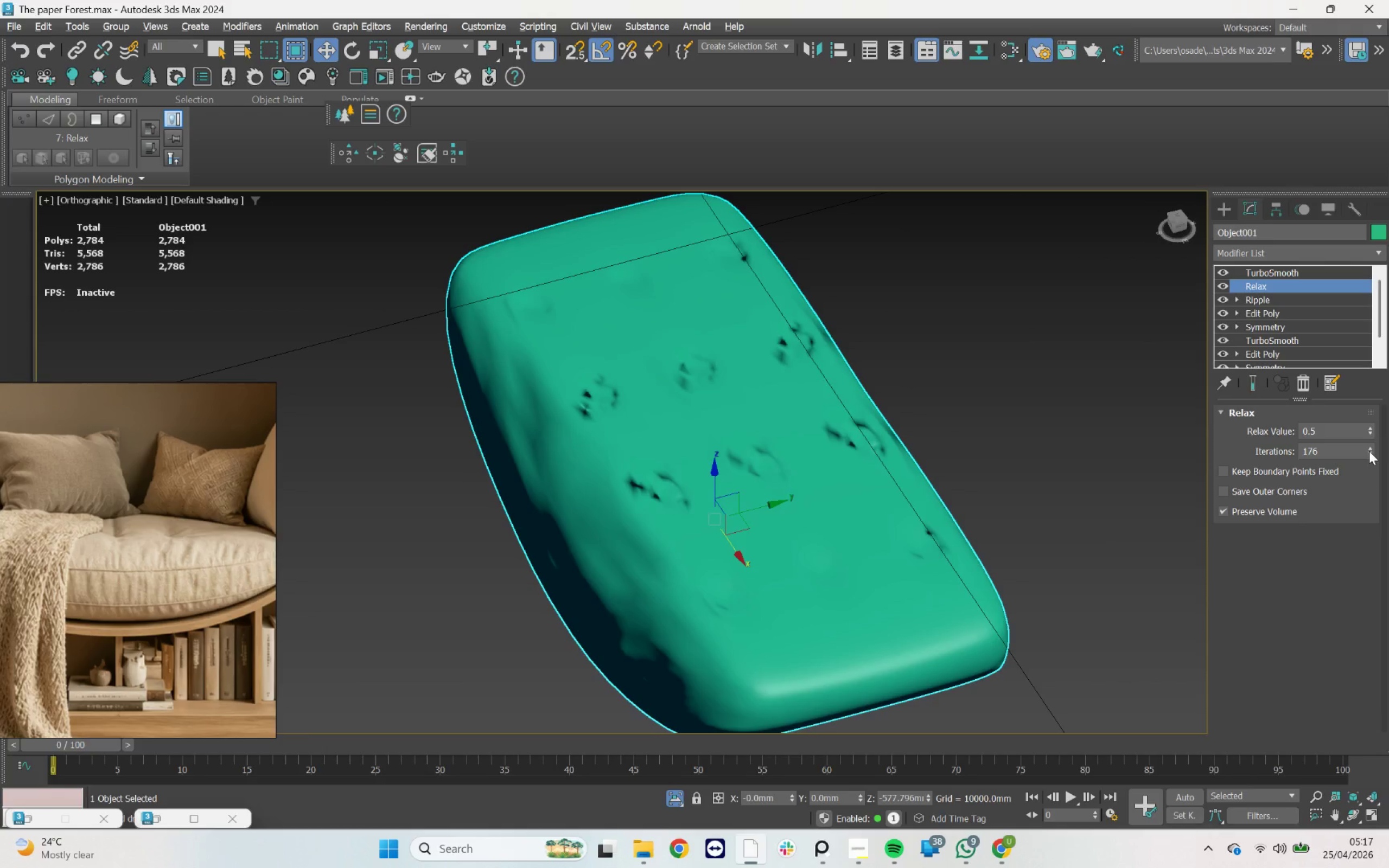 
left_click_drag(start_coordinate=[1336, 451], to_coordinate=[1282, 445])
 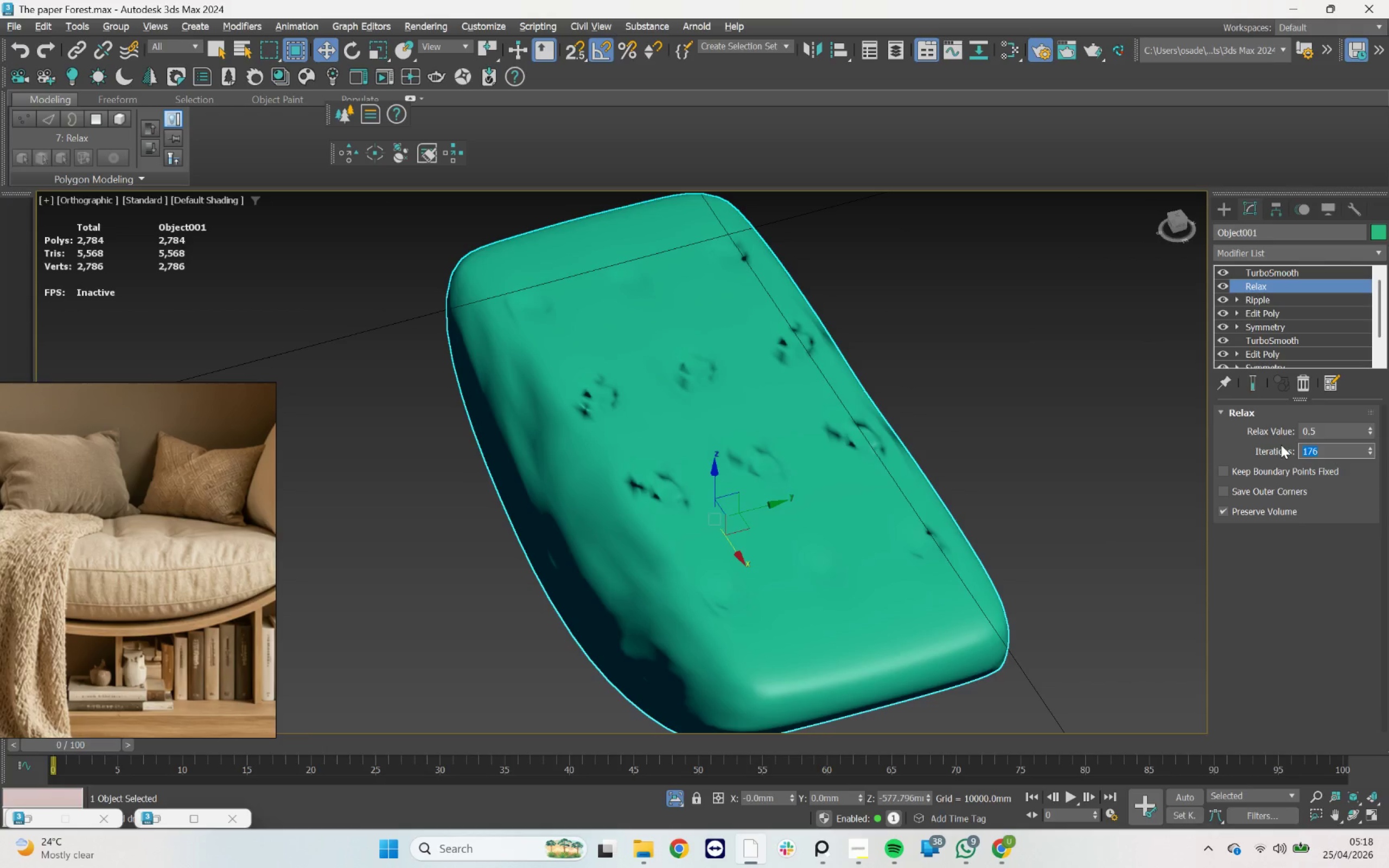 
type(50)
 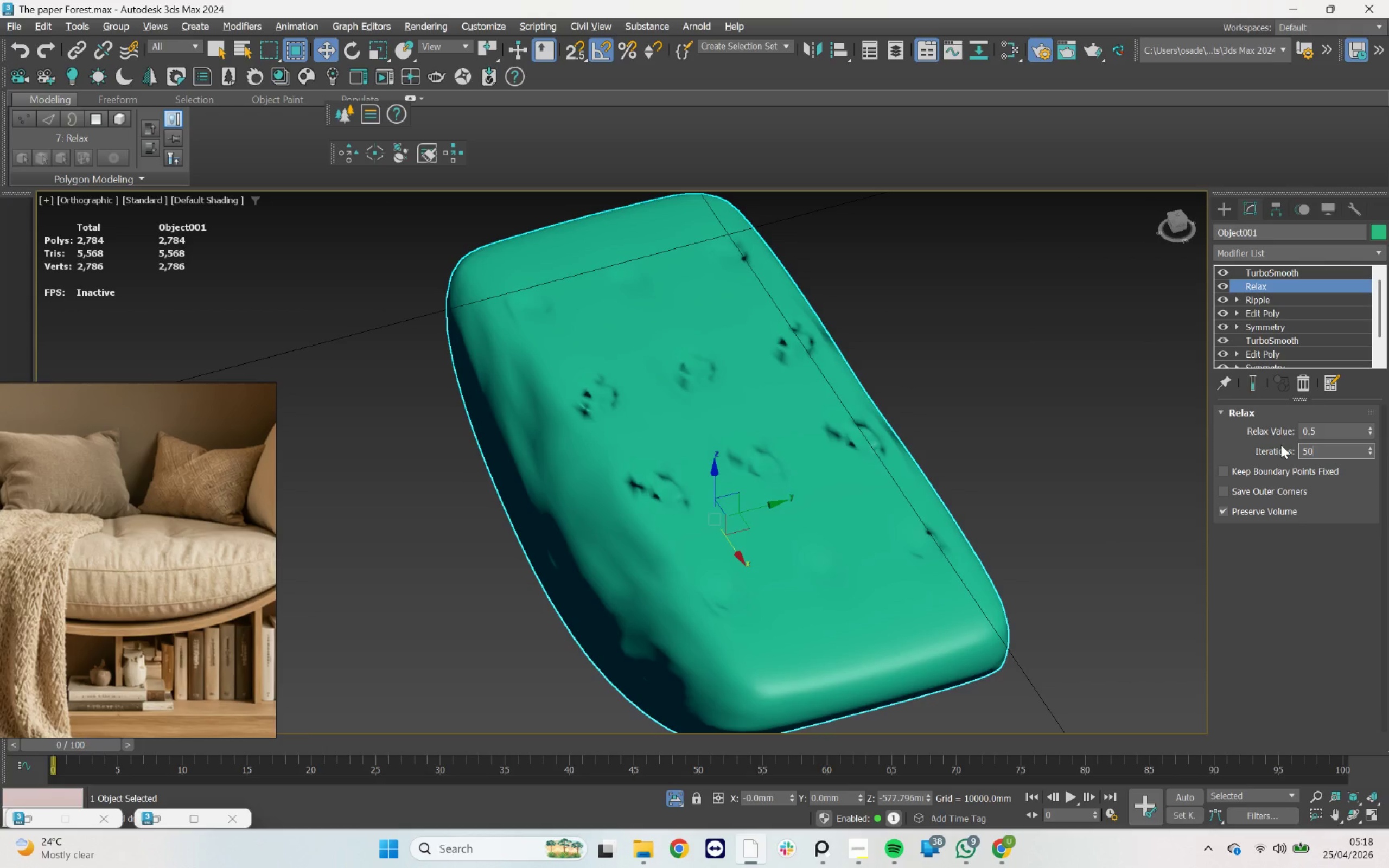 
key(Enter)
 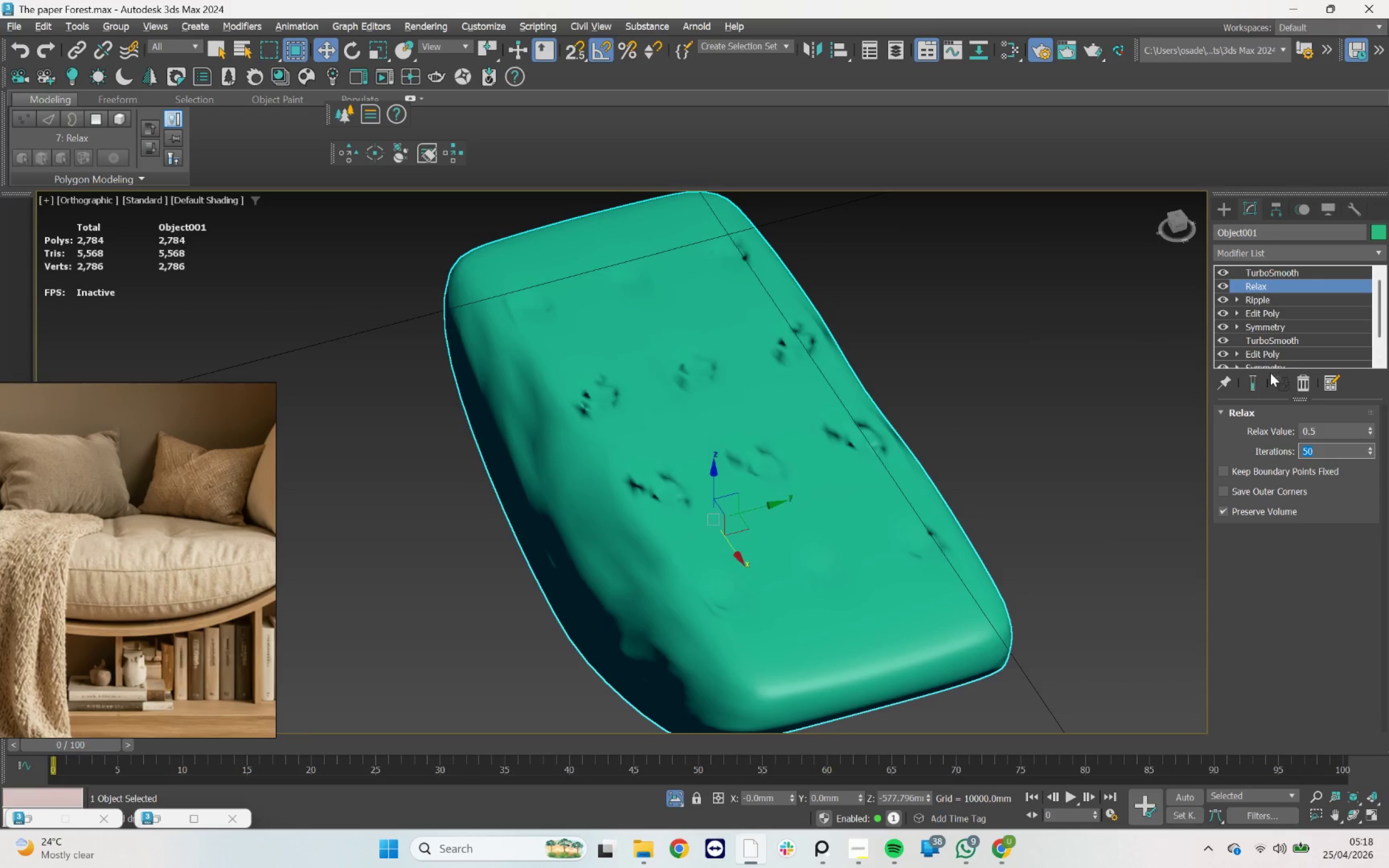 
left_click([1258, 380])
 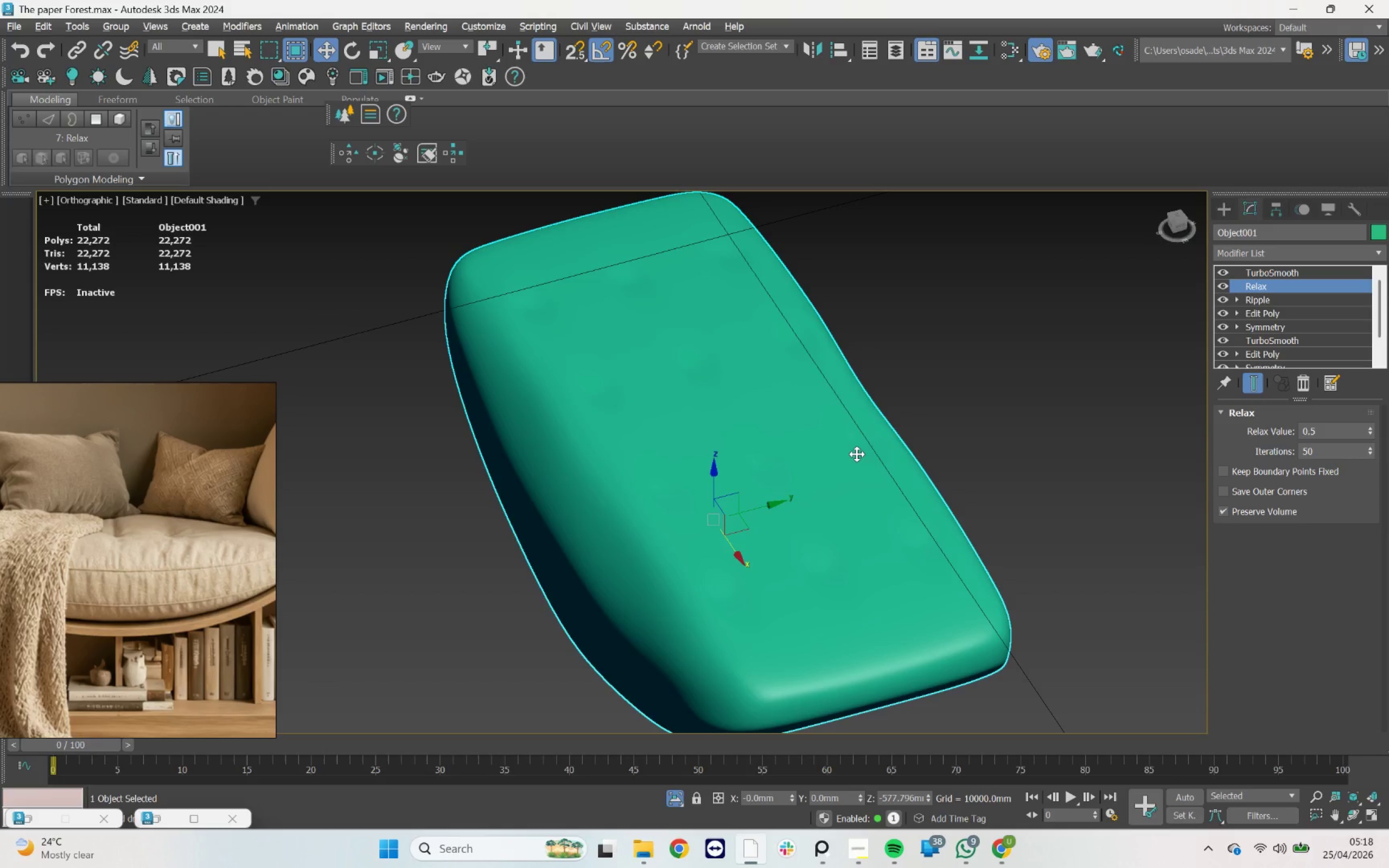 
hold_key(key=AltLeft, duration=1.08)
 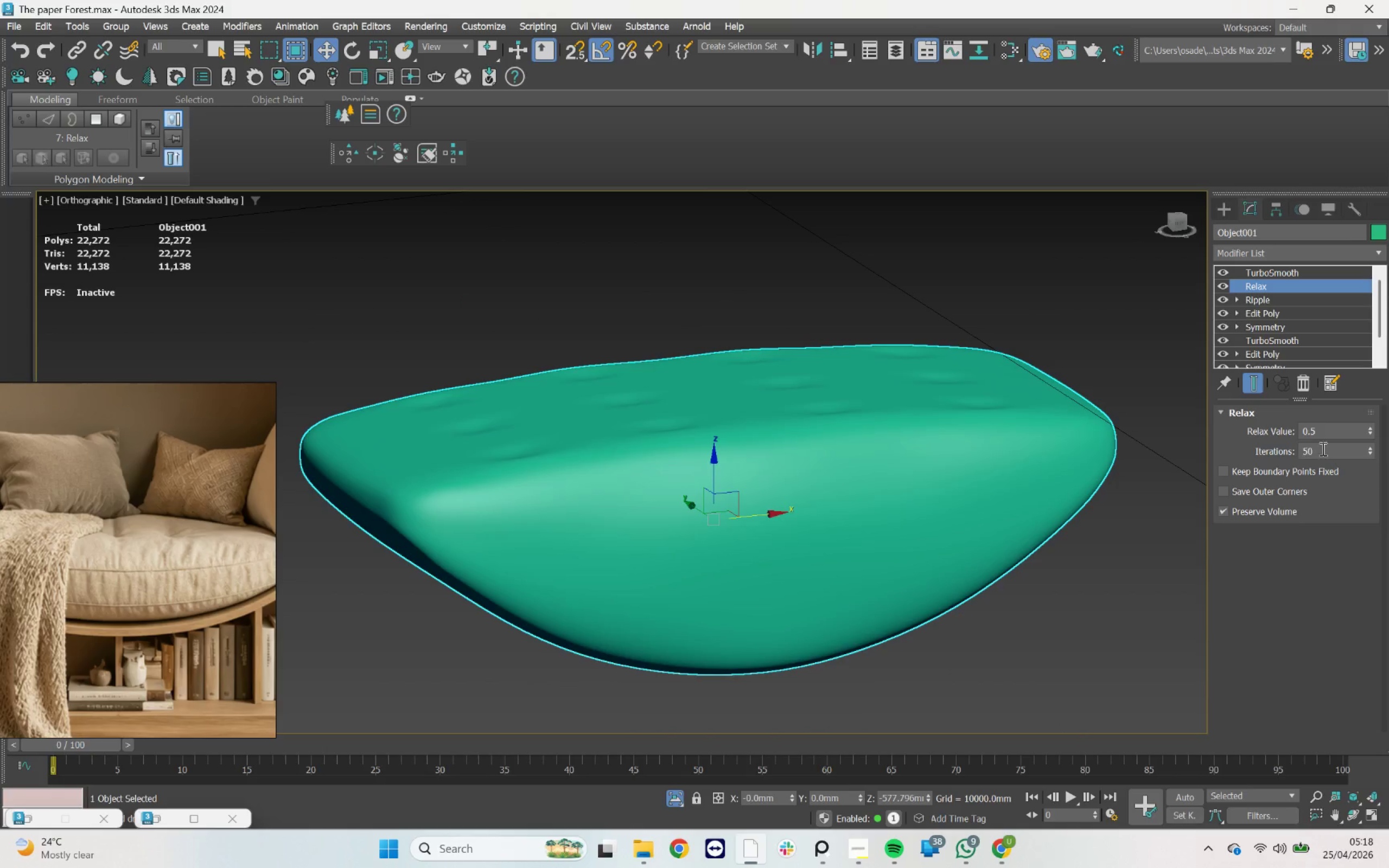 
left_click_drag(start_coordinate=[1322, 452], to_coordinate=[1288, 449])
 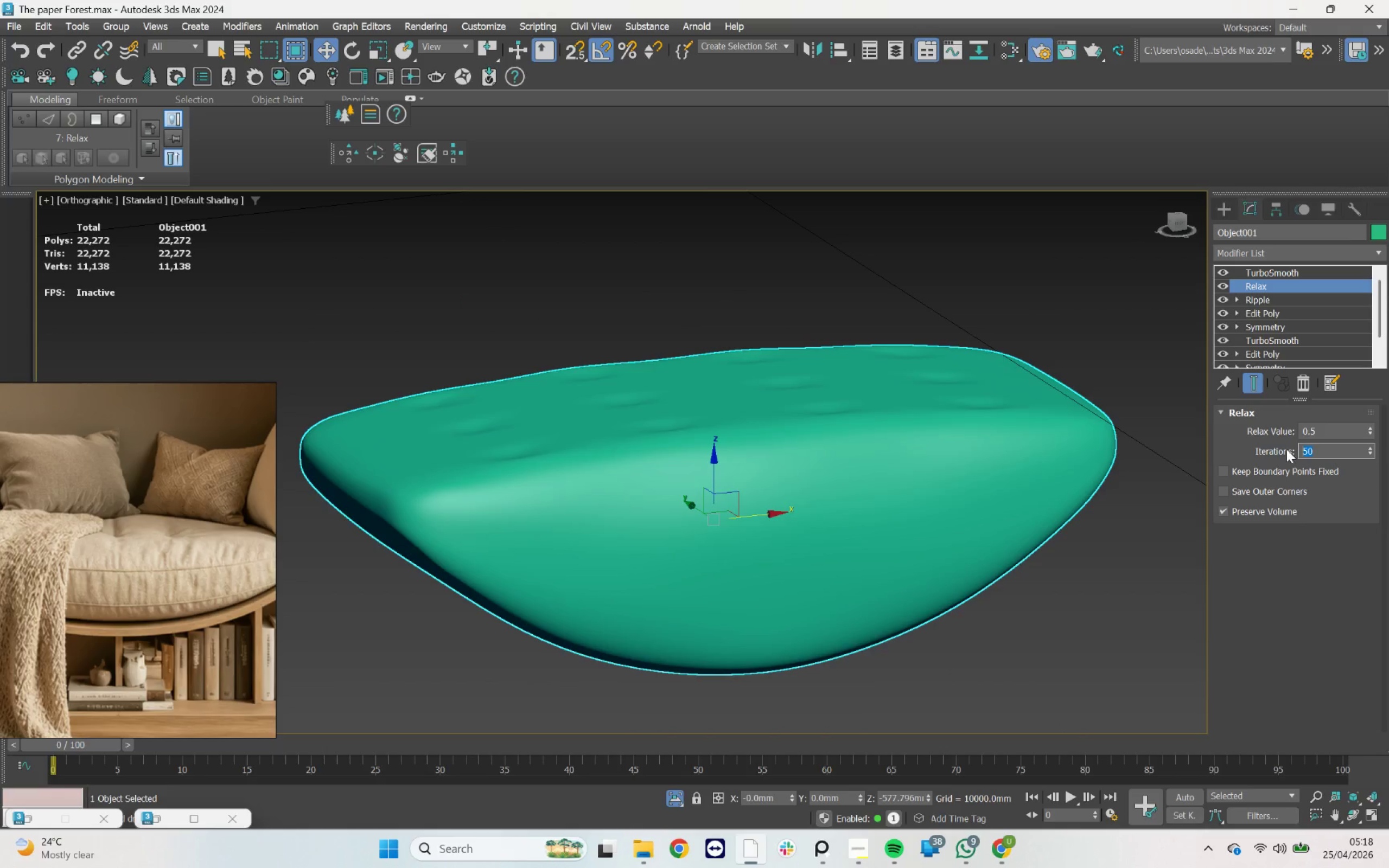 
key(1)
 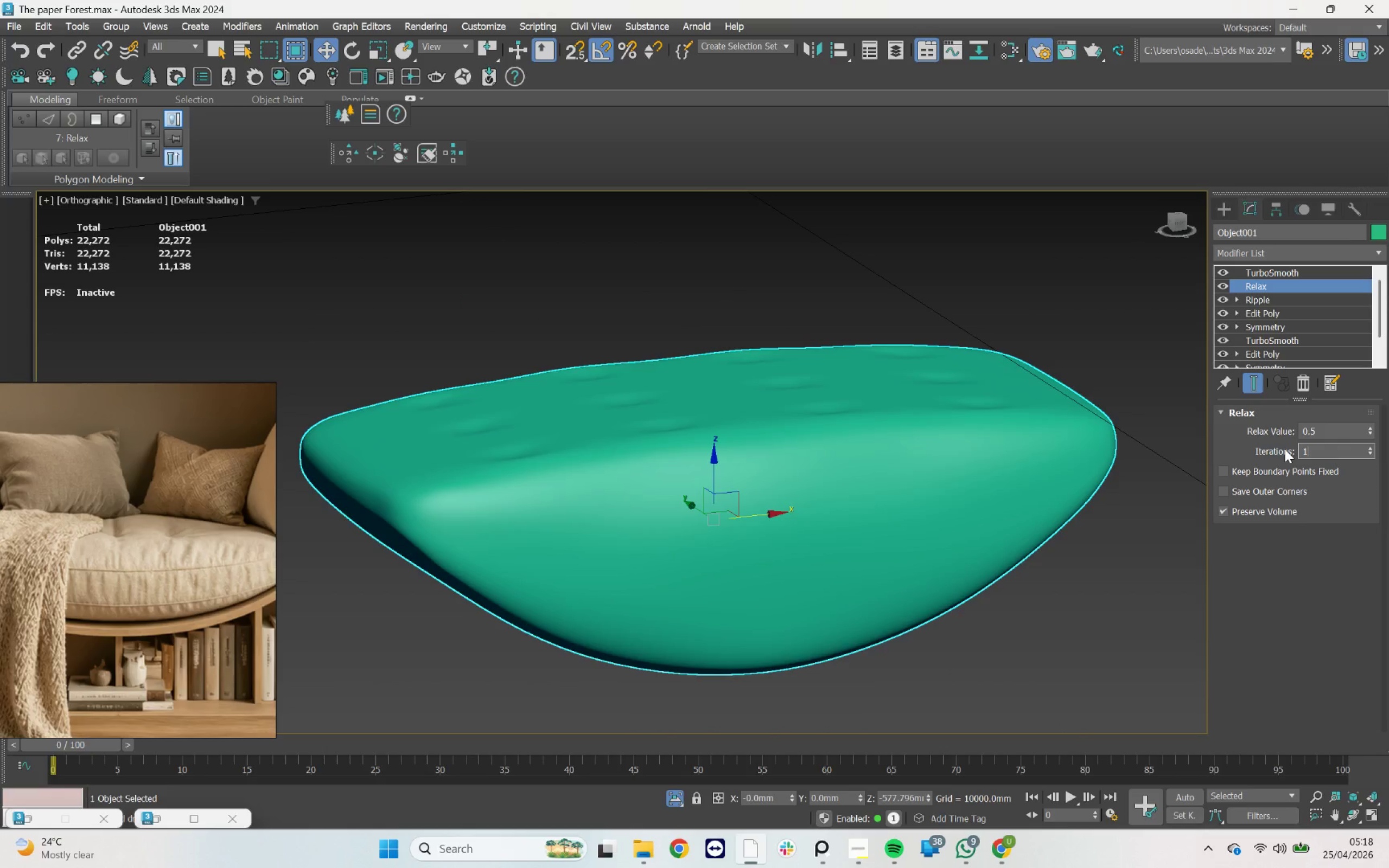 
key(Enter)
 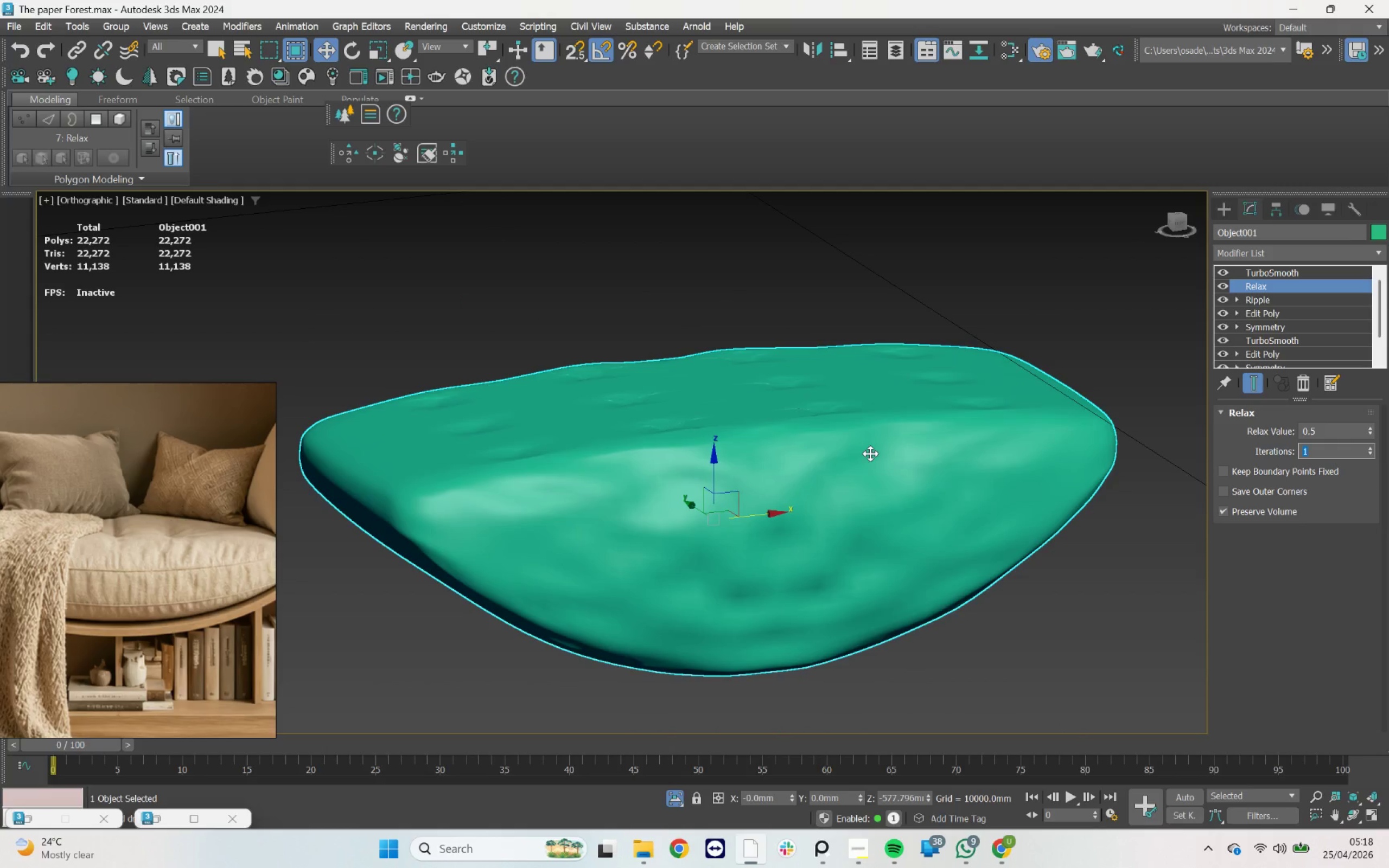 
hold_key(key=AltLeft, duration=2.42)
 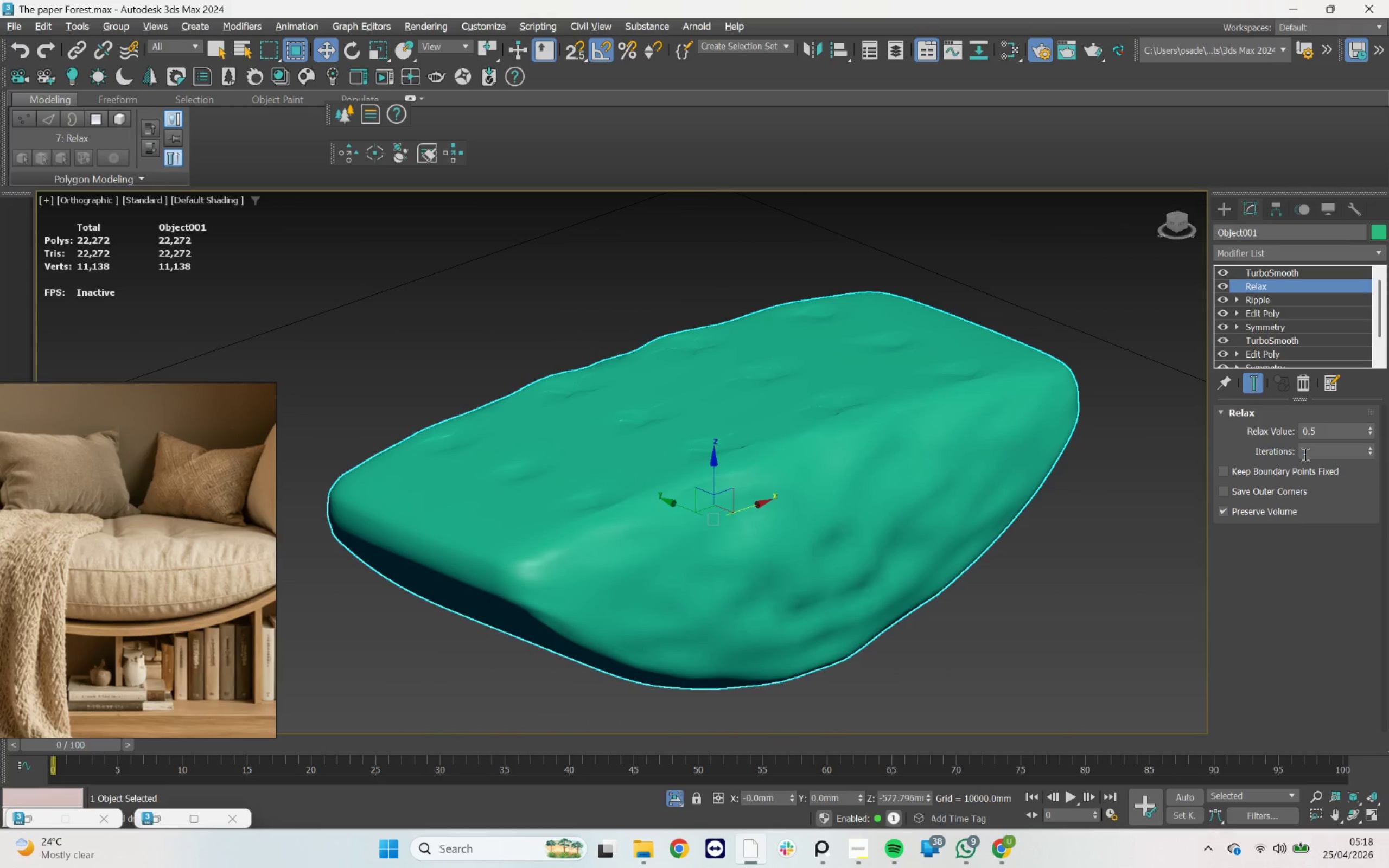 
left_click([1312, 450])
 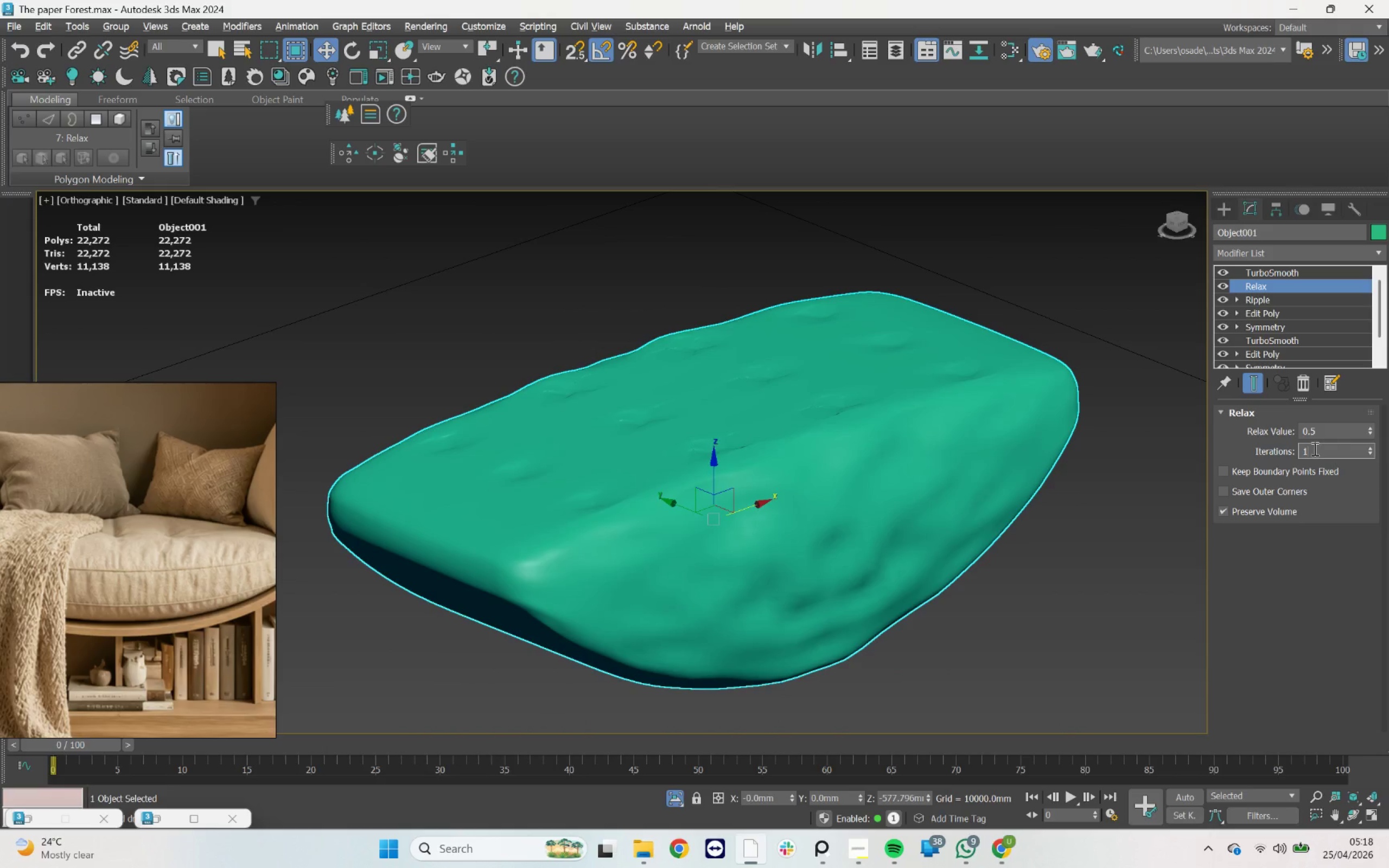 
key(0)
 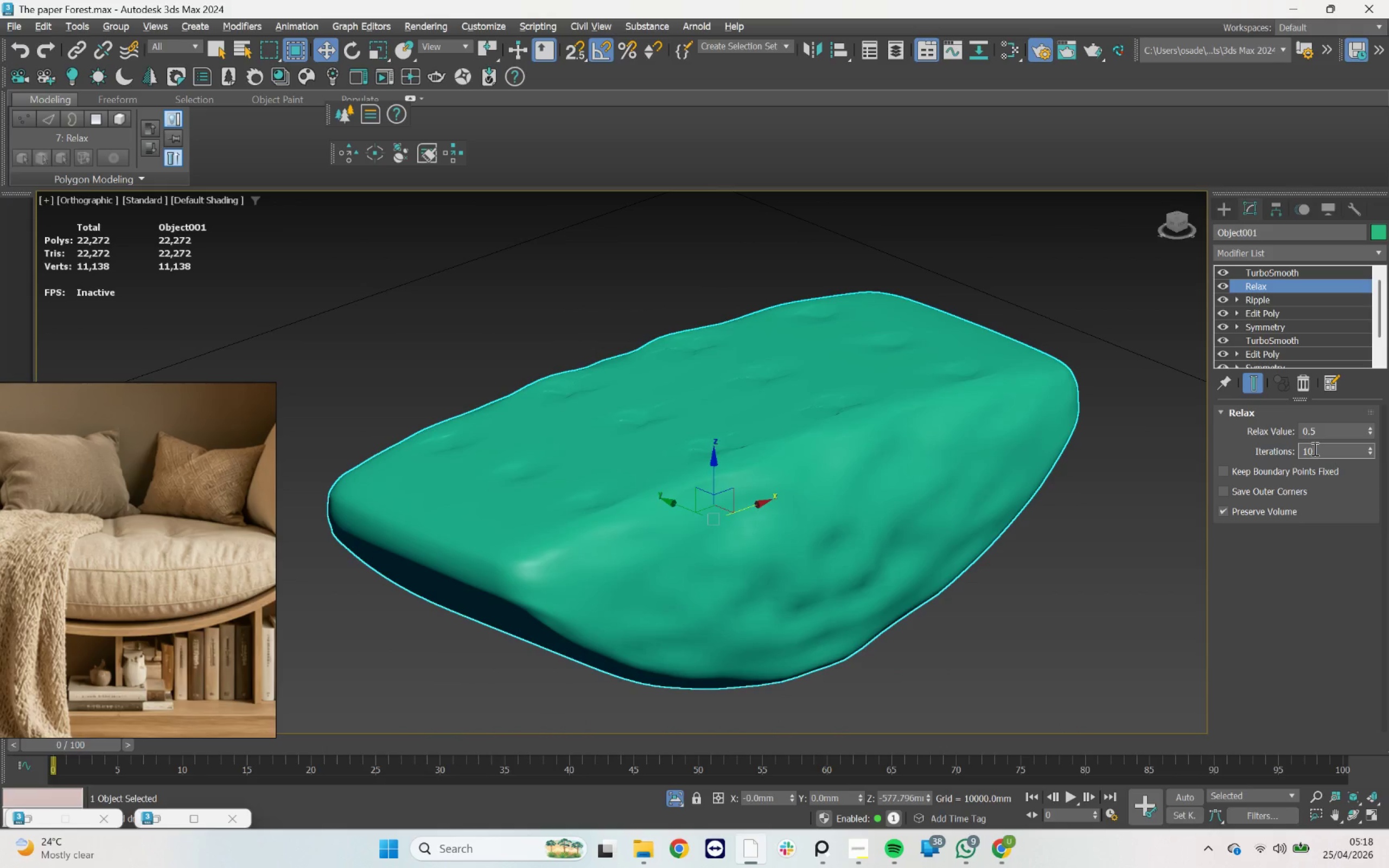 
key(Enter)
 